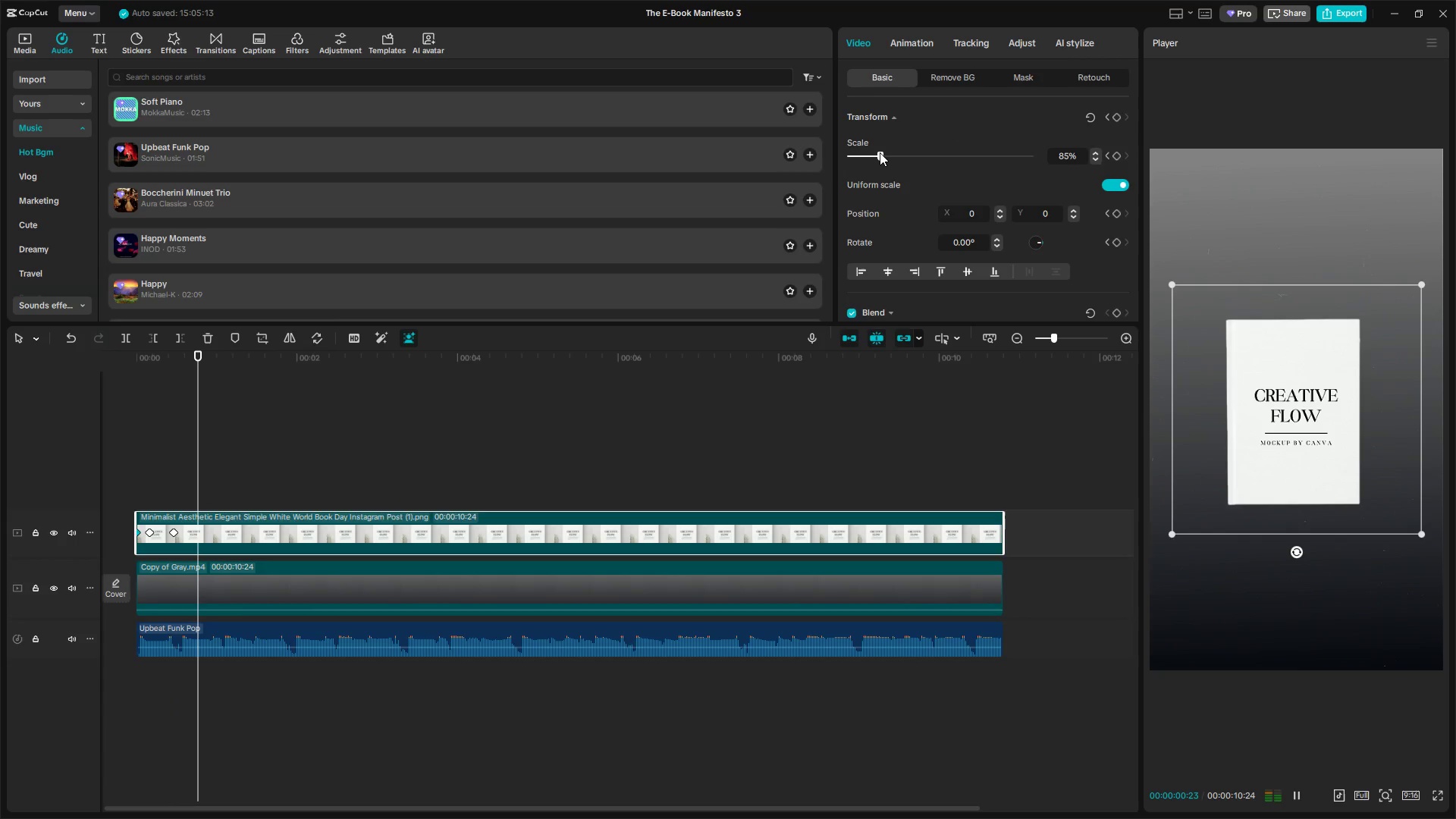 
key(Space)
 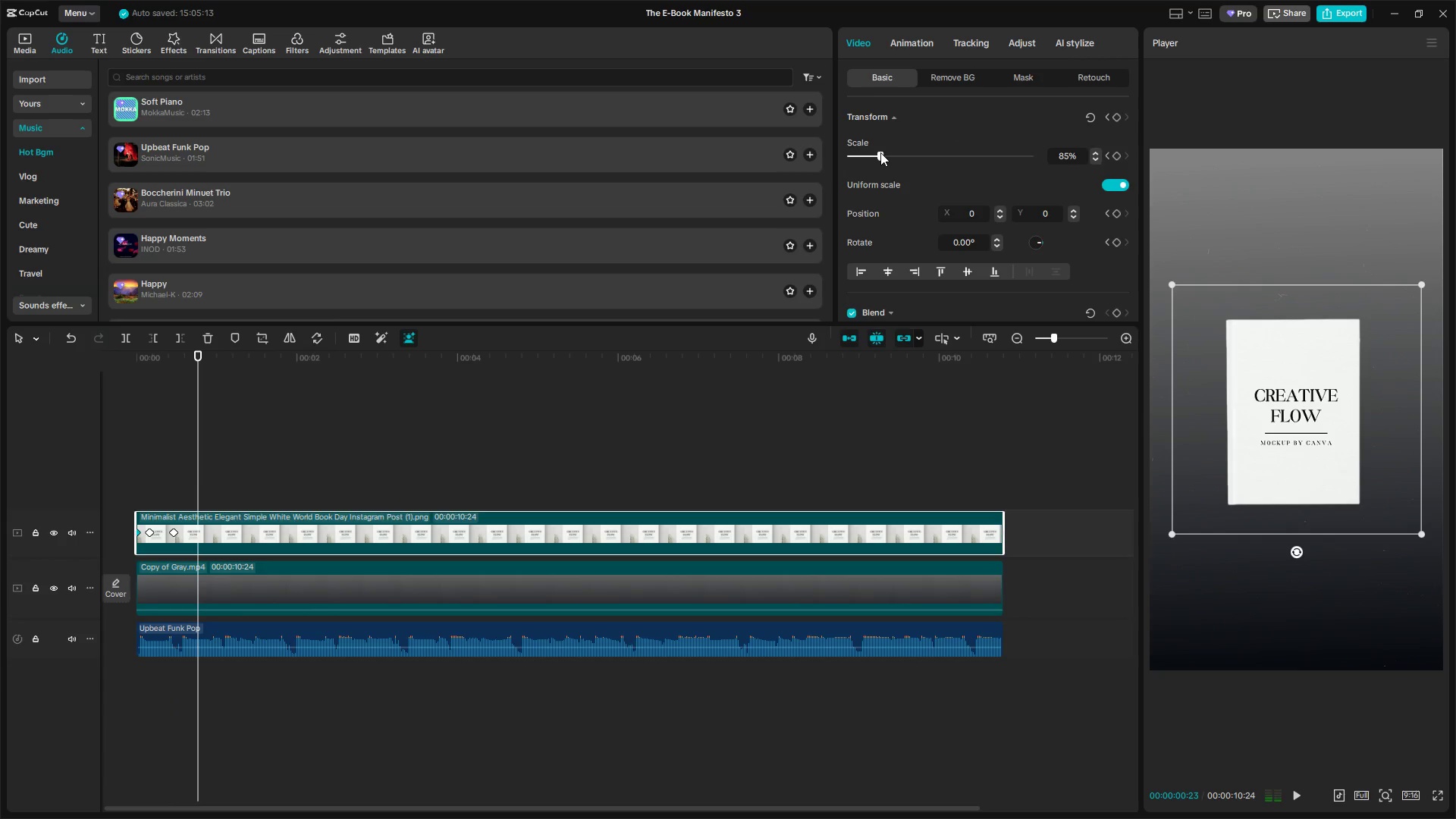 
left_click_drag(start_coordinate=[880, 152], to_coordinate=[894, 153])
 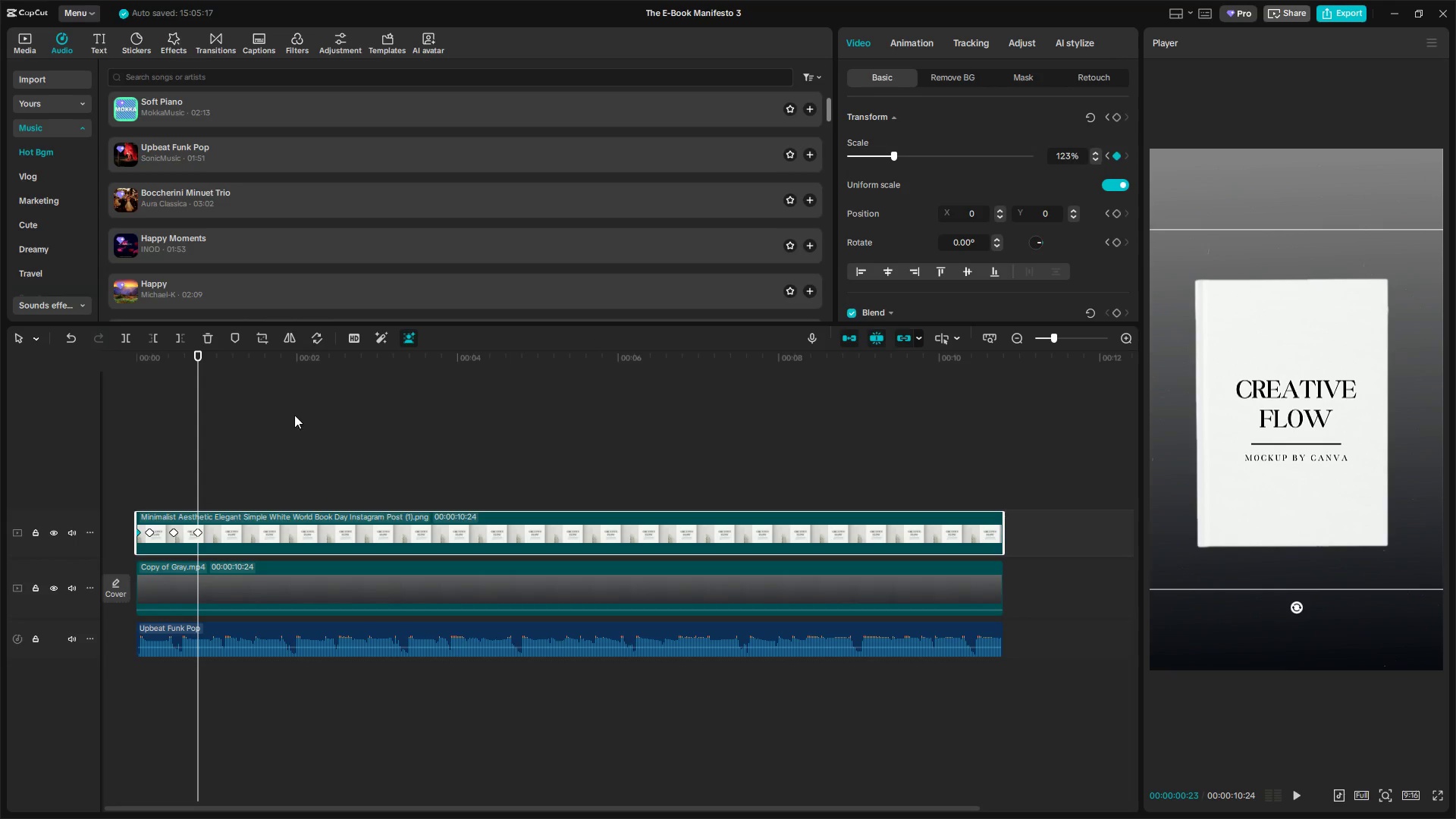 
left_click([172, 474])
 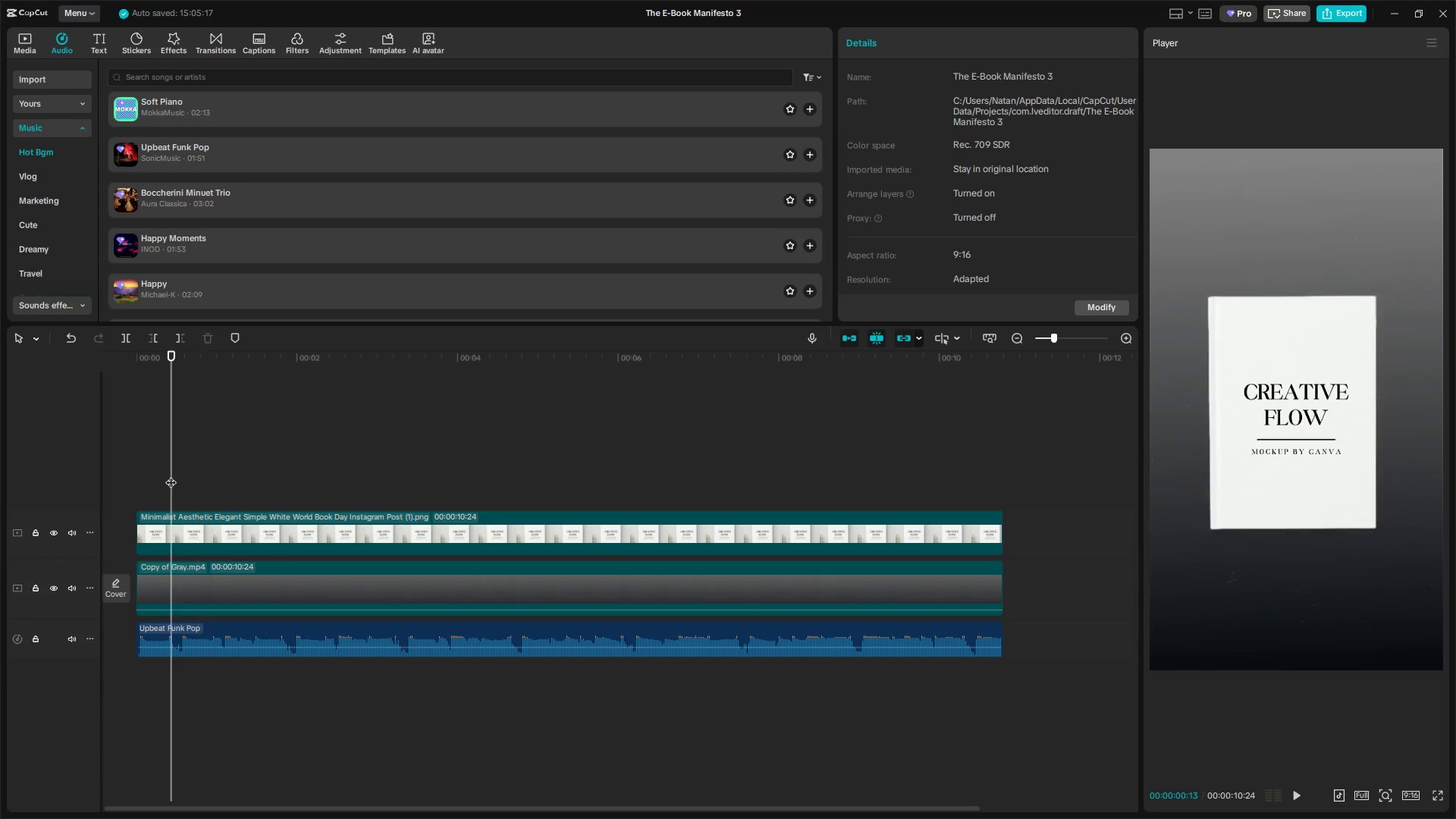 
left_click_drag(start_coordinate=[163, 475], to_coordinate=[101, 476])
 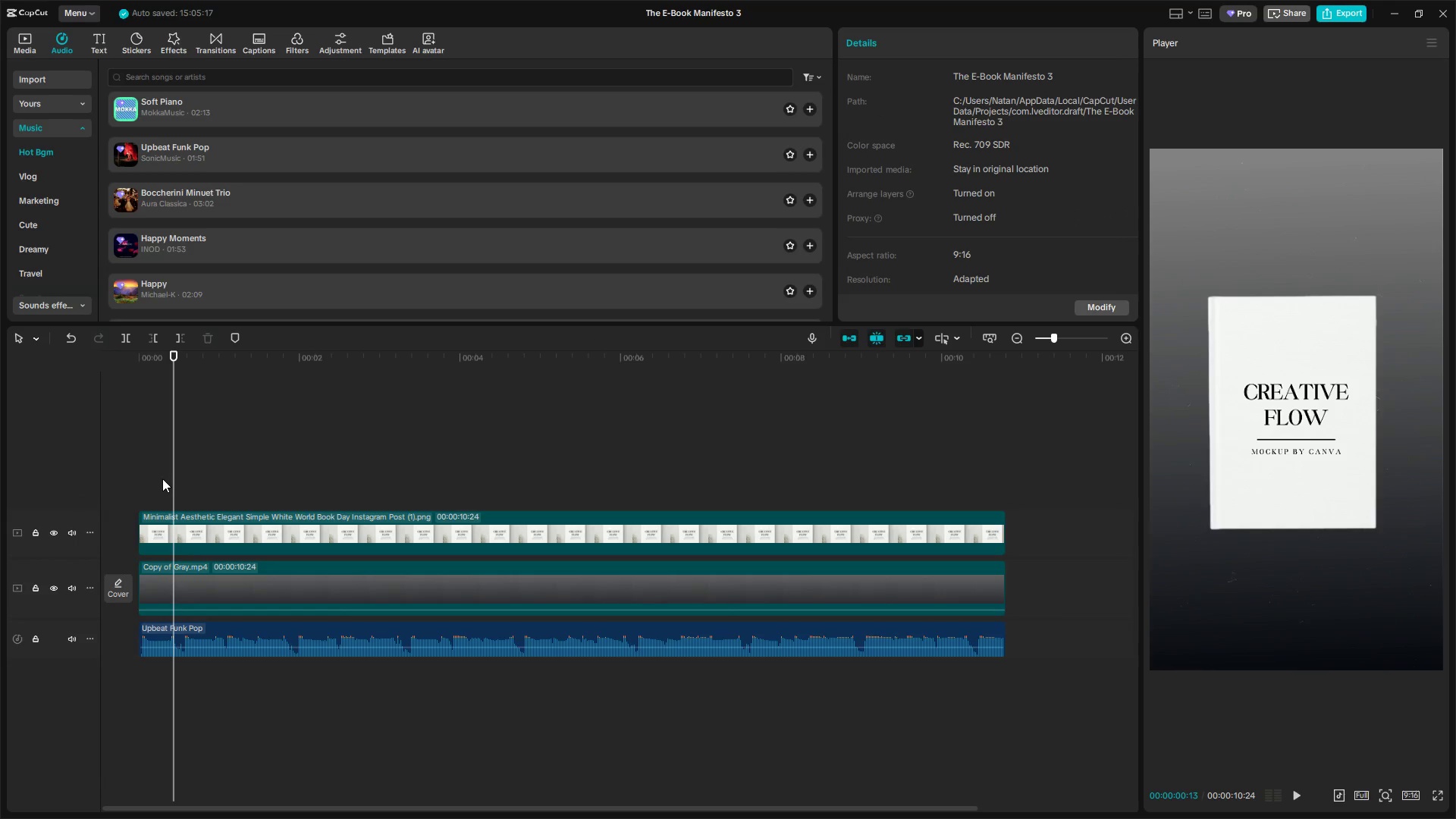 
left_click_drag(start_coordinate=[169, 475], to_coordinate=[99, 478])
 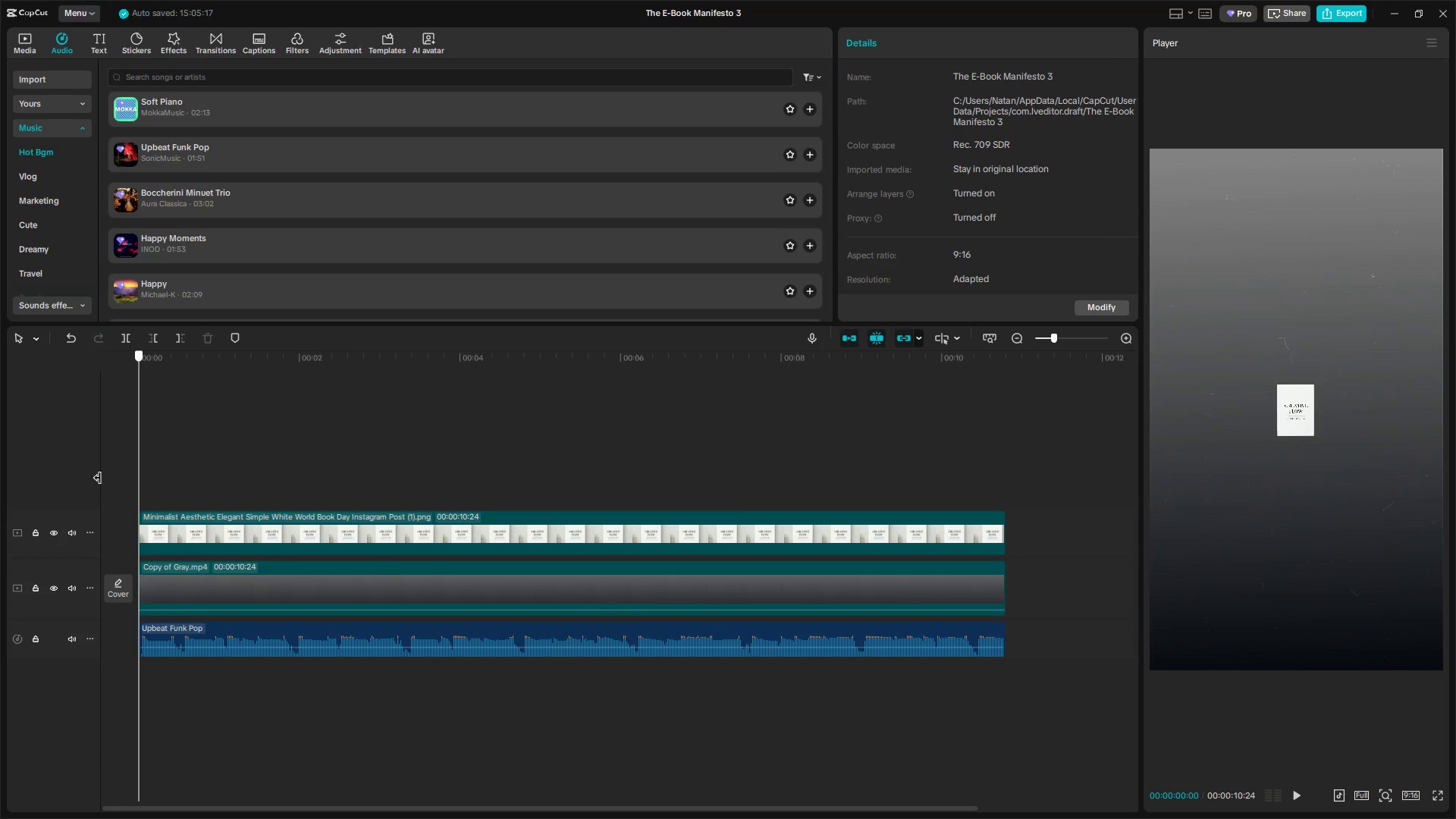 
key(Space)
 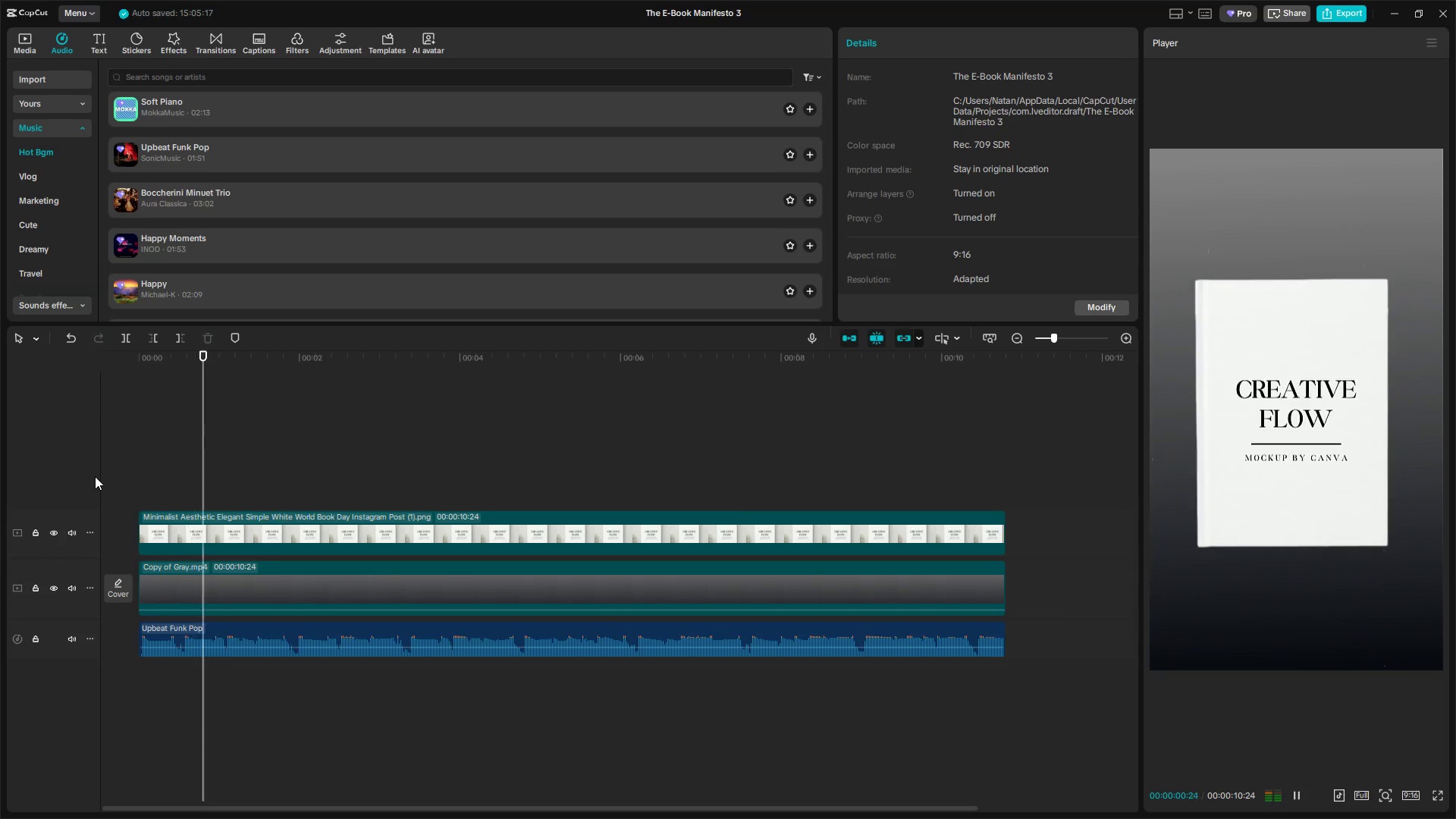 
key(Space)
 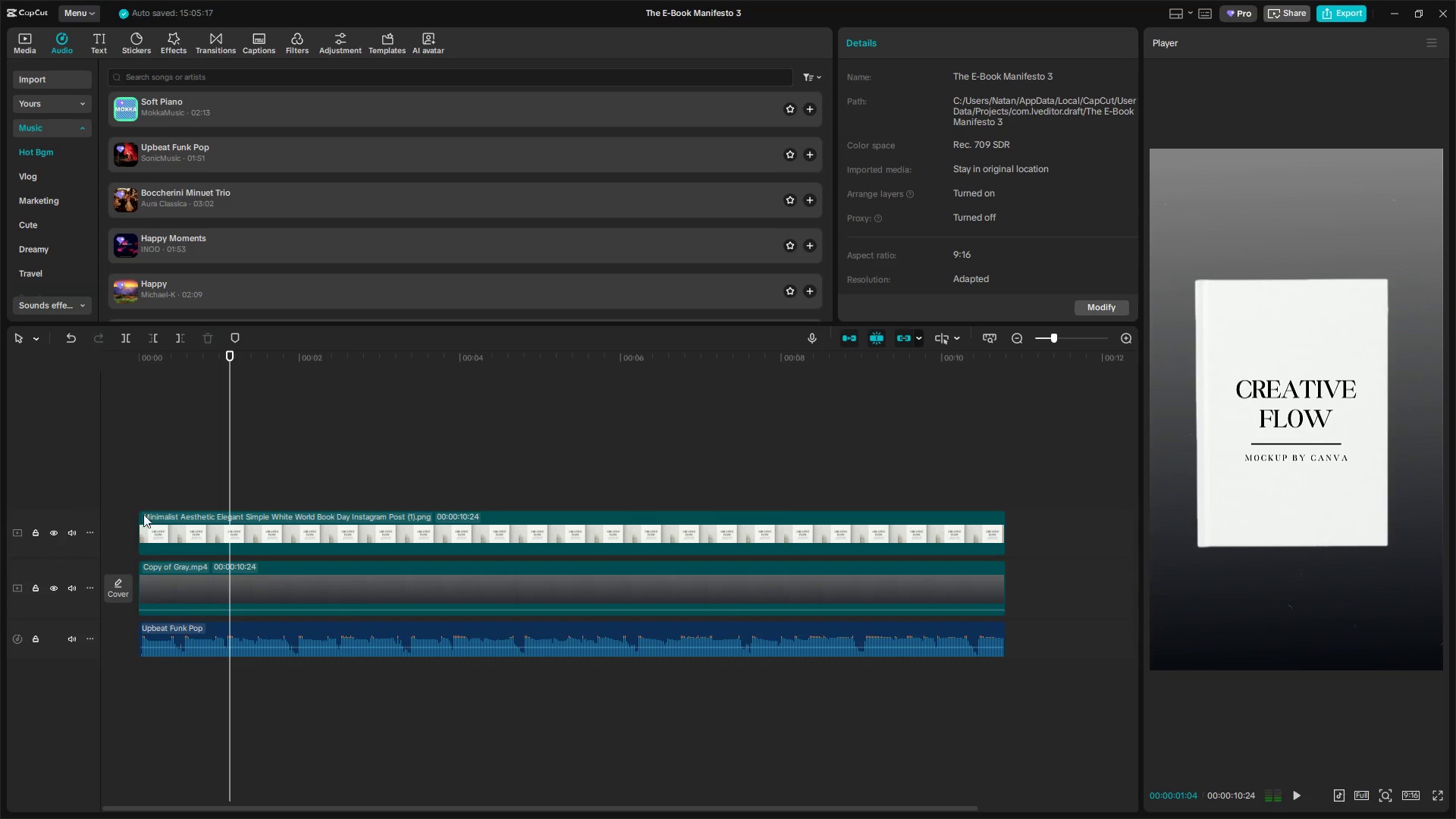 
hold_key(key=ControlLeft, duration=0.53)
left_click([202, 518])
 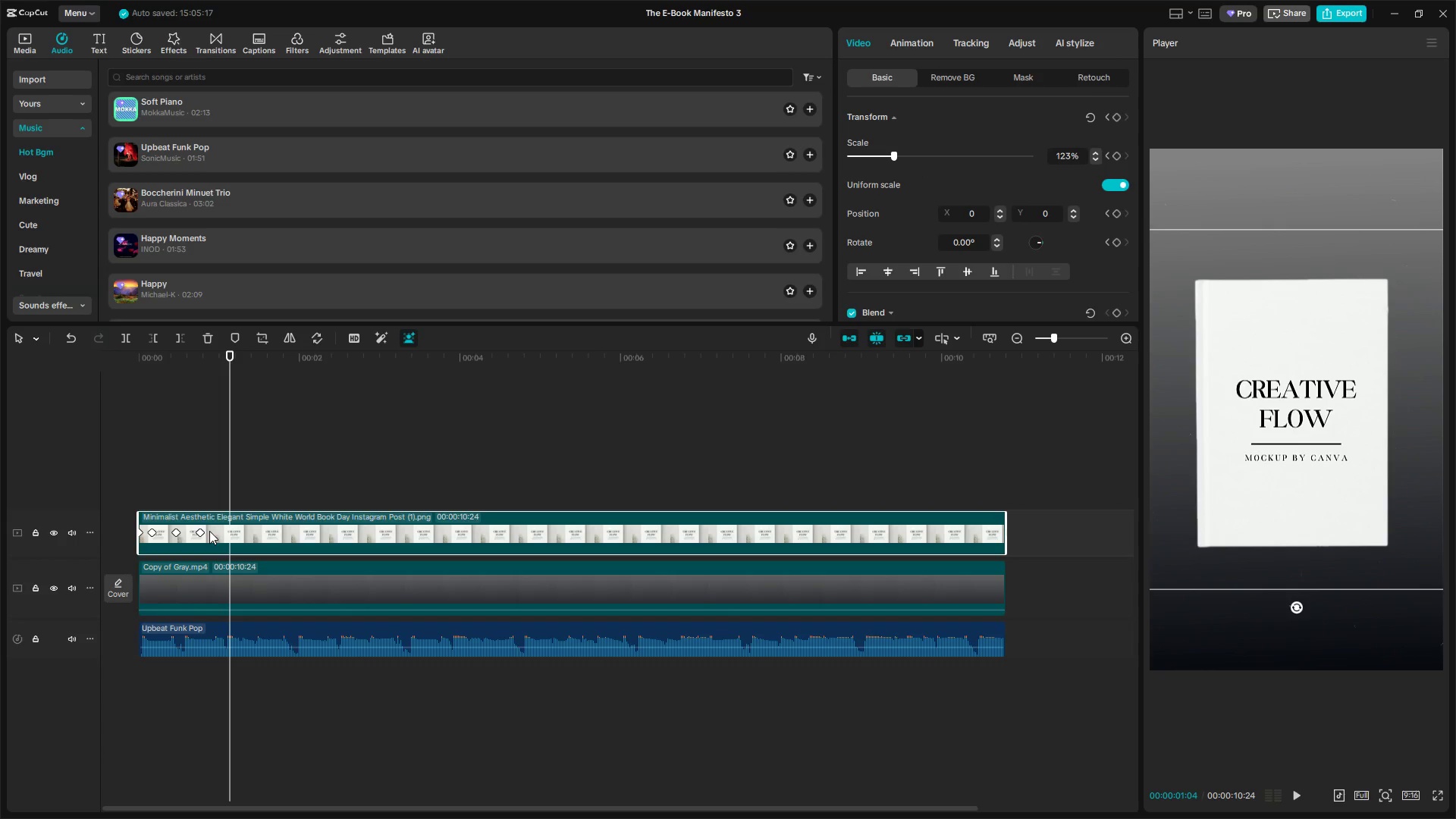 
hold_key(key=ControlLeft, duration=13.0)
left_click([198, 533])
 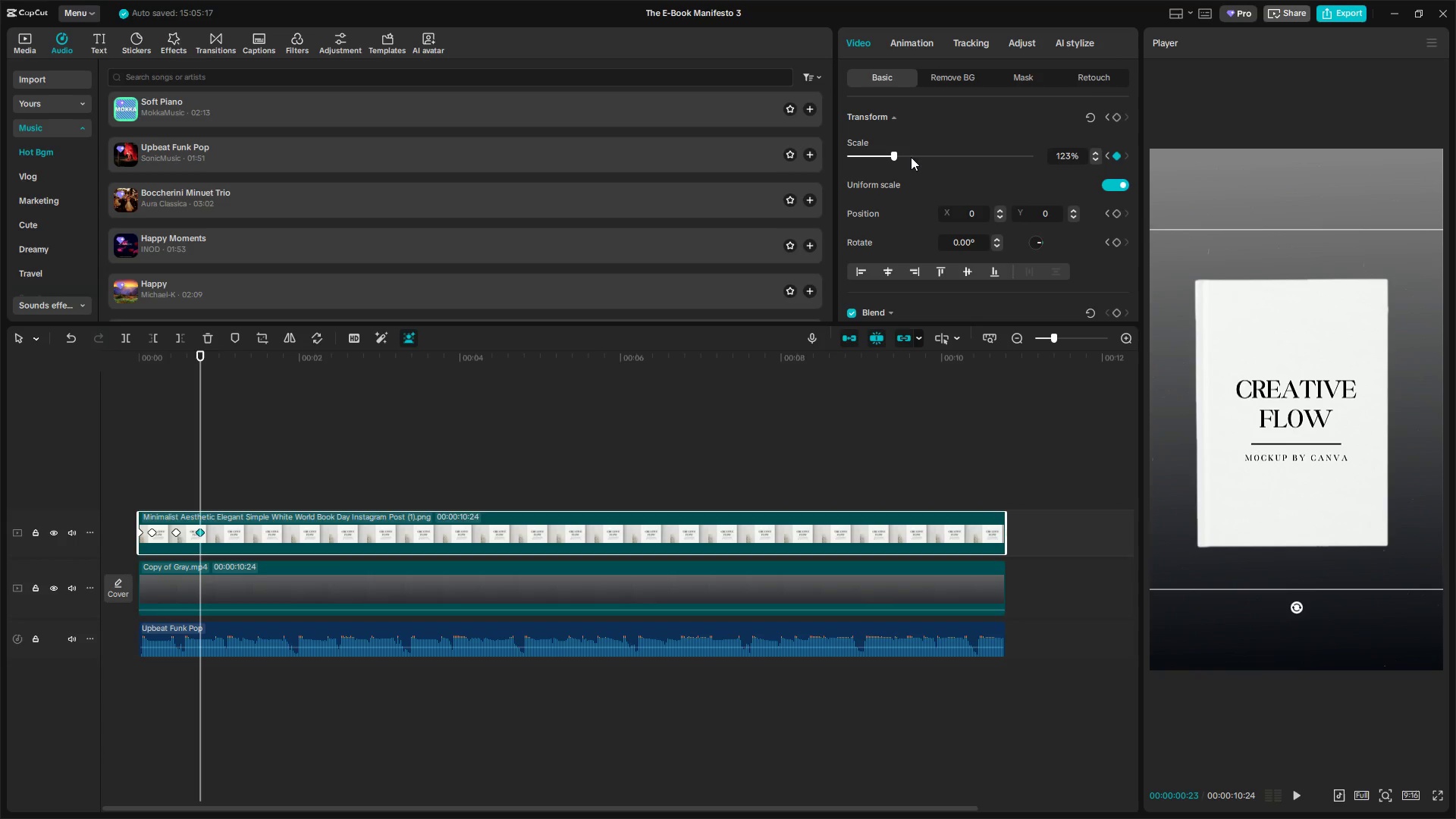 
left_click_drag(start_coordinate=[897, 154], to_coordinate=[905, 155])
 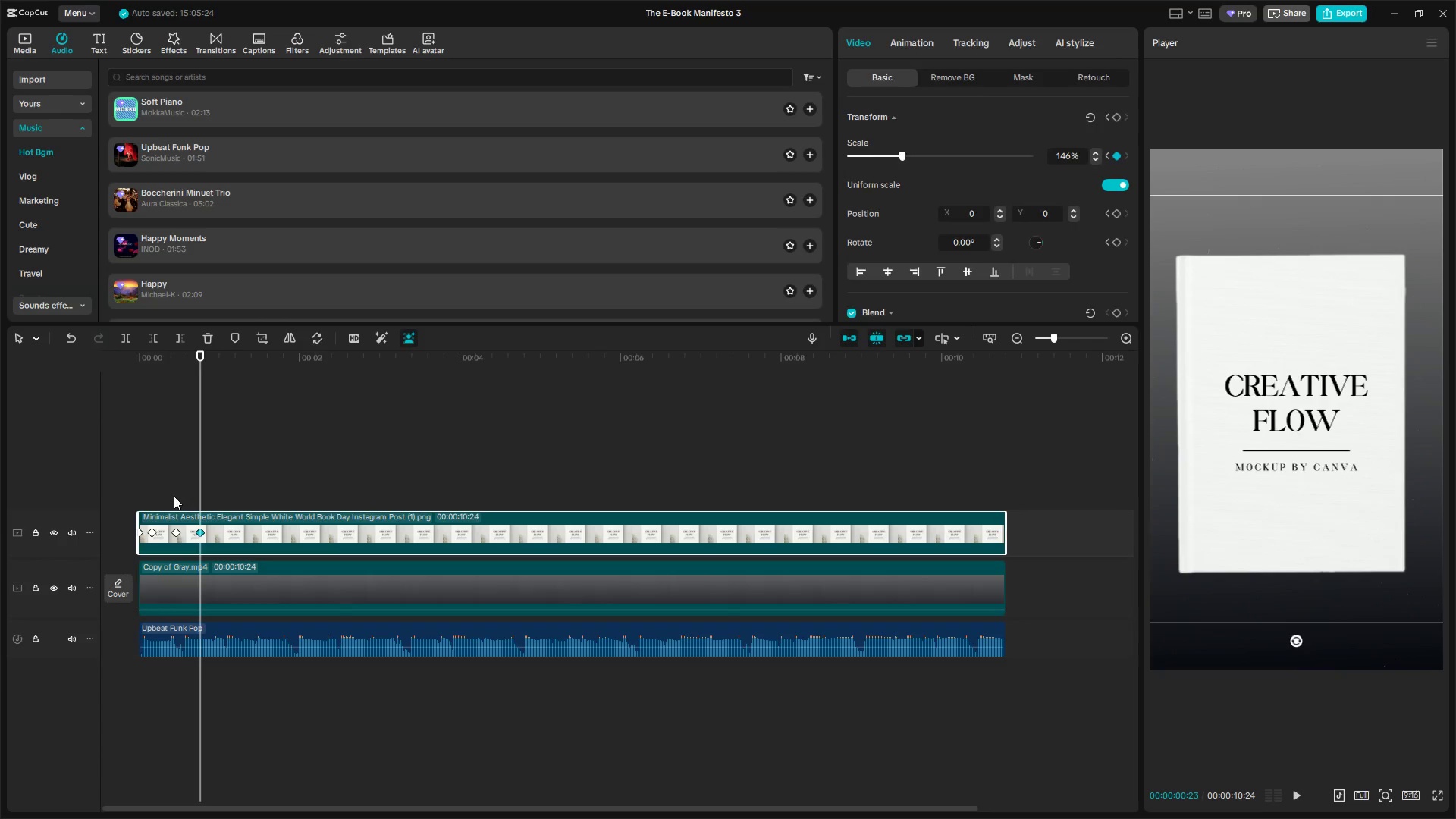 
double_click([175, 533])
 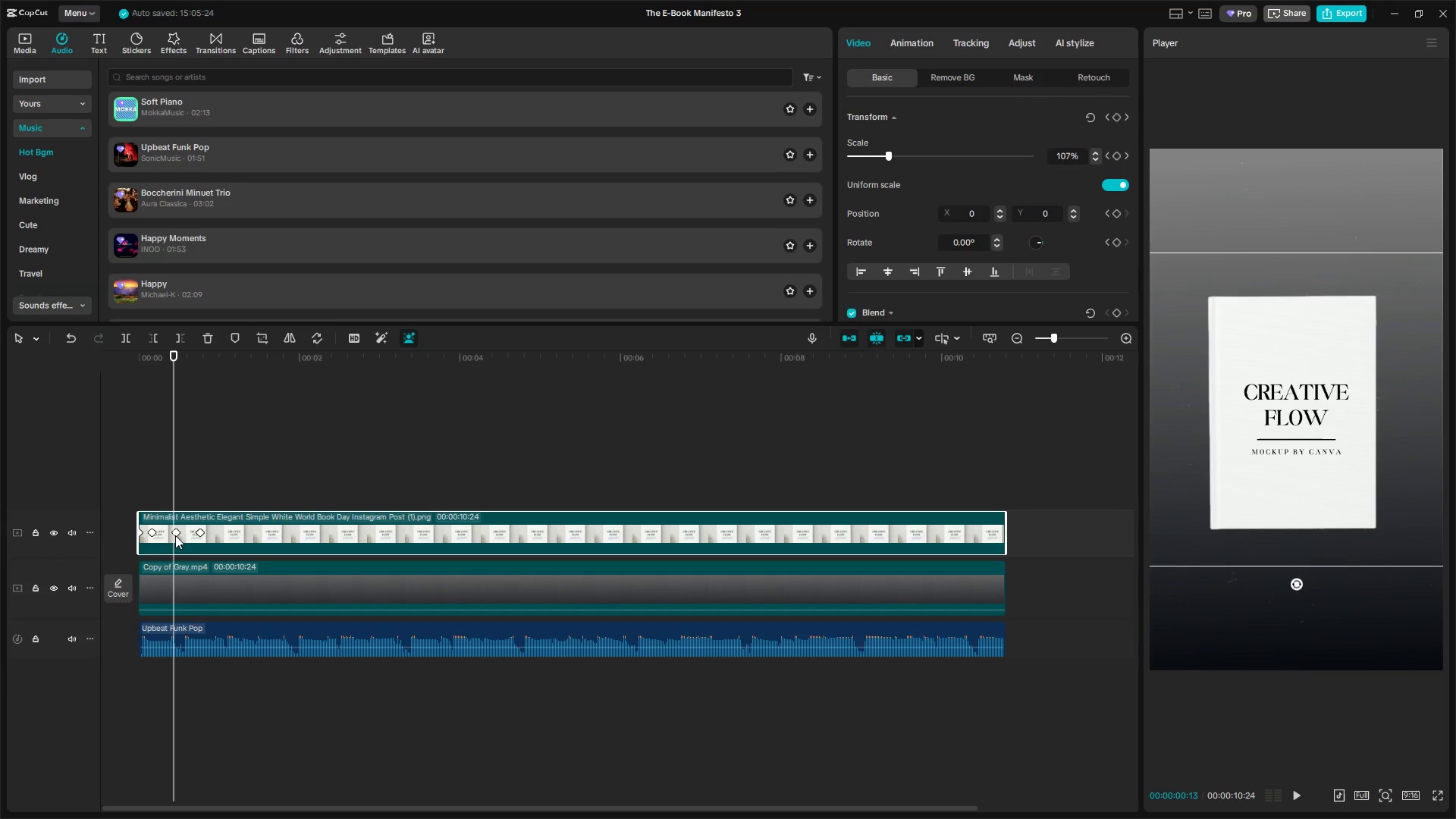 
triple_click([175, 532])
 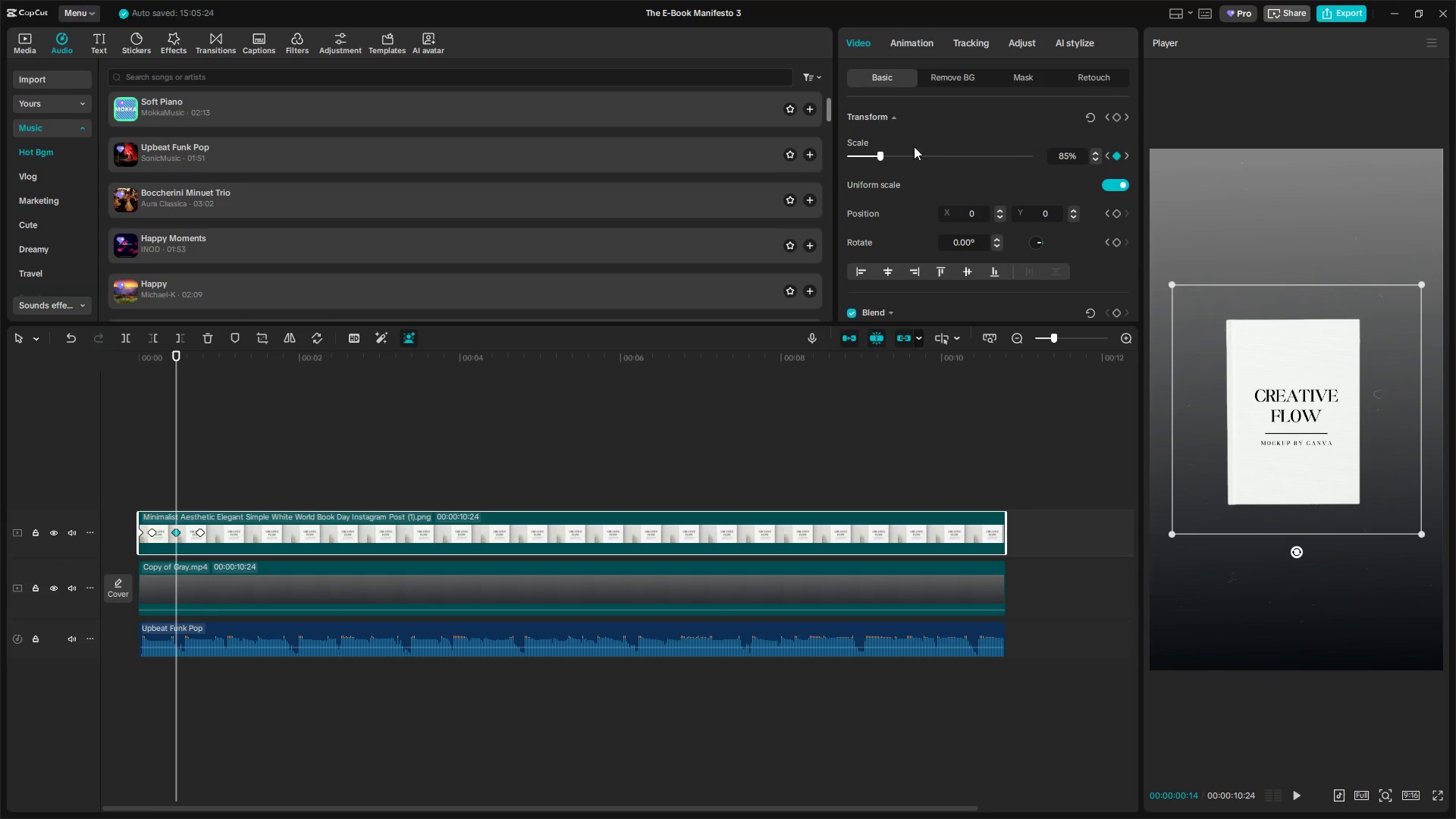 
left_click_drag(start_coordinate=[881, 152], to_coordinate=[886, 153])
 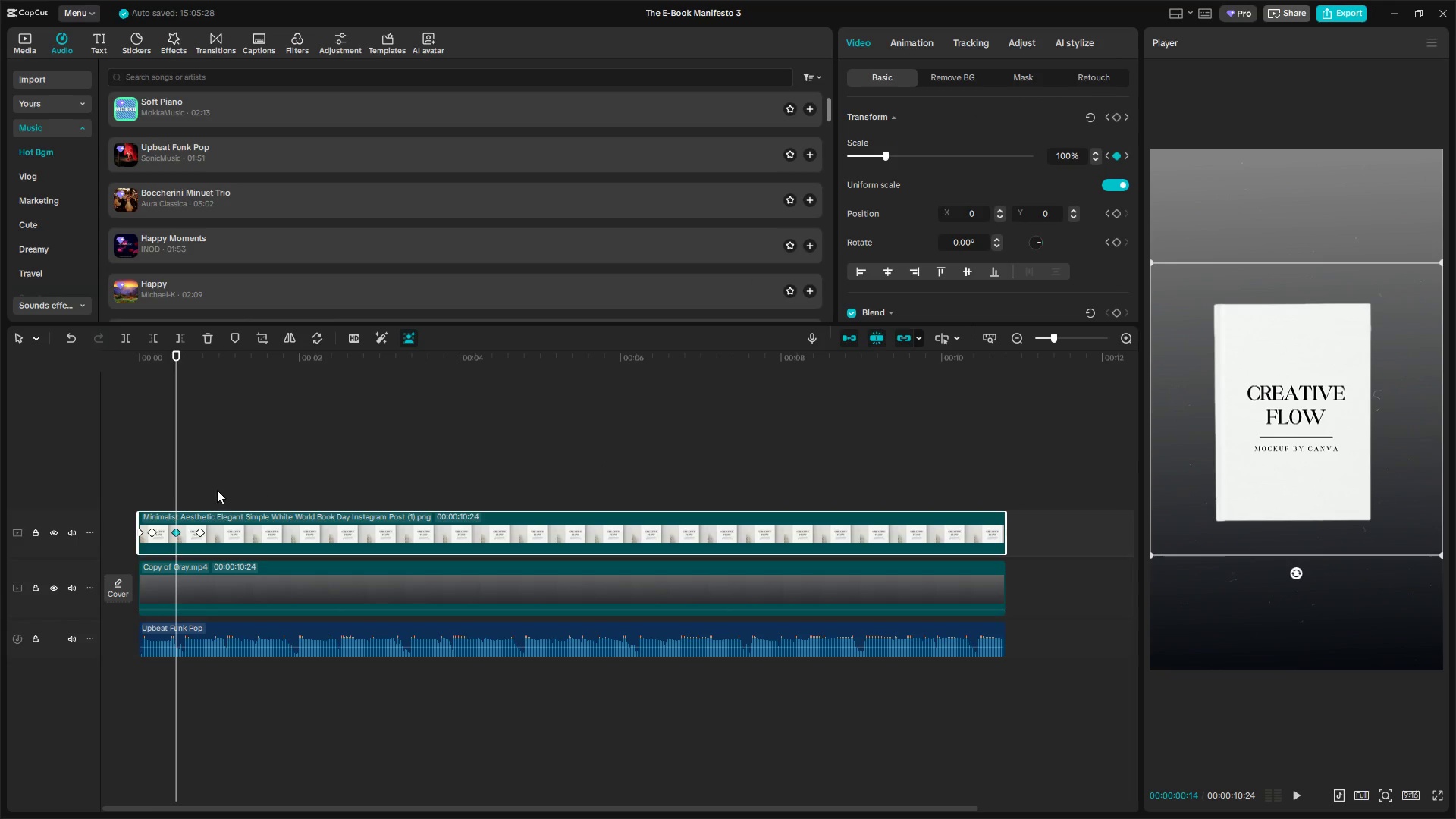 
left_click([165, 492])
 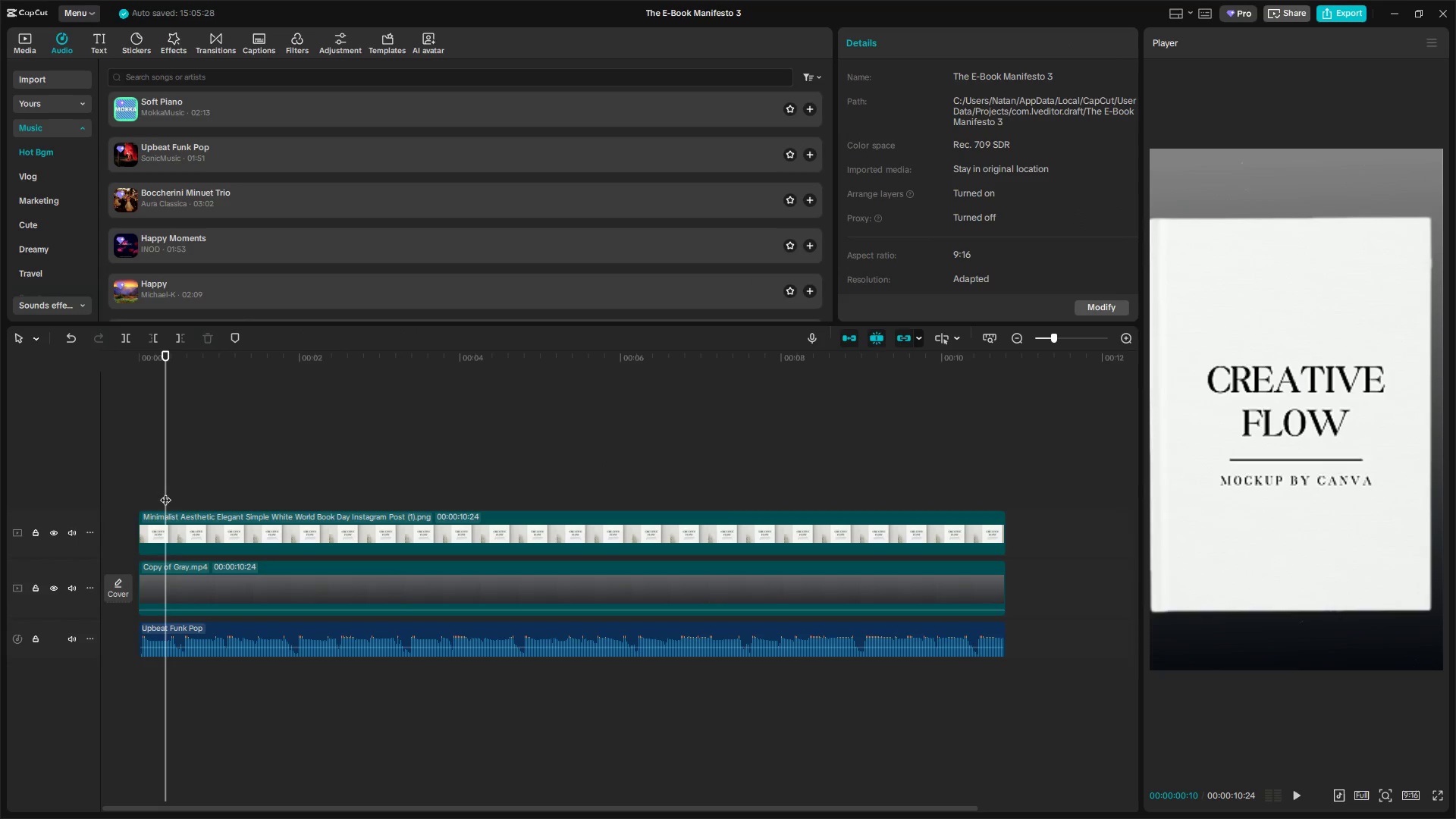 
left_click_drag(start_coordinate=[165, 492], to_coordinate=[108, 497])
 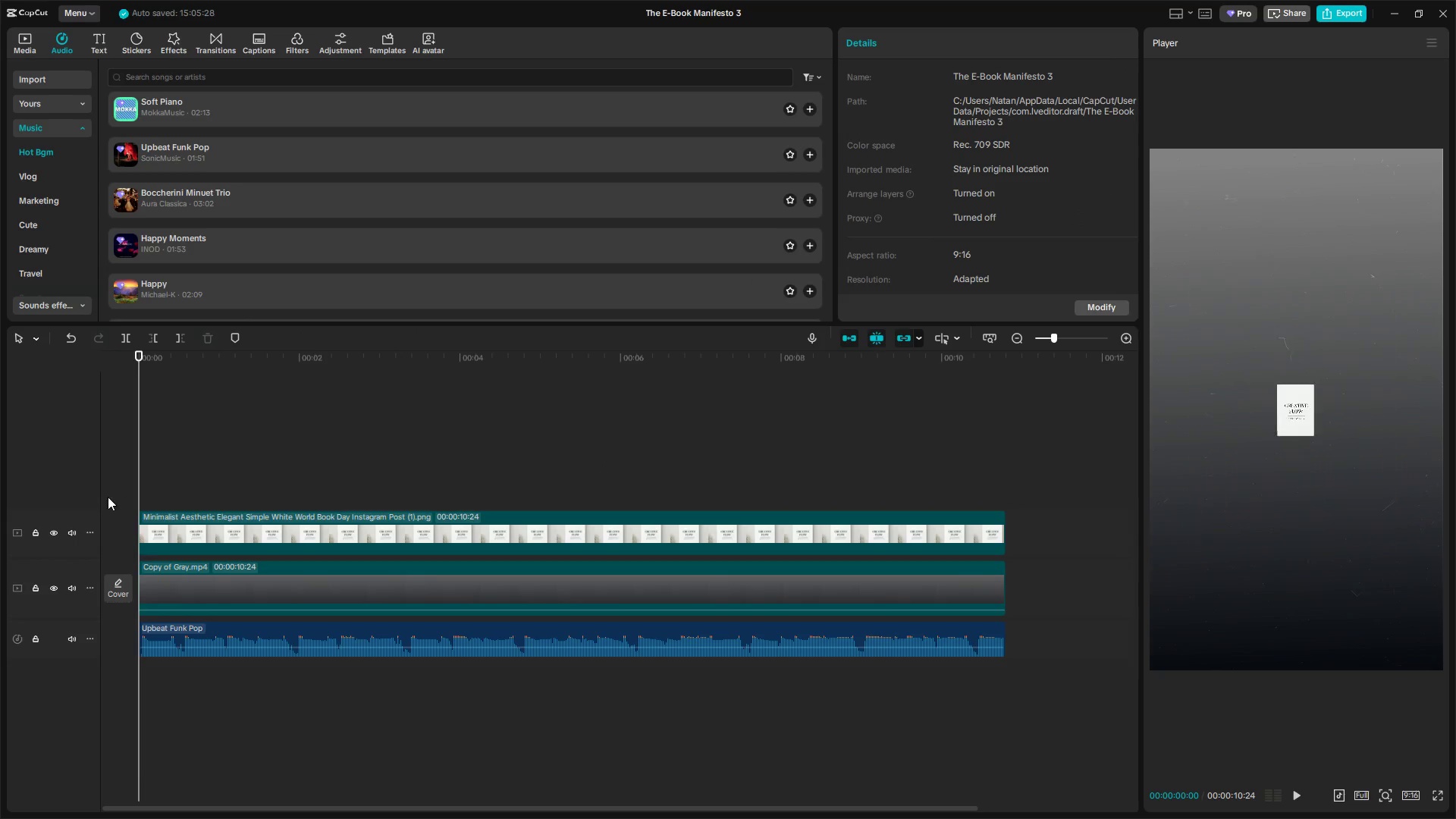 
key(Space)
 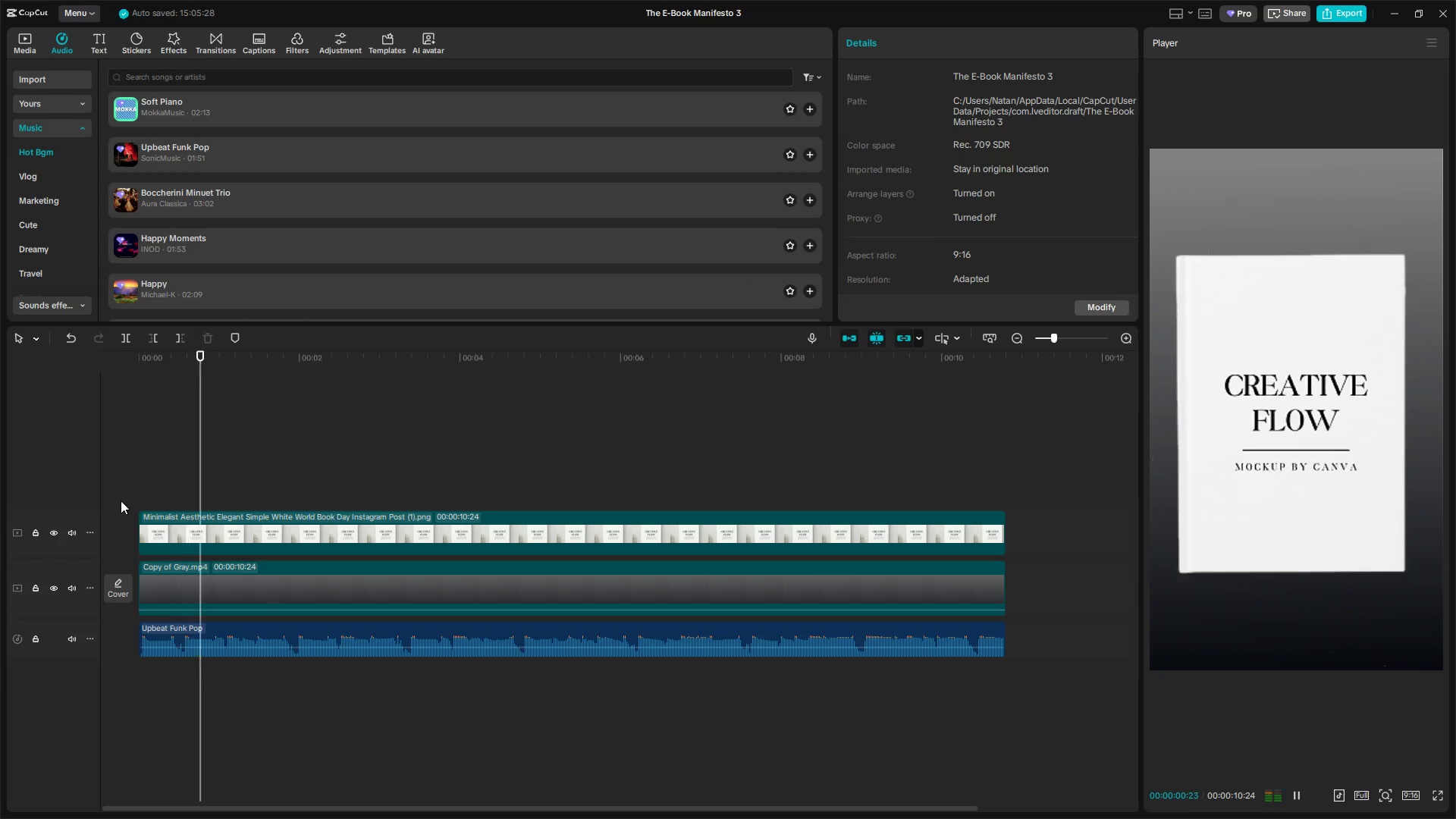 
key(Space)
 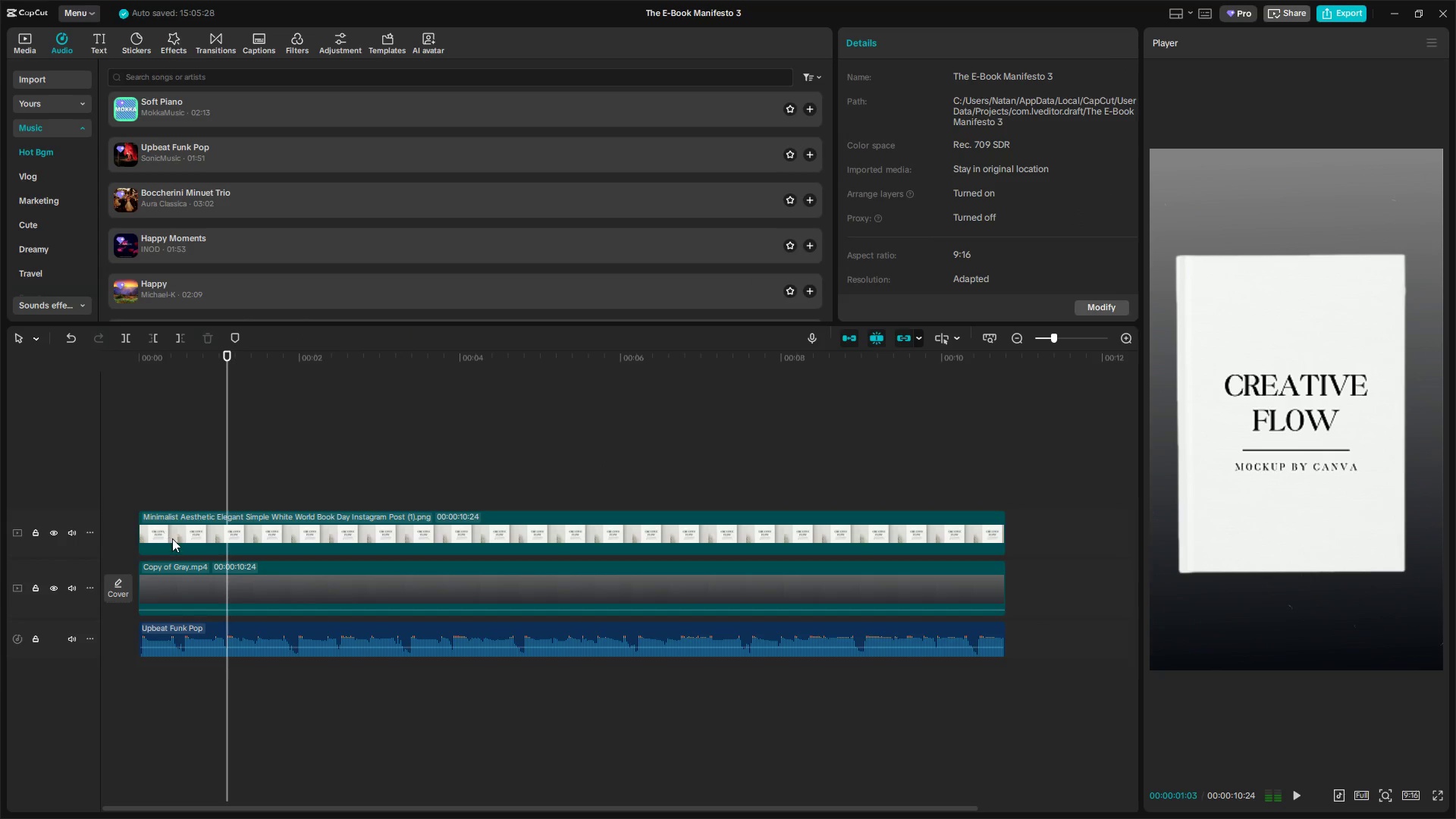 
left_click([199, 538])
 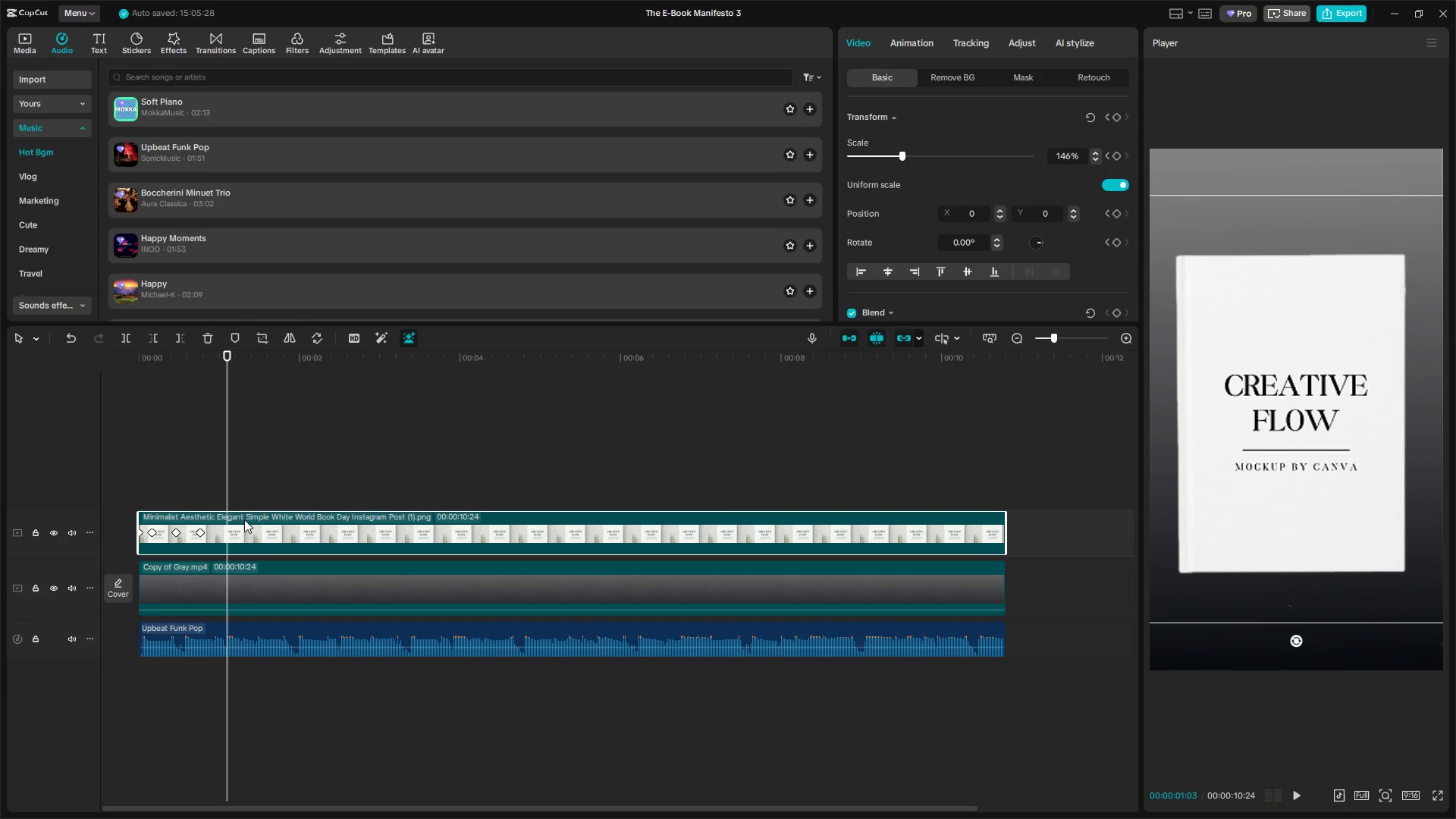 
key(Alt+K)
 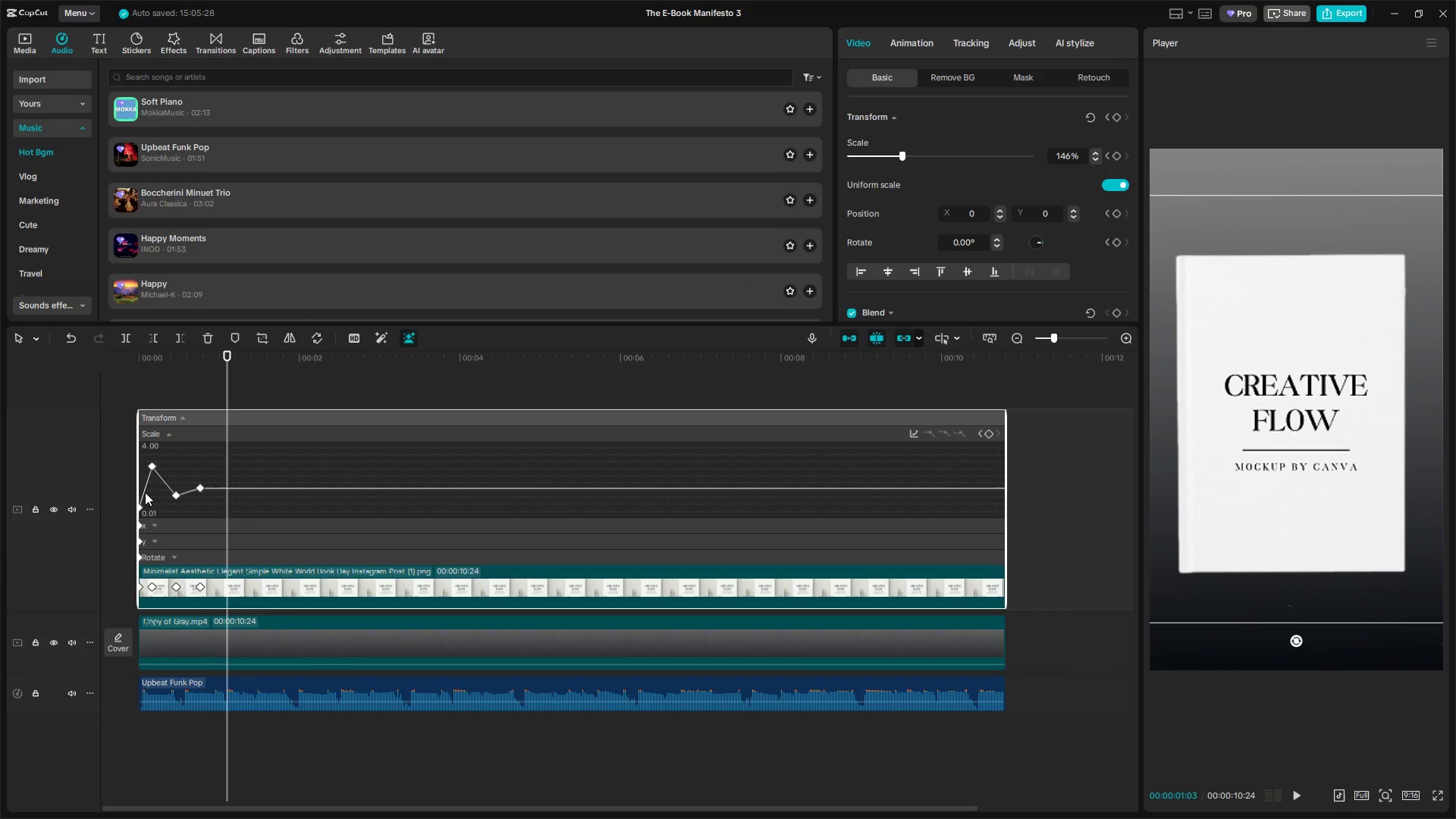 
left_click([140, 507])
 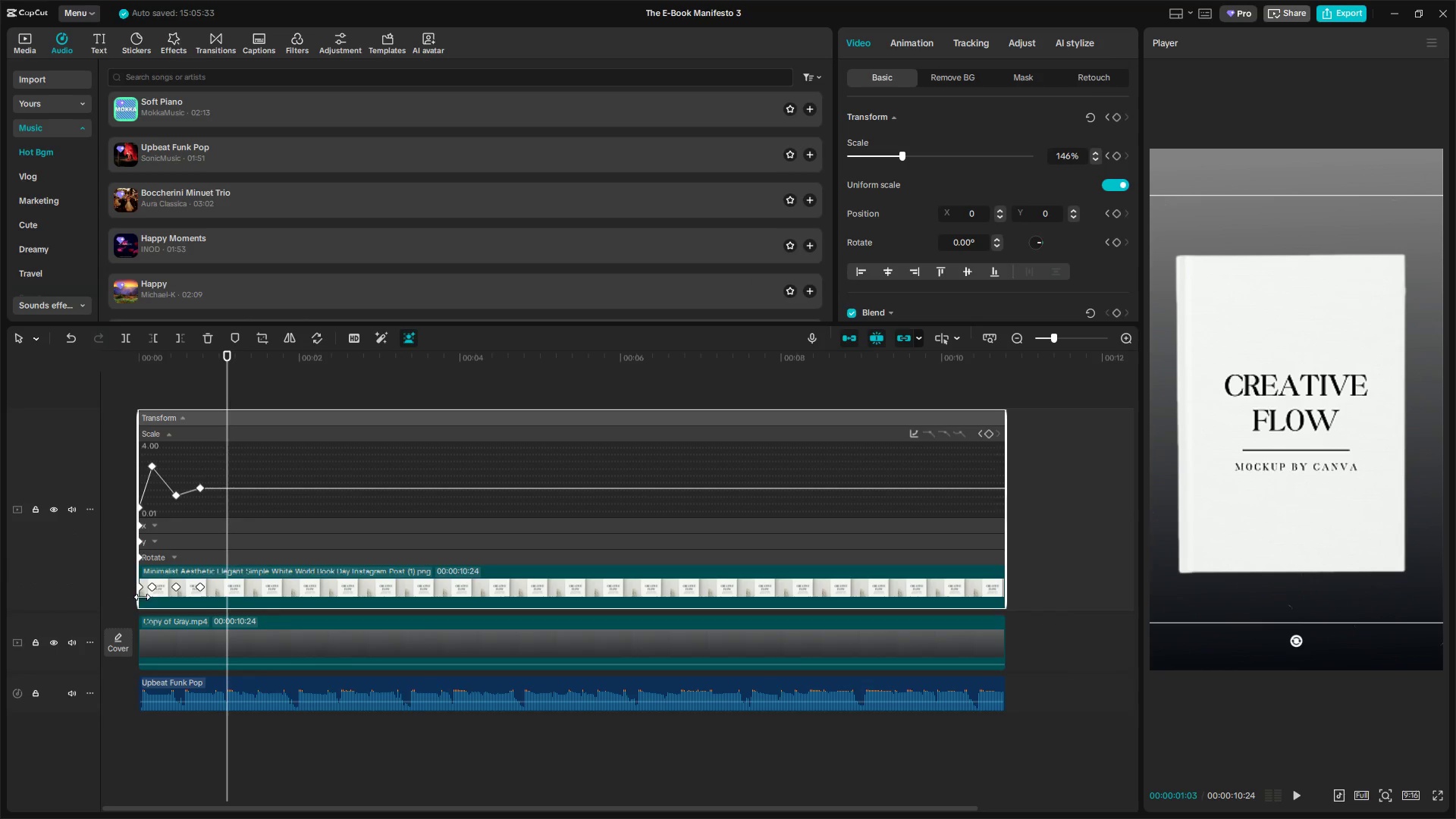 
left_click([140, 586])
 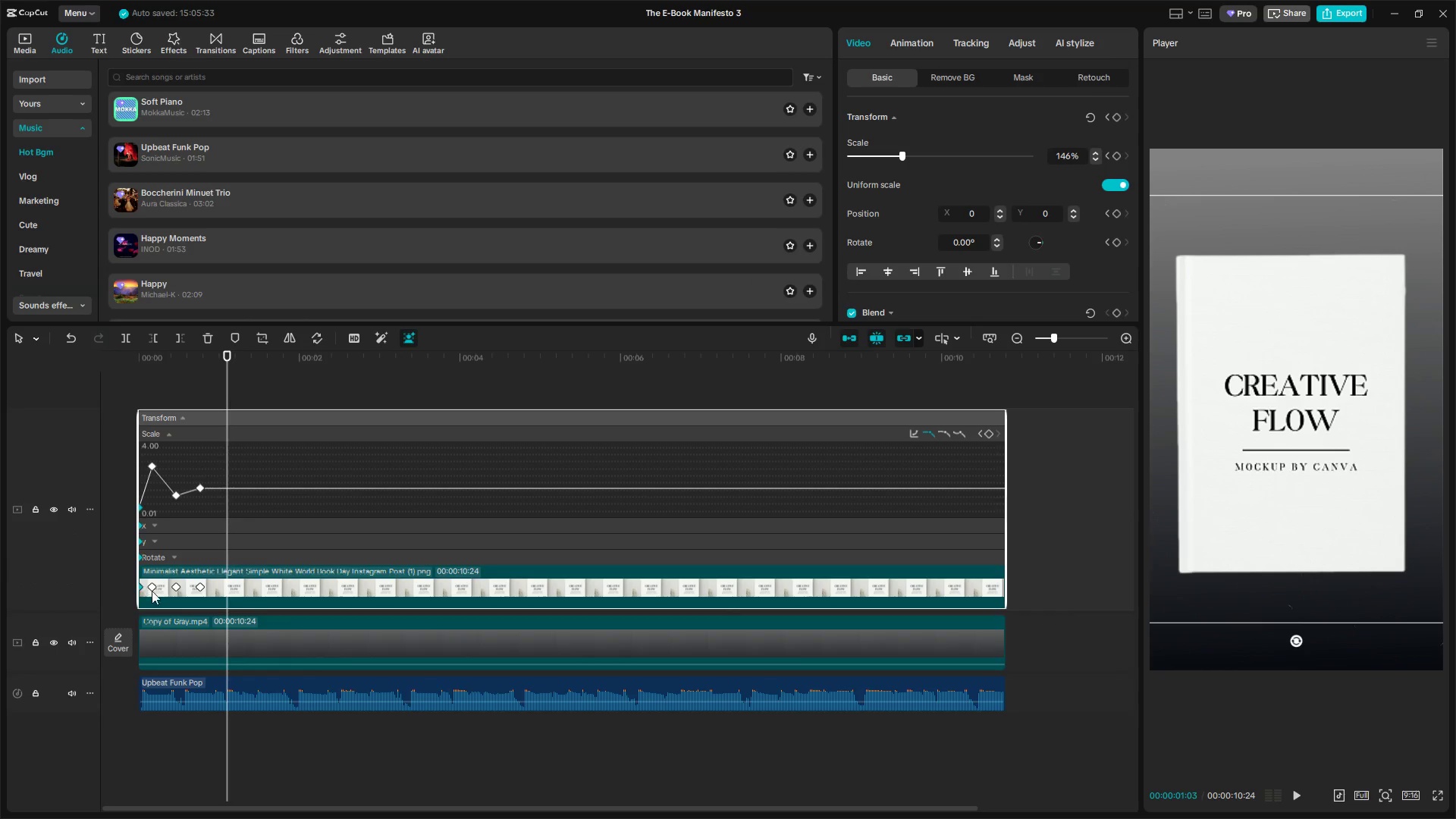 
hold_key(key=ControlLeft, duration=0.5)
scroll: coordinate [173, 596], scroll_direction: up, amount: 5.0
 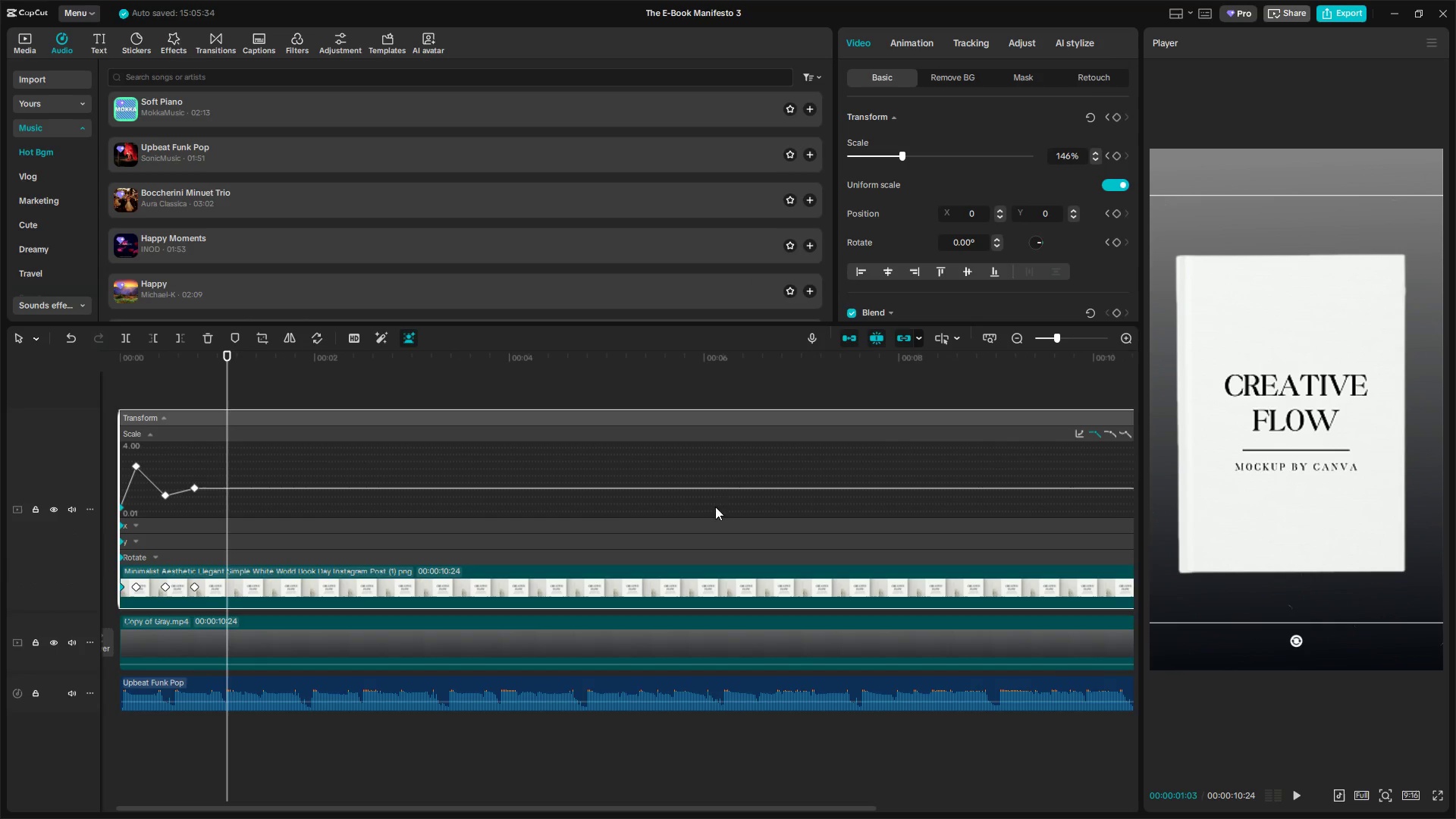 
left_click([1081, 431])
 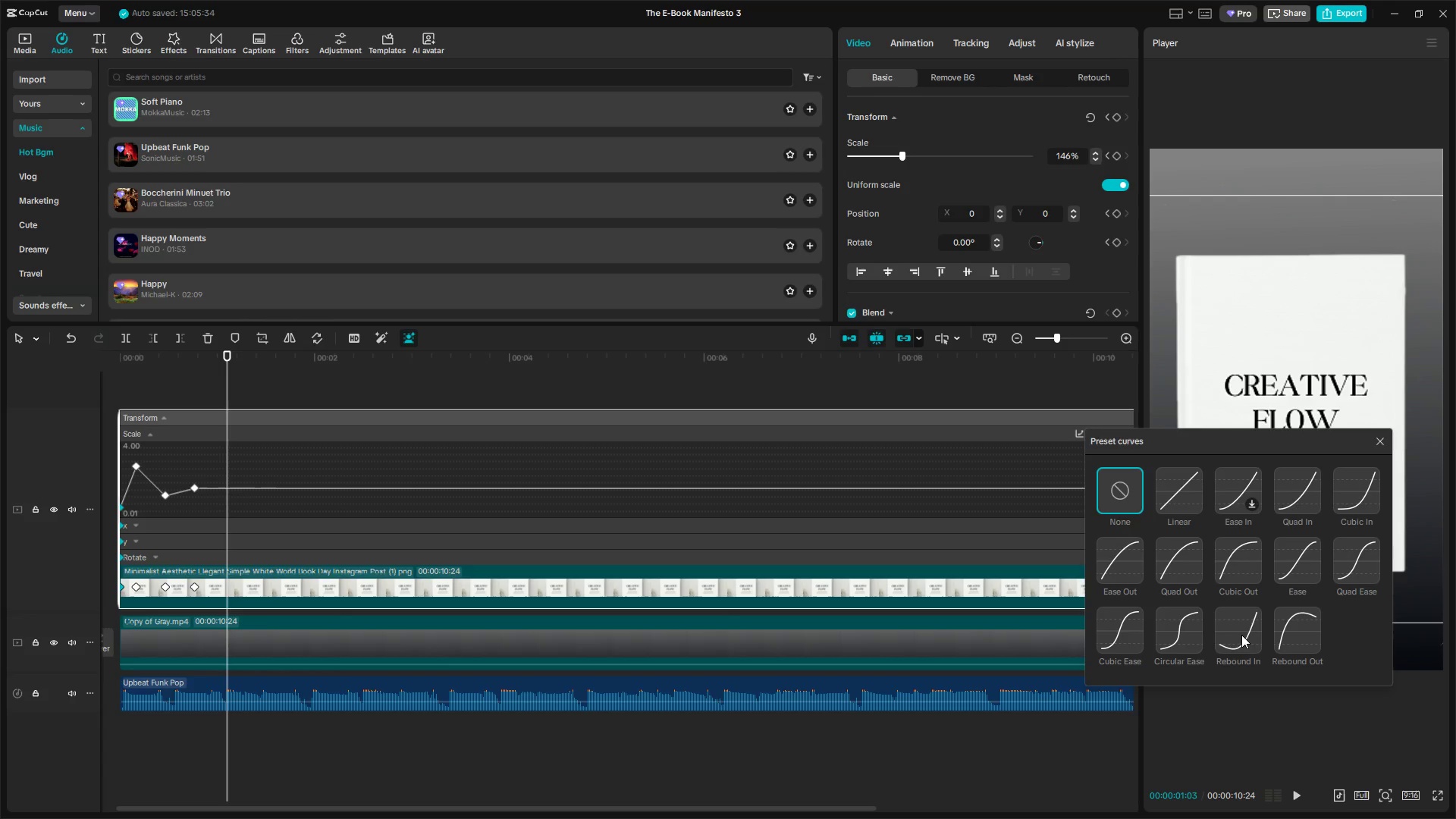 
left_click([1178, 632])
 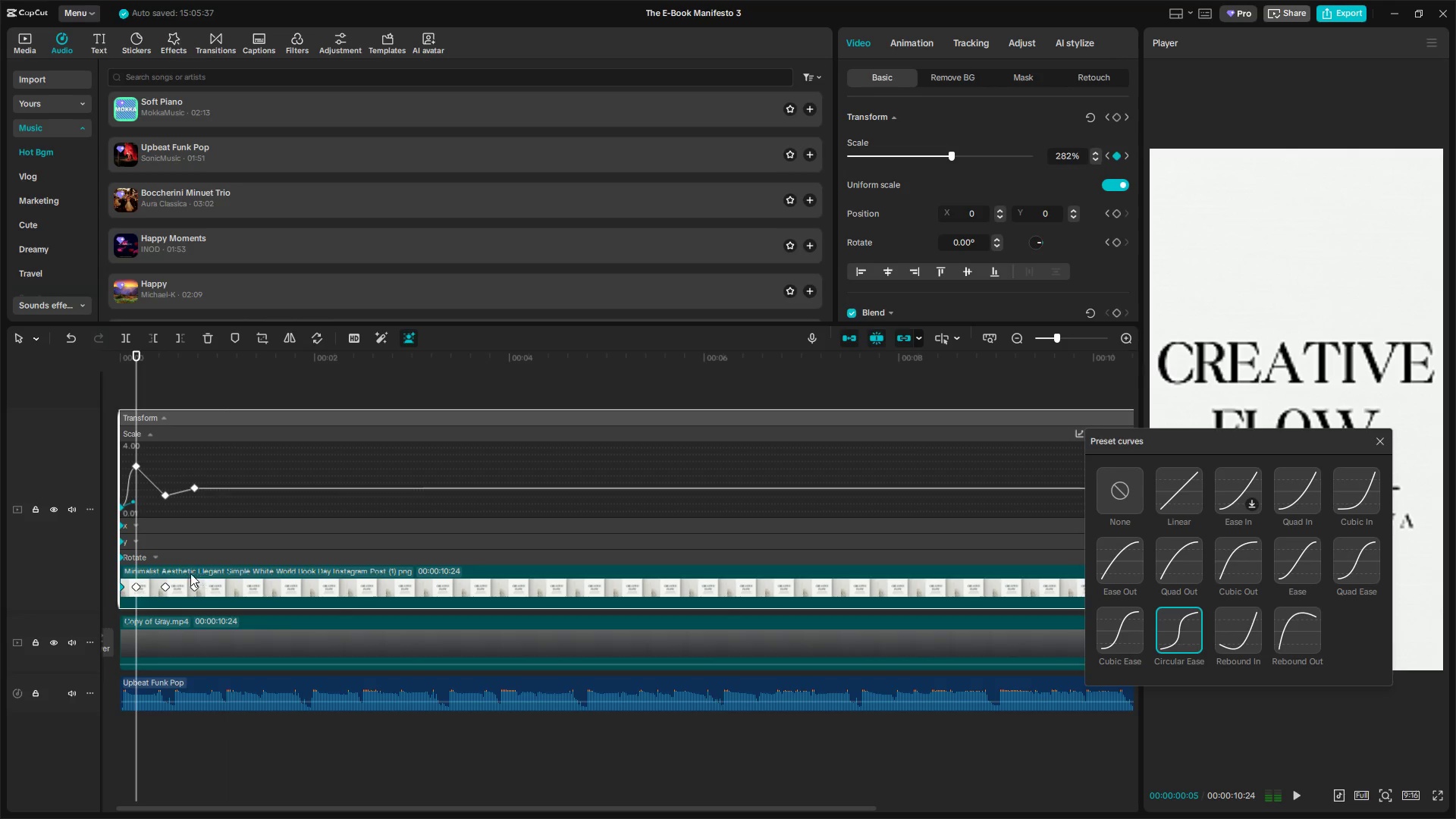 
left_click([136, 585])
 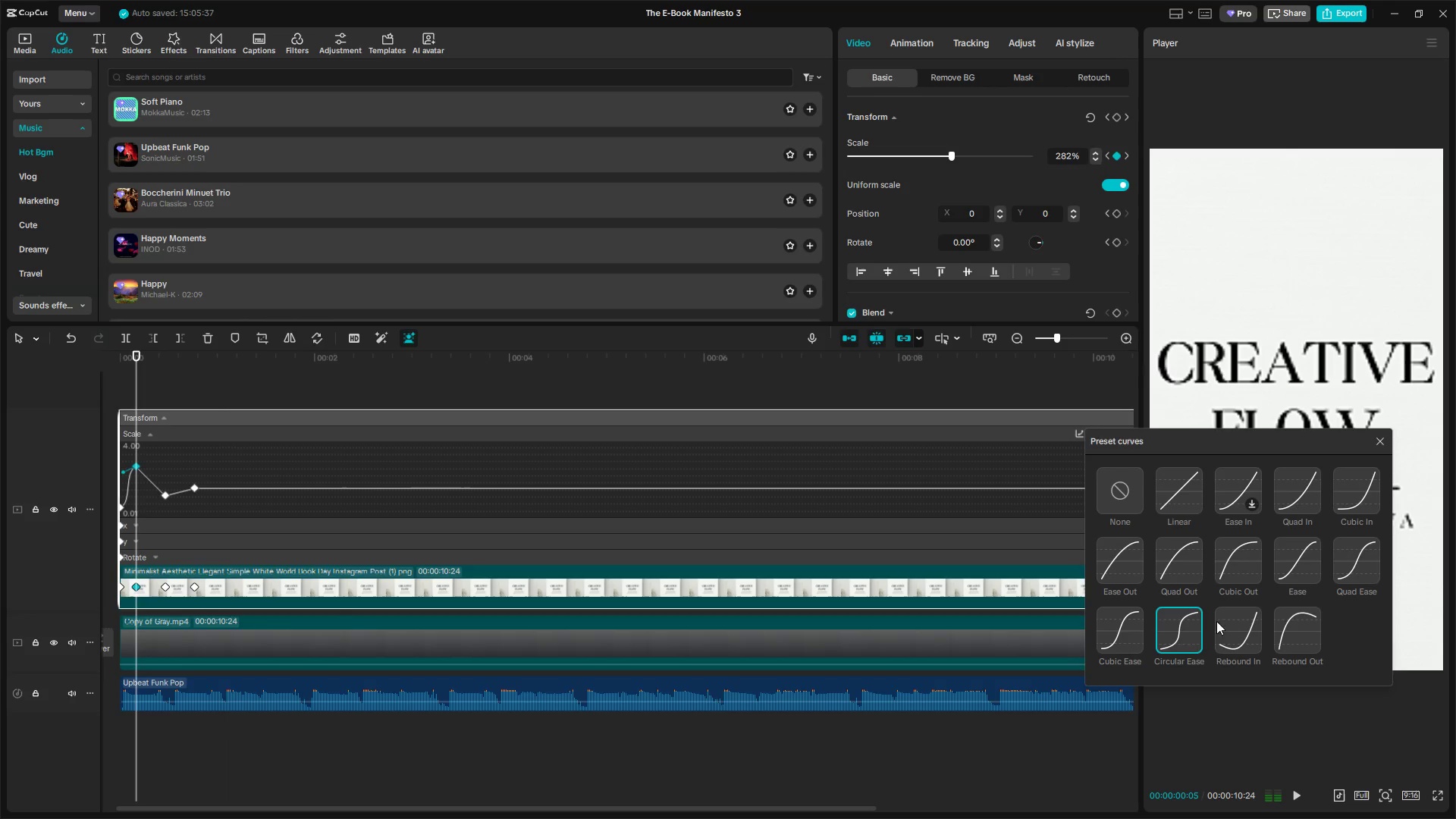 
left_click([1186, 630])
 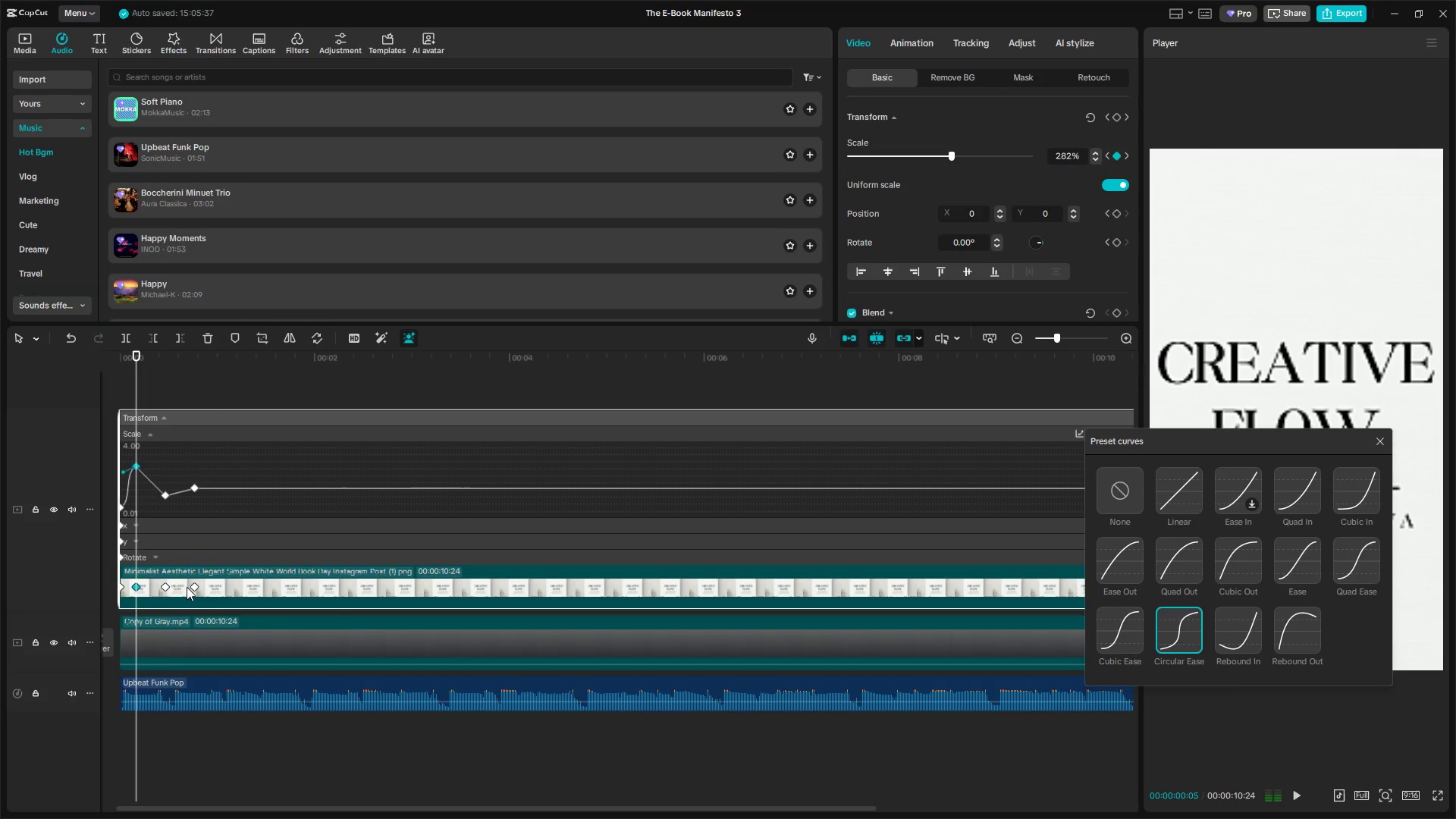 
left_click([165, 588])
 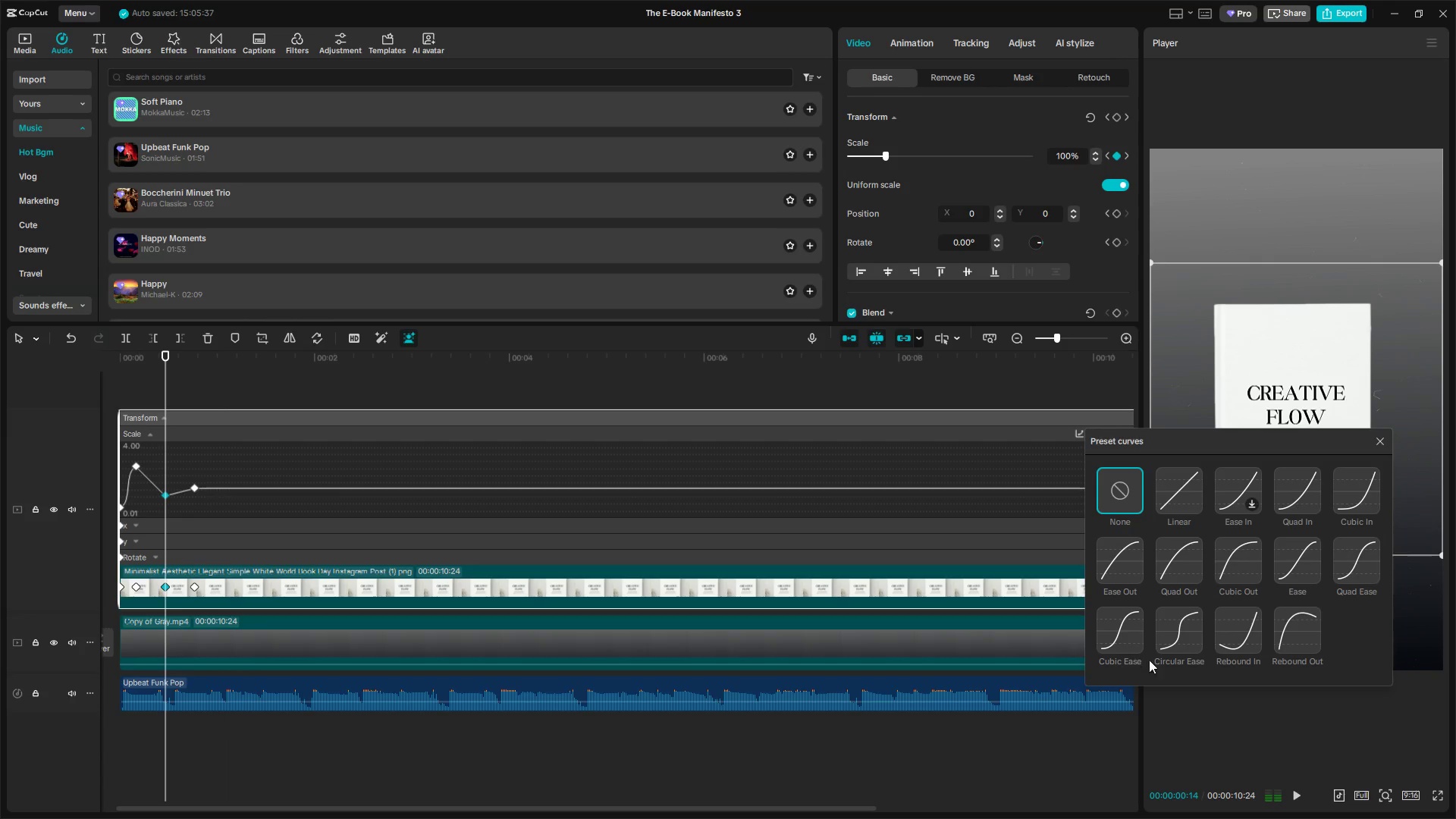 
left_click([1192, 640])
 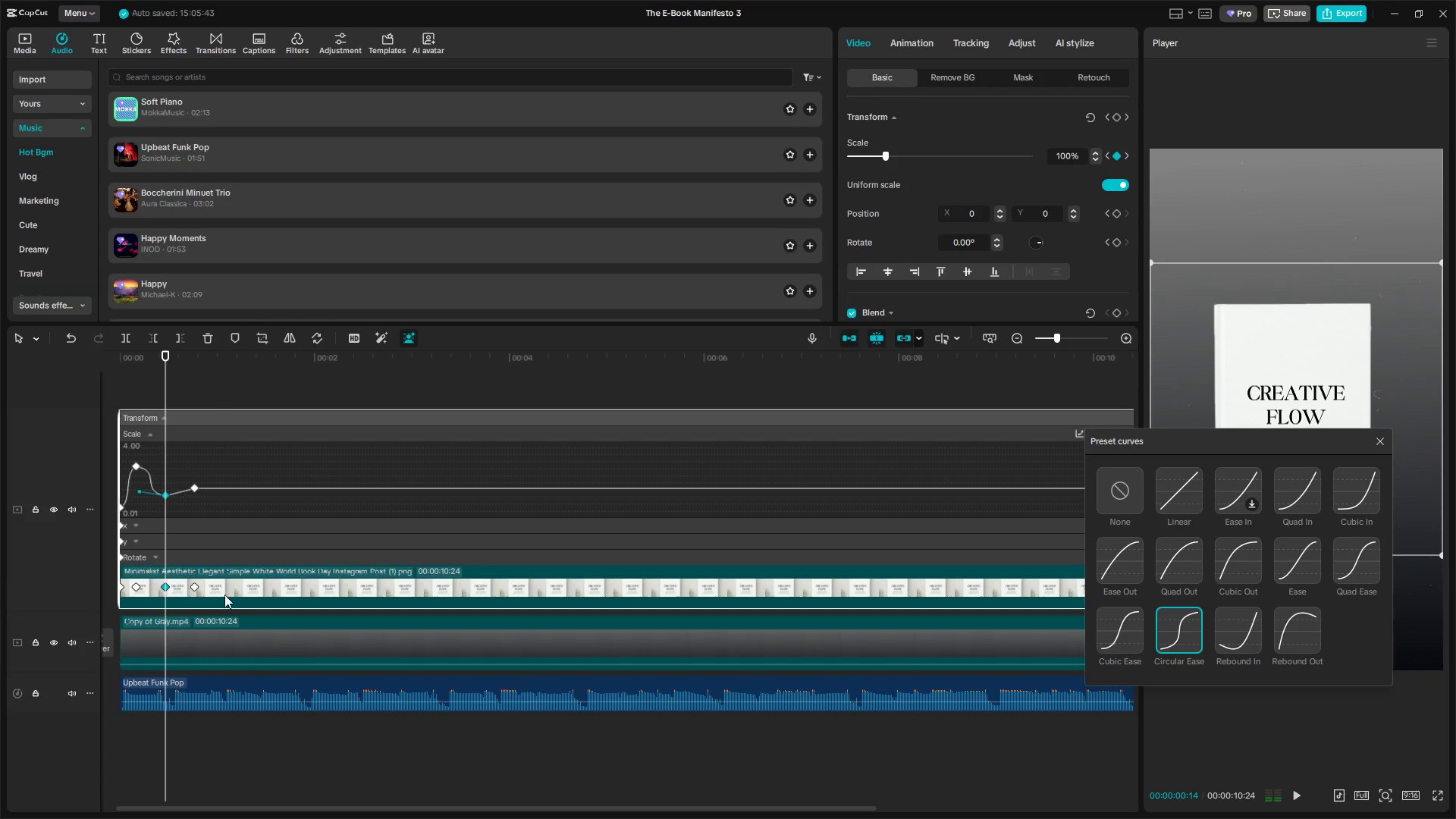 
left_click([195, 585])
 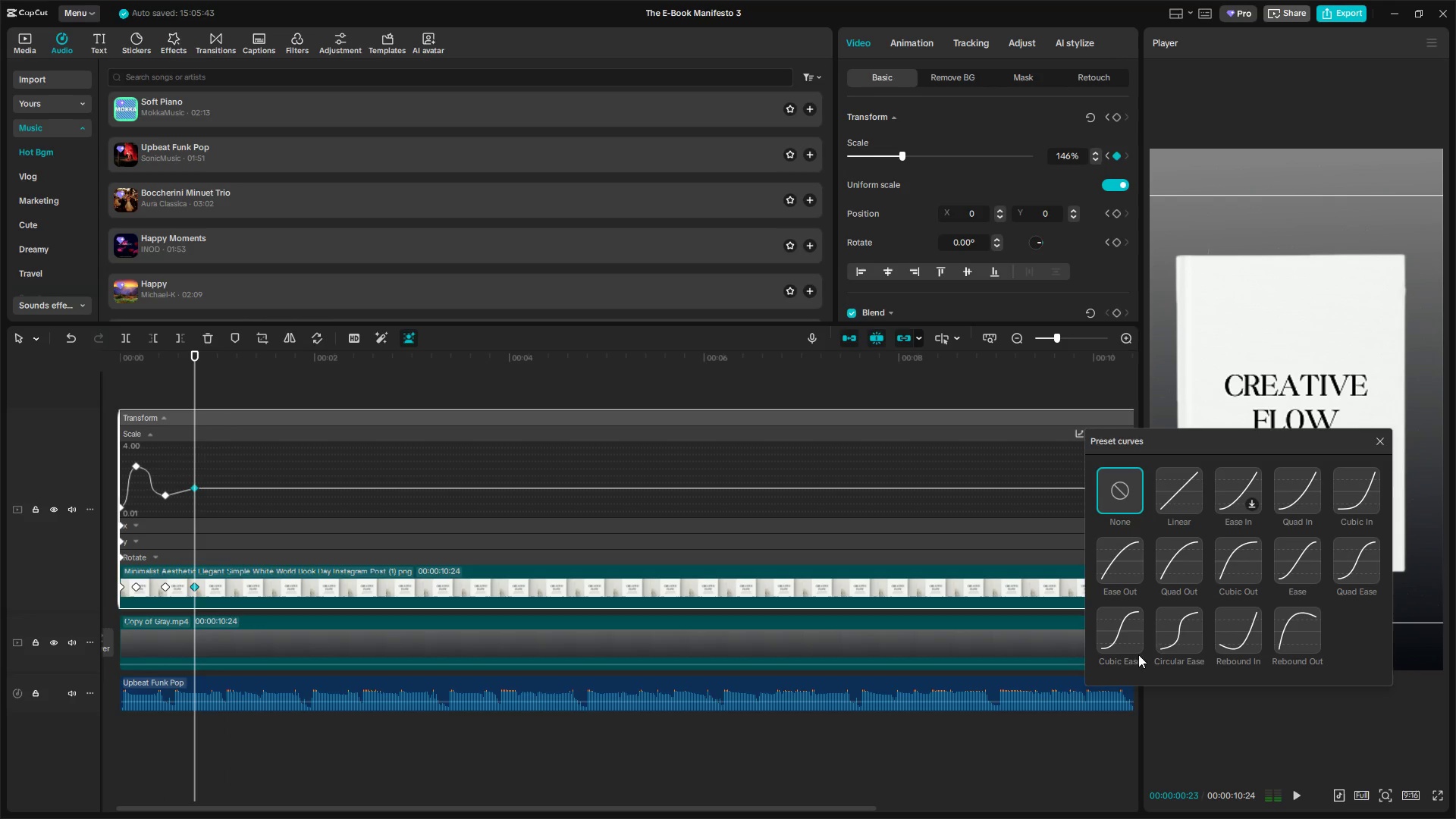 
left_click([1187, 633])
 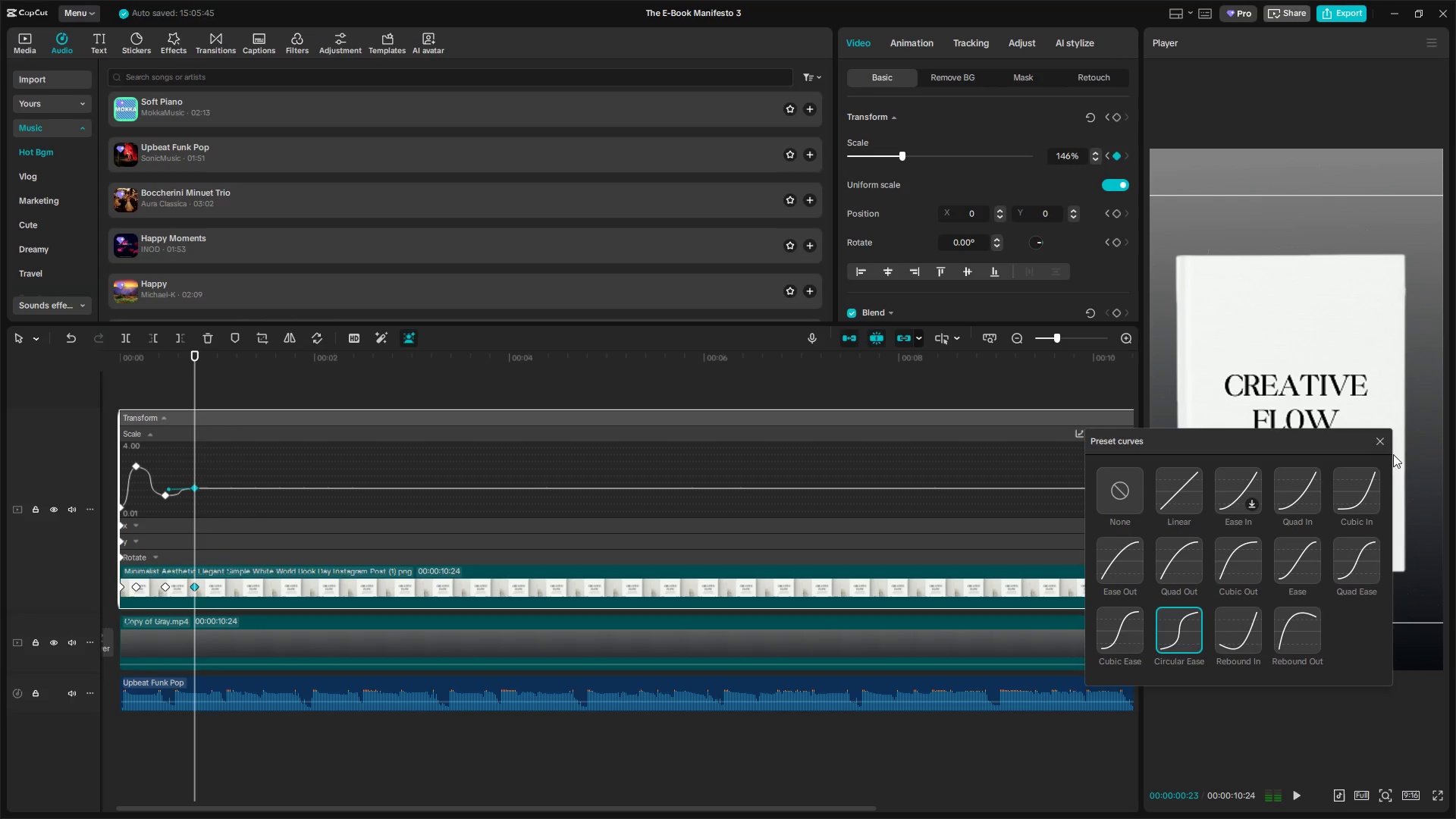 
left_click([1384, 441])
 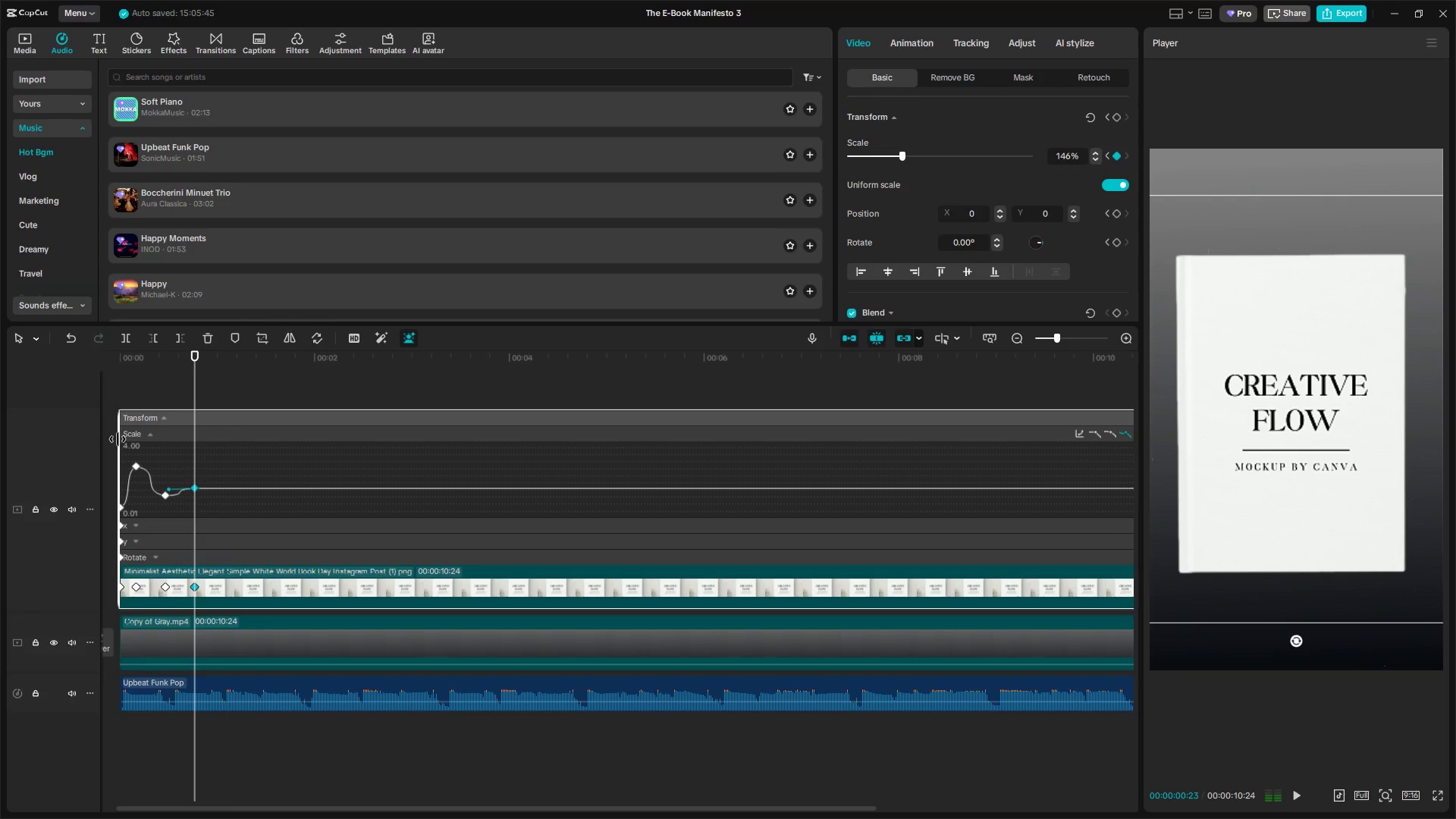 
left_click([132, 385])
 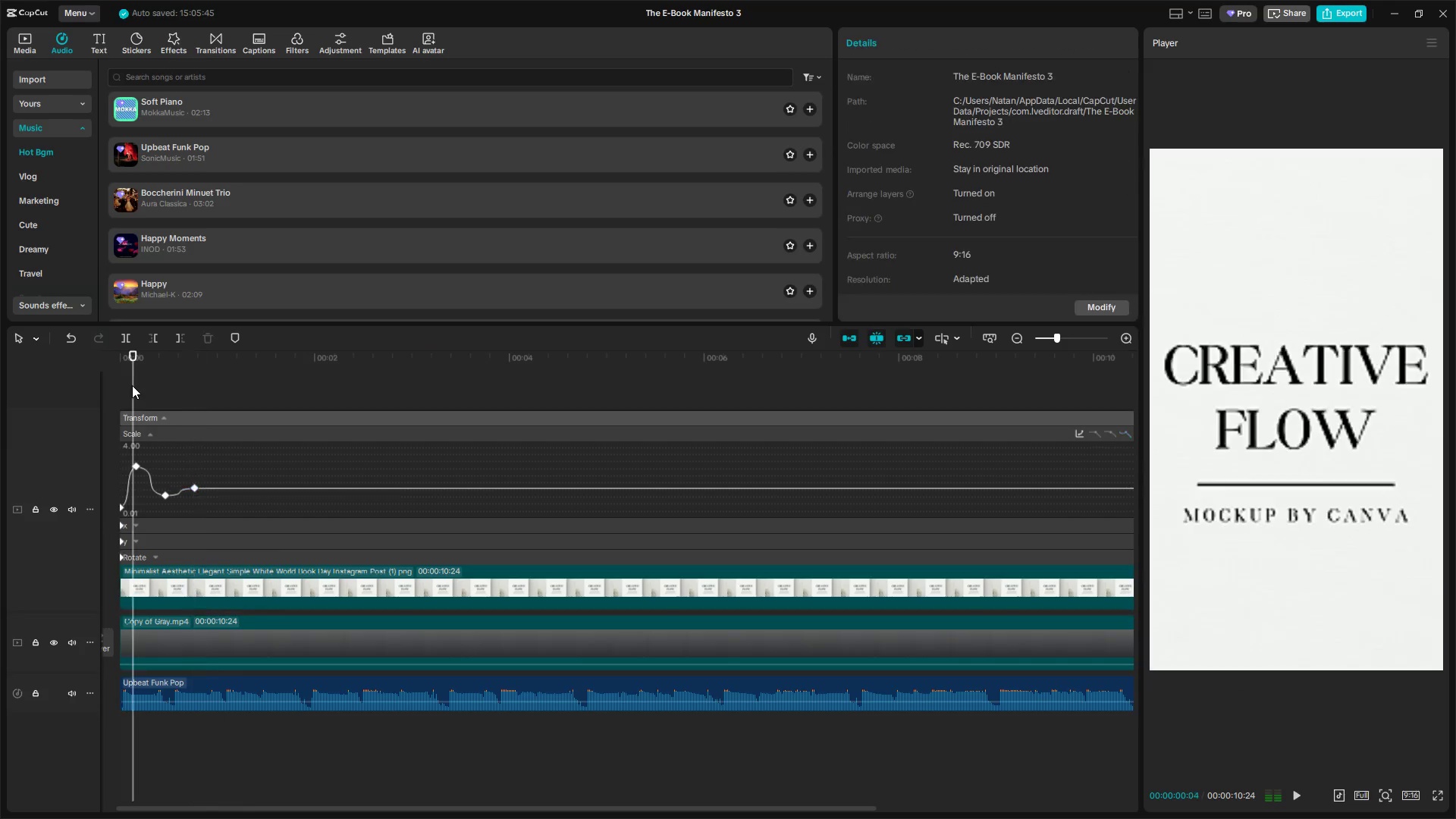 
left_click_drag(start_coordinate=[130, 385], to_coordinate=[67, 384])
 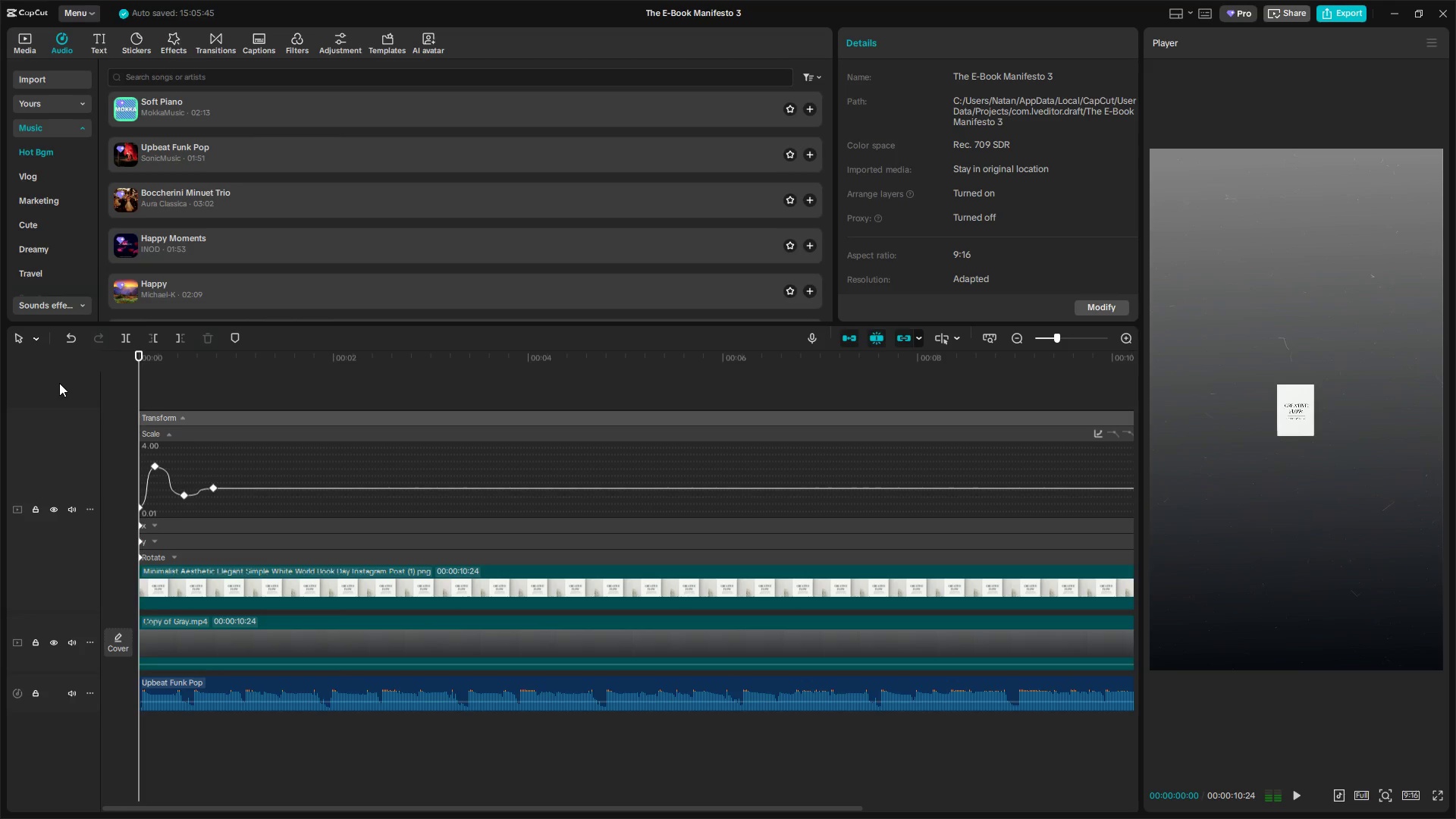 
key(Space)
 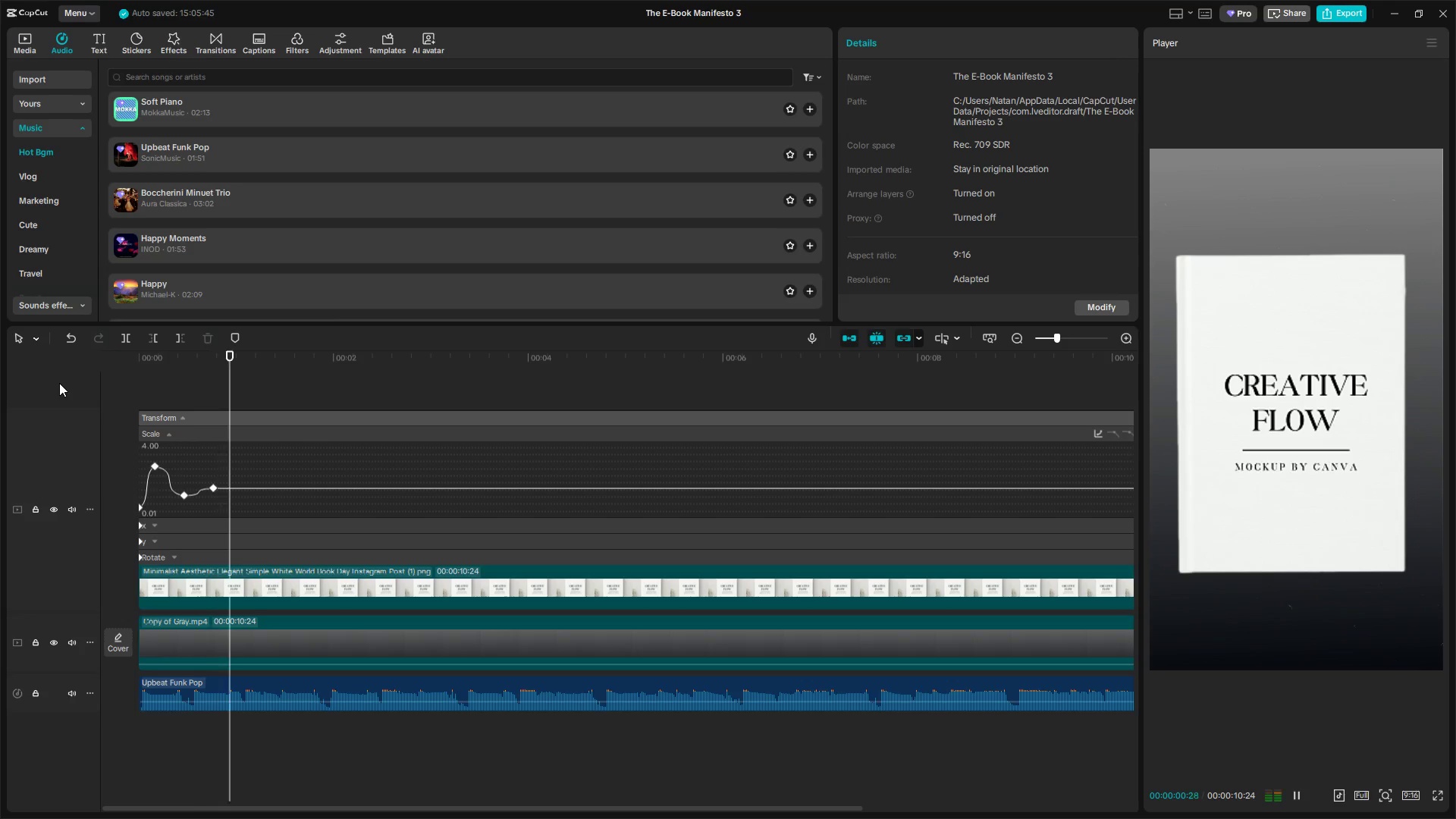 
key(Space)
 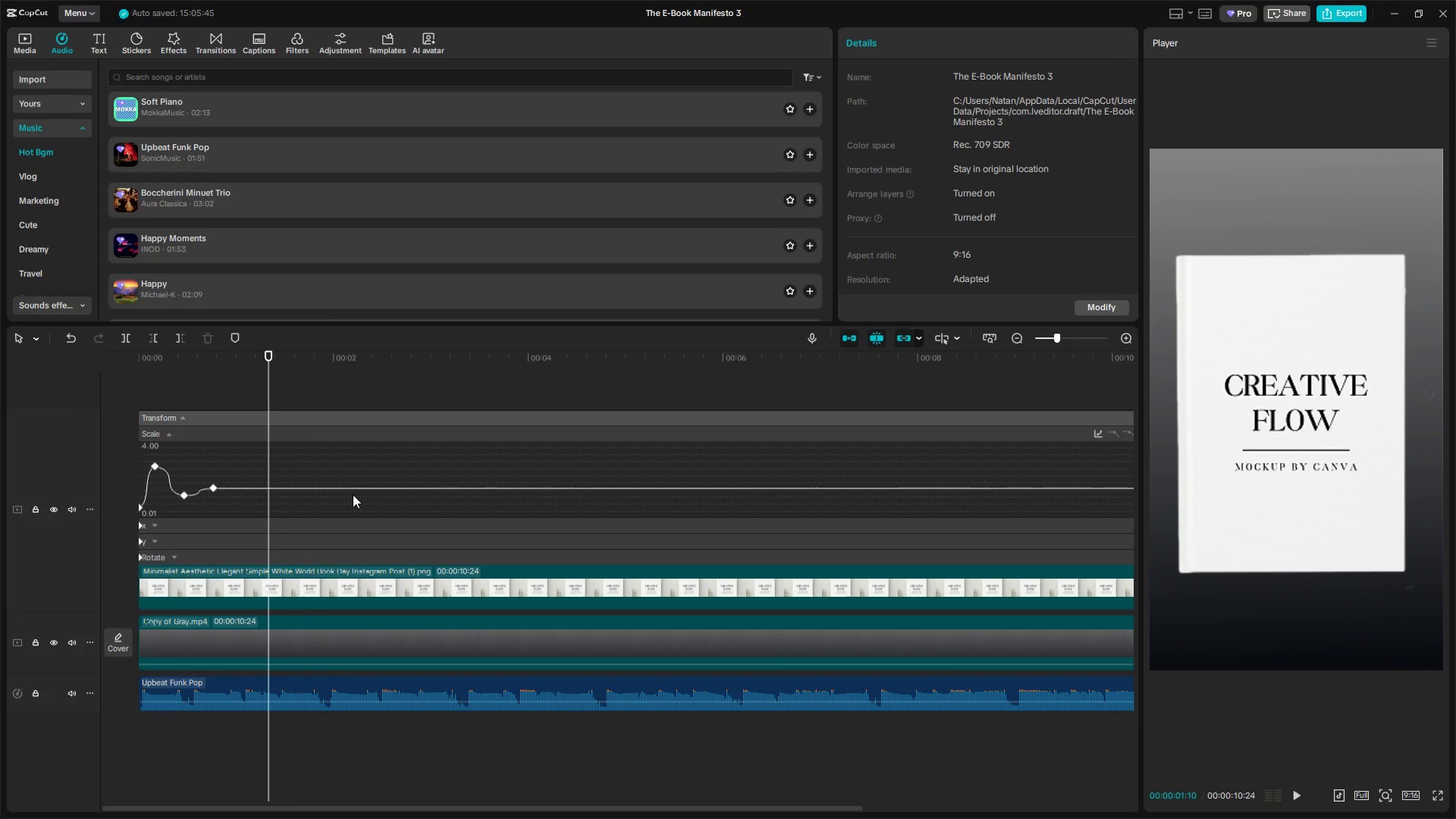 
left_click([278, 579])
 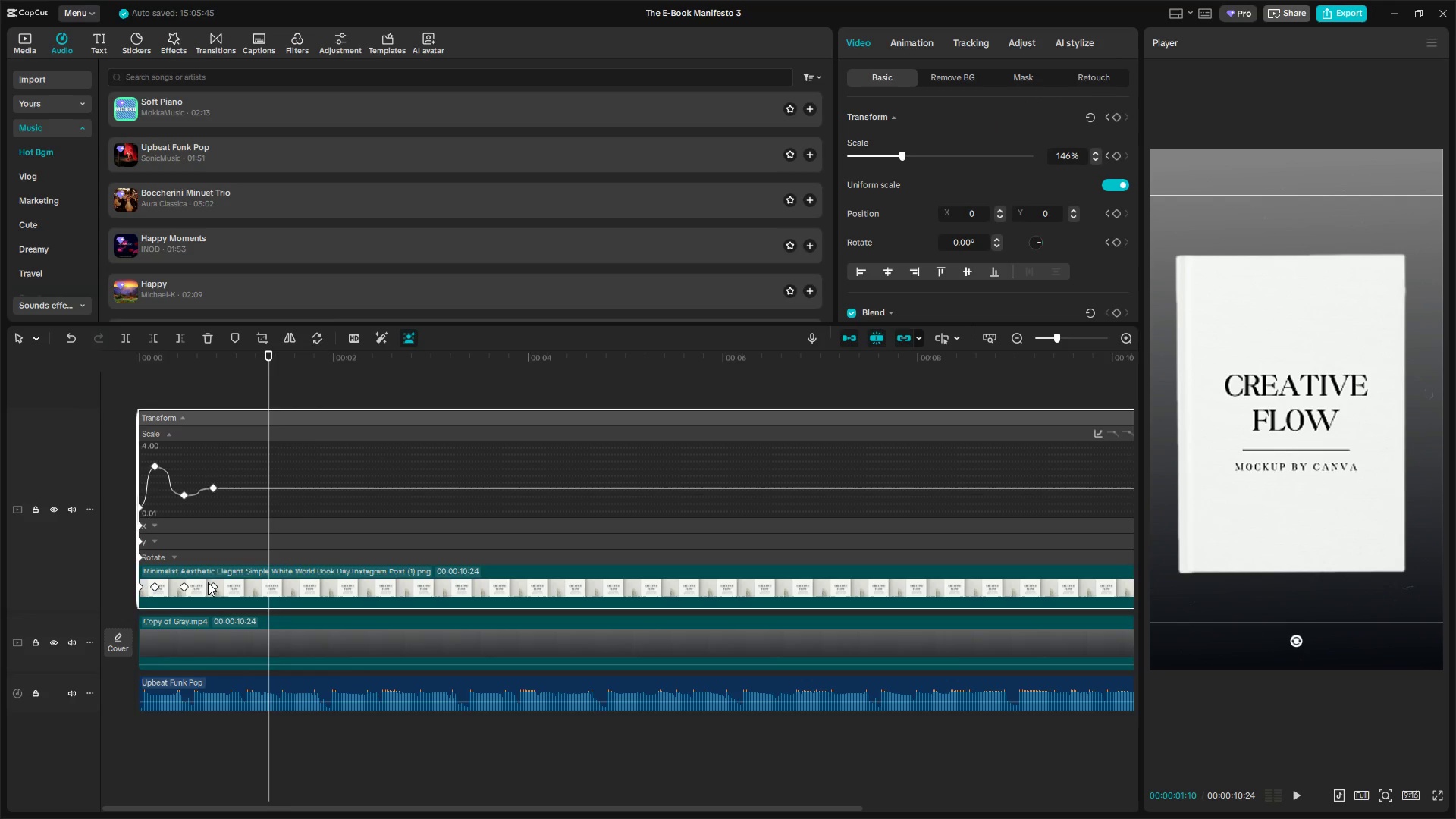 
left_click([208, 583])
 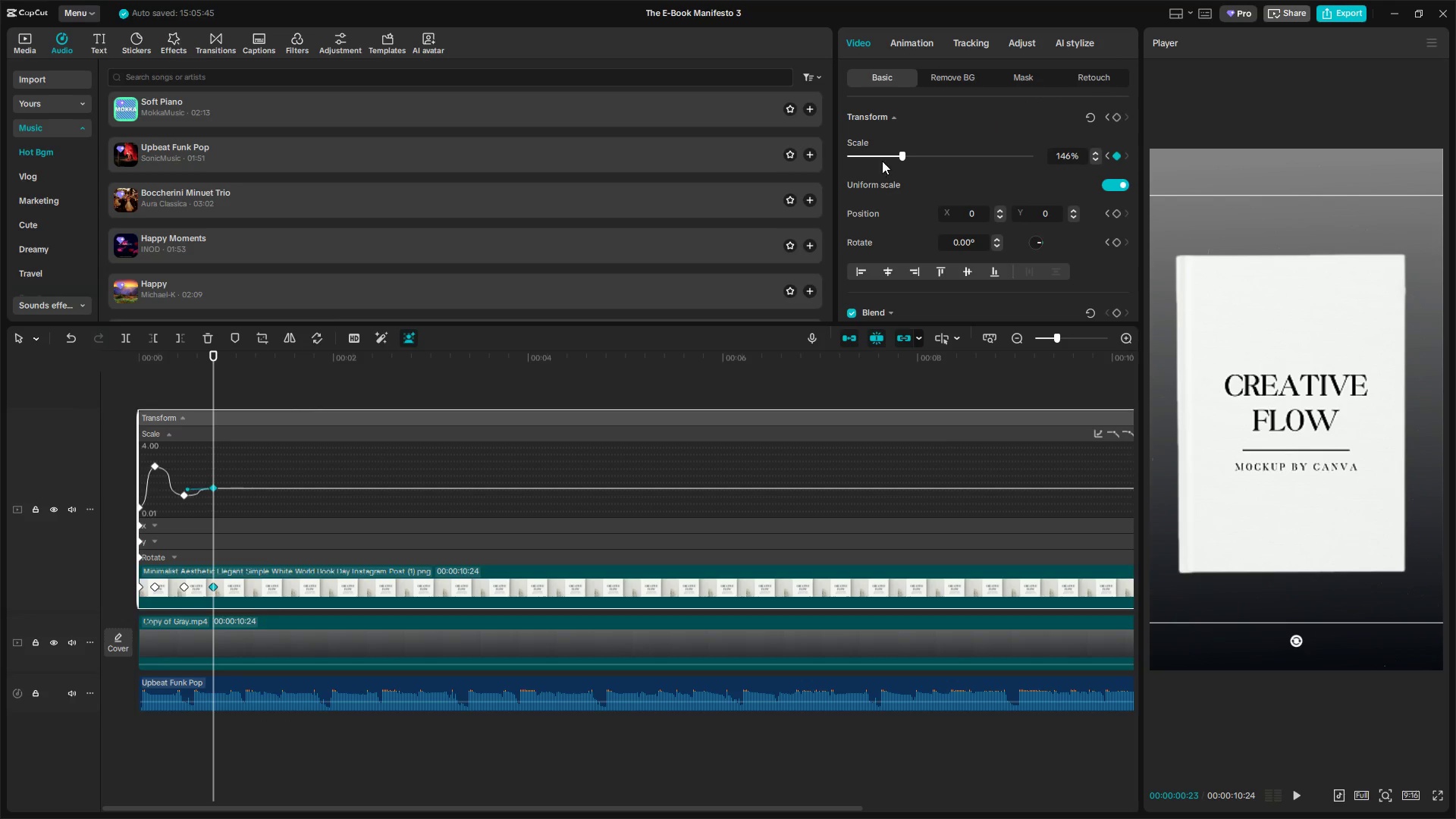 
left_click_drag(start_coordinate=[899, 154], to_coordinate=[890, 152])
 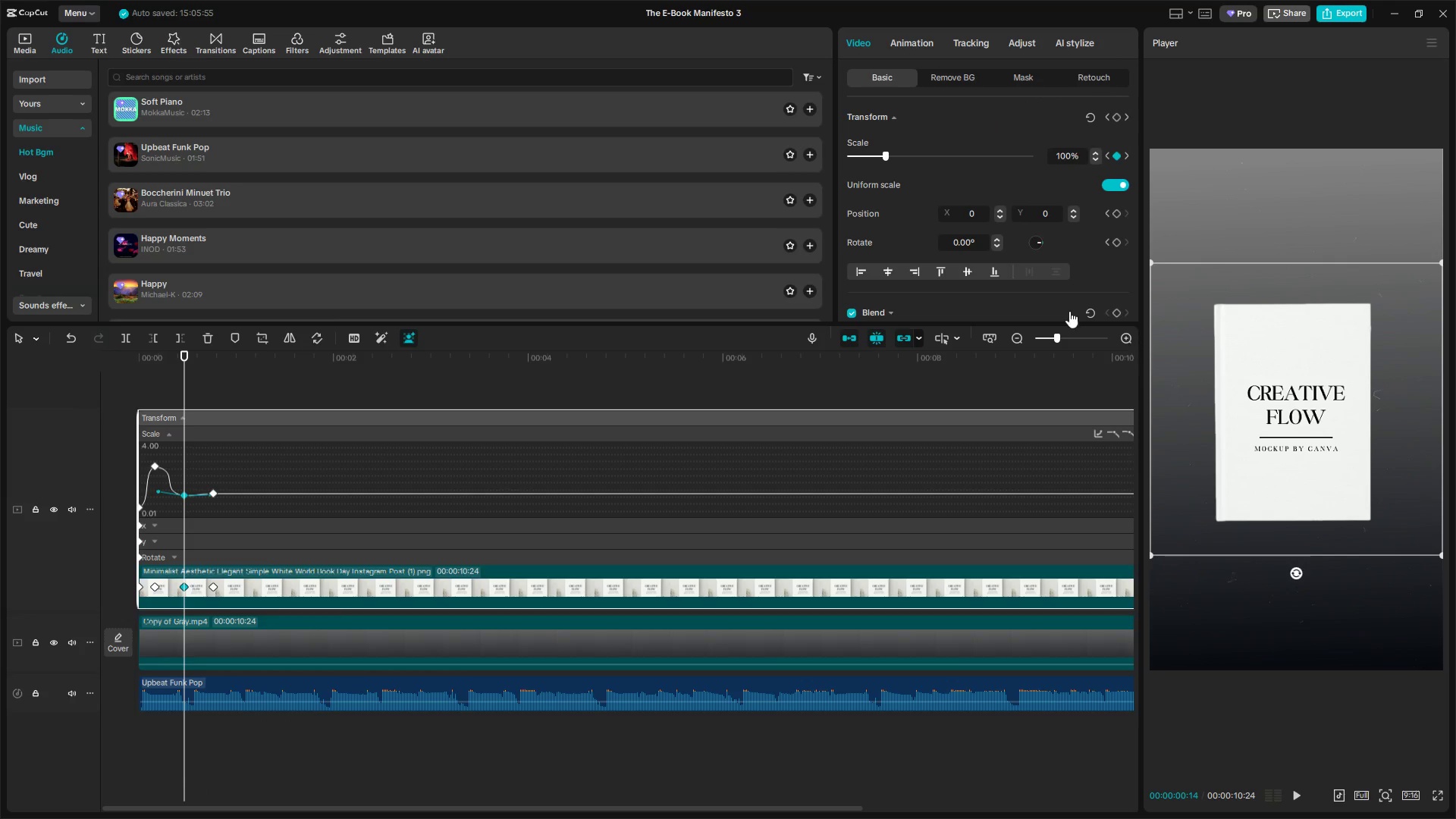 
key(Space)
 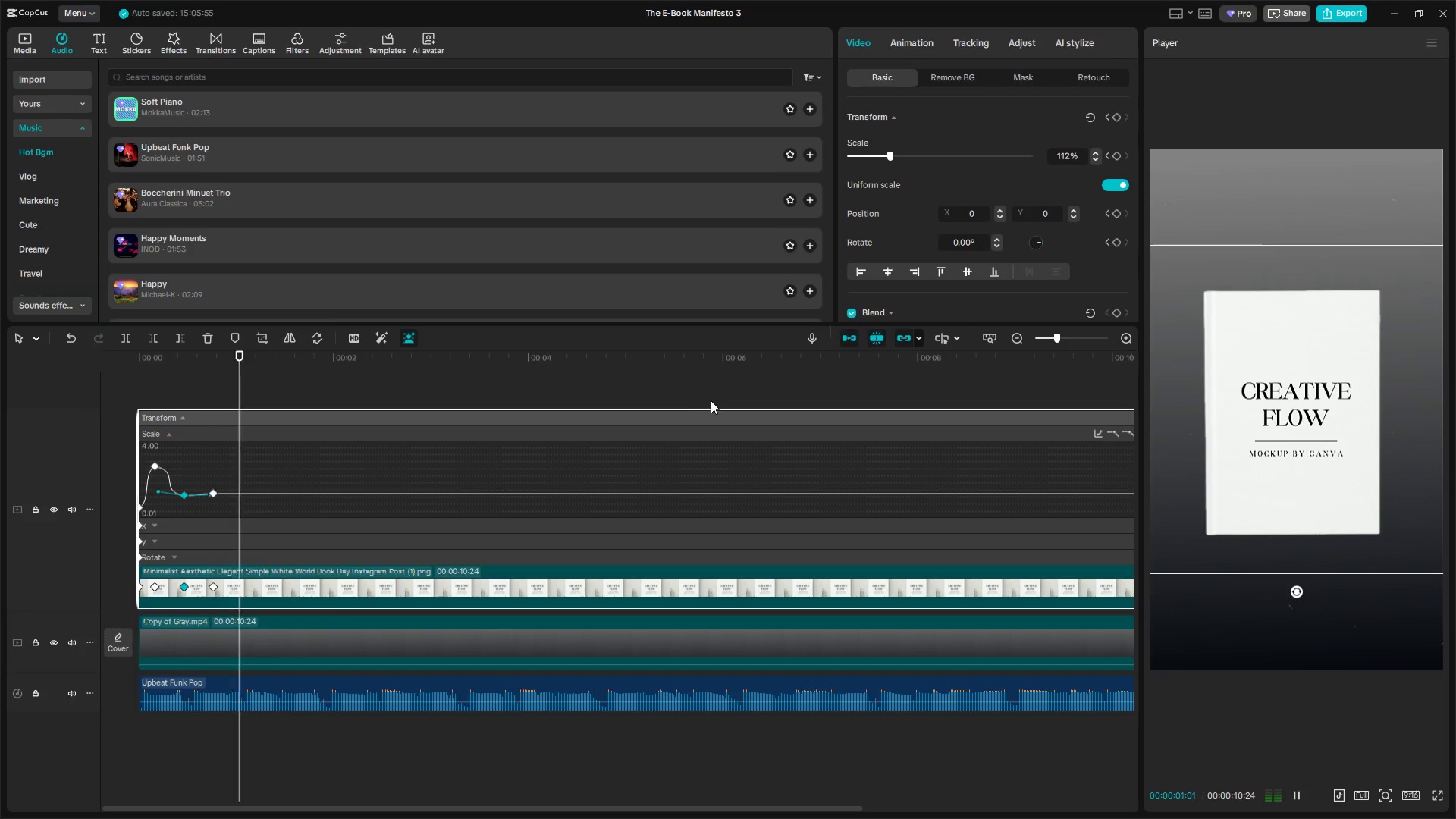 
key(Space)
 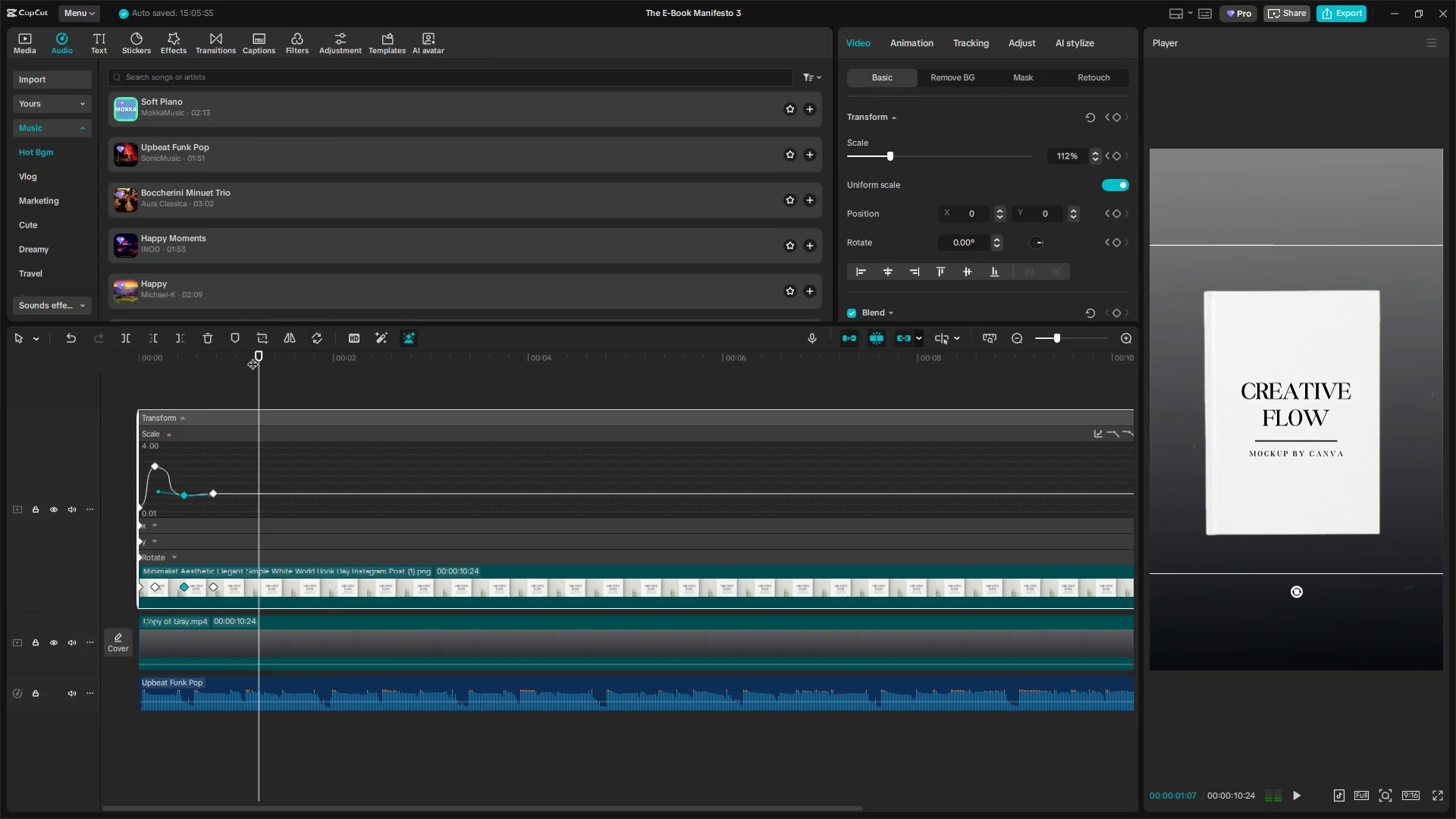 
left_click([165, 402])
 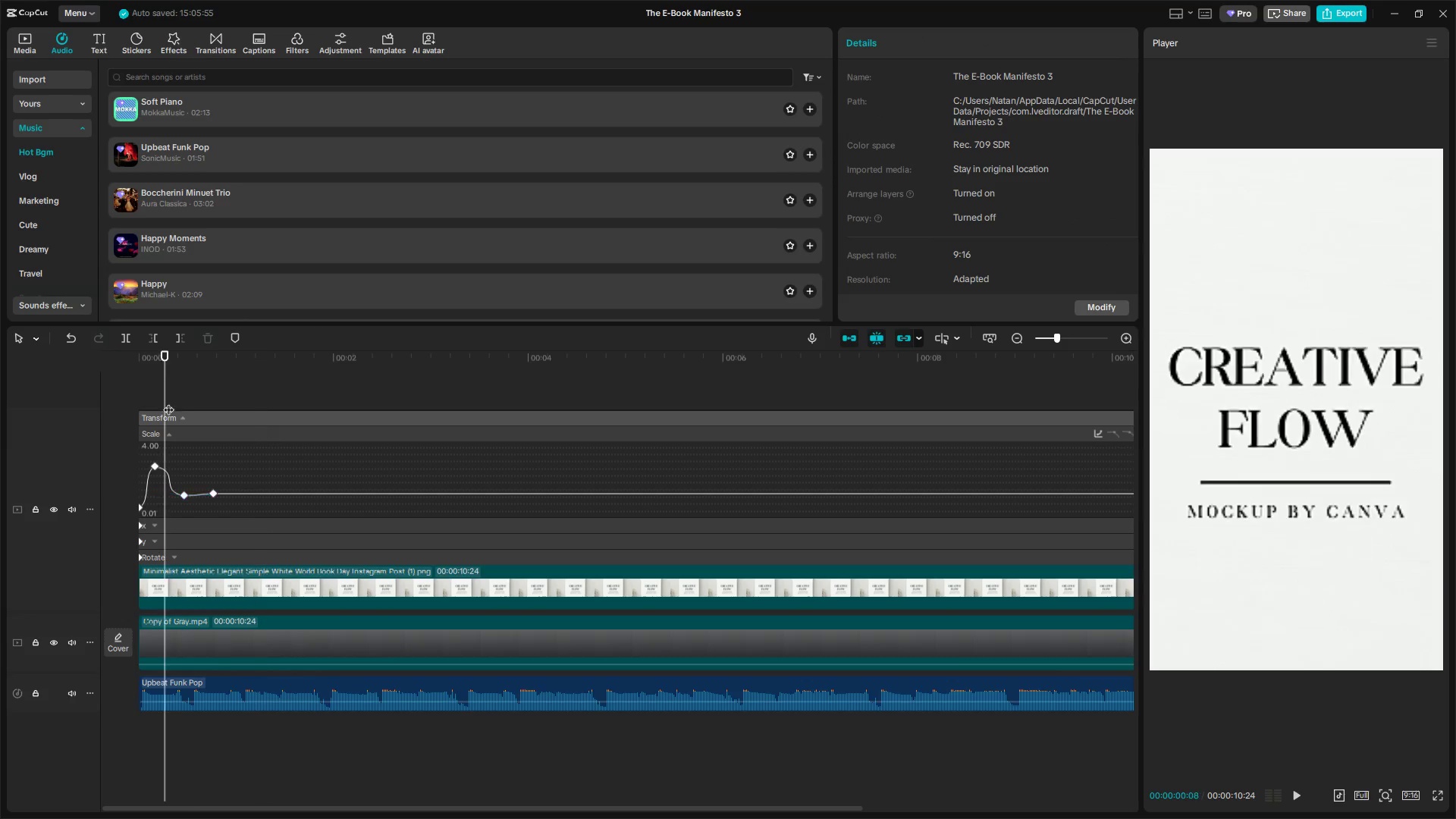 
left_click_drag(start_coordinate=[177, 399], to_coordinate=[121, 398])
 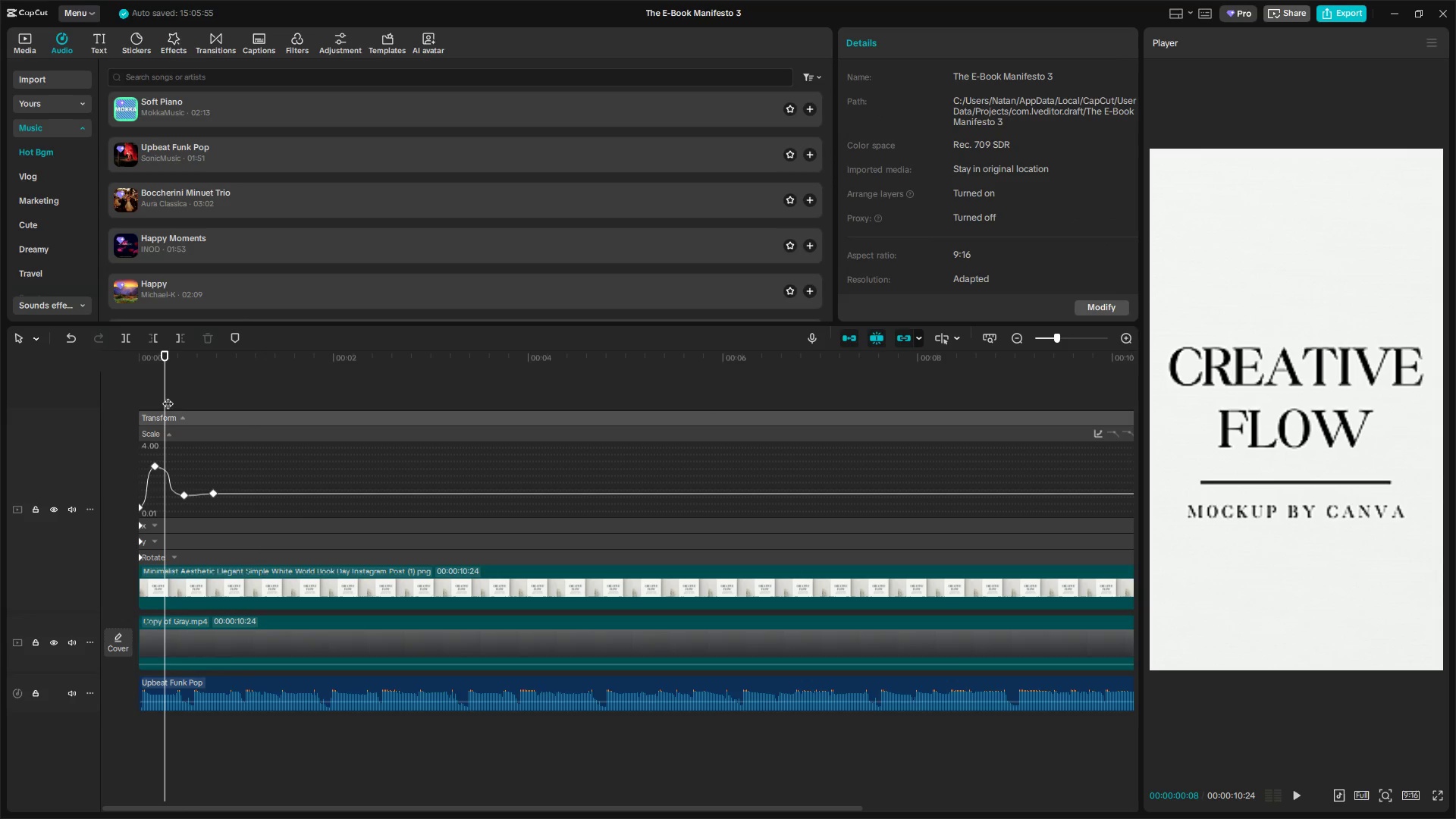 
left_click_drag(start_coordinate=[165, 397], to_coordinate=[107, 395])
 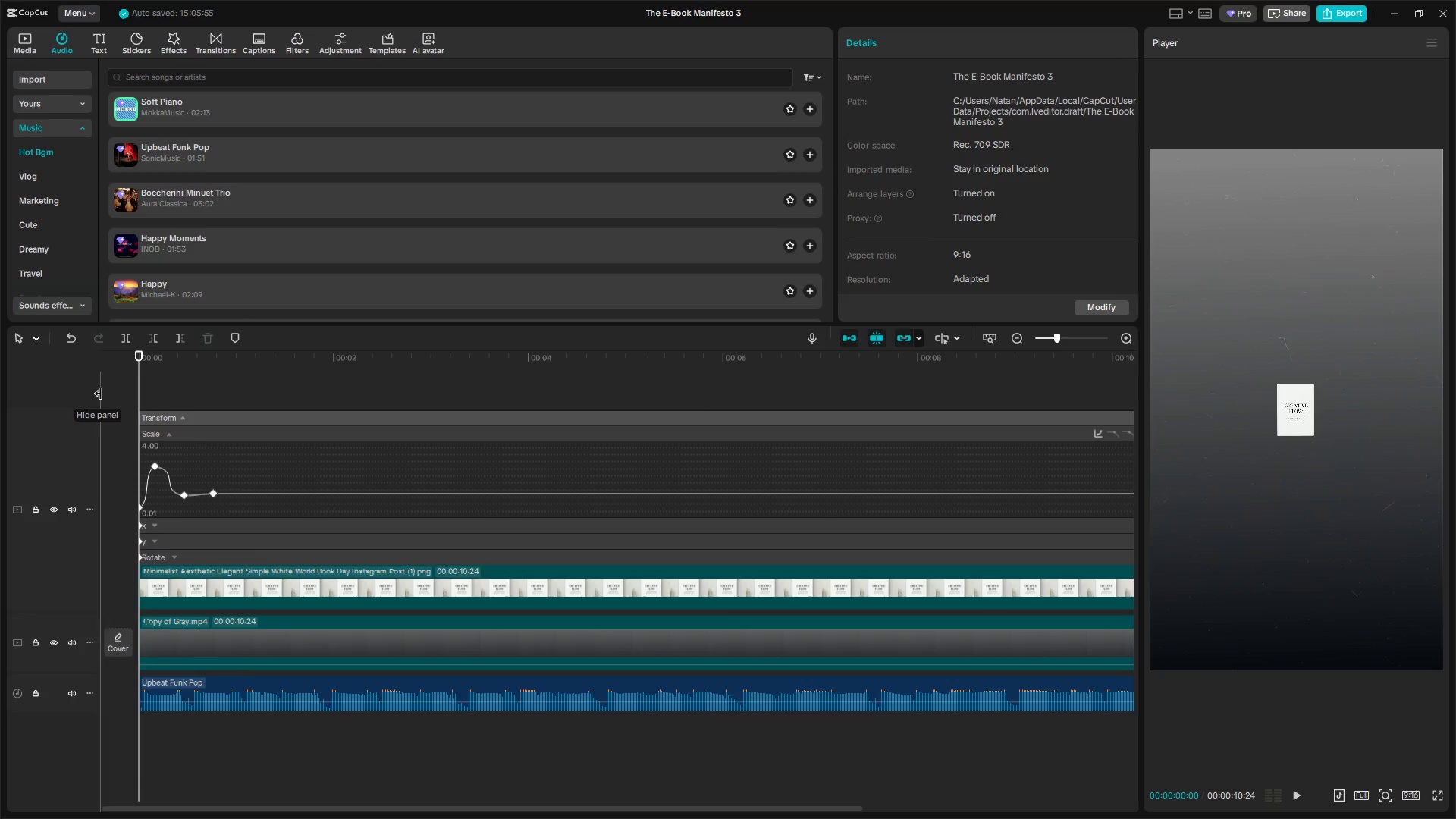 
key(Space)
 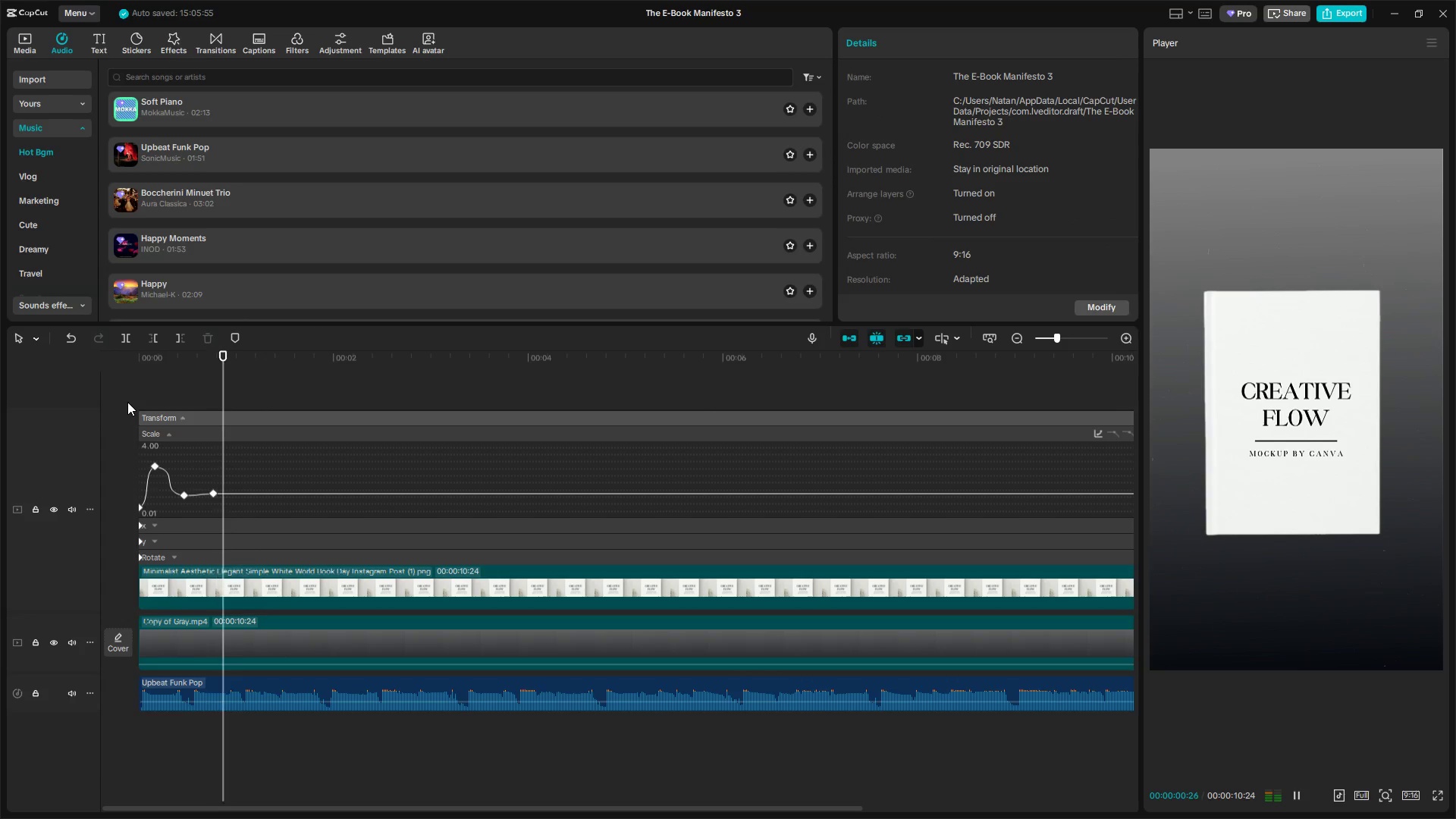 
key(Space)
 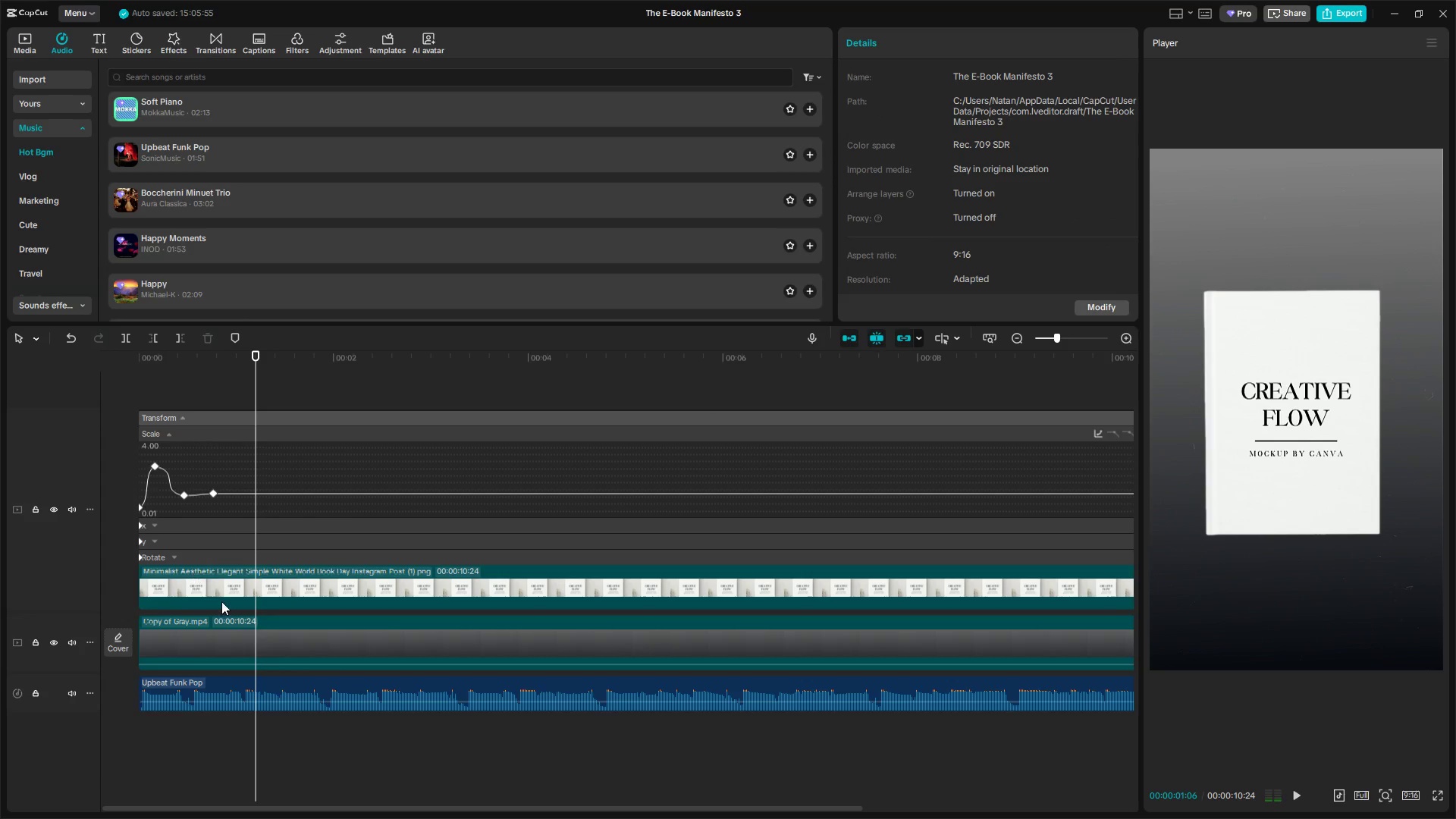 
left_click([227, 602])
 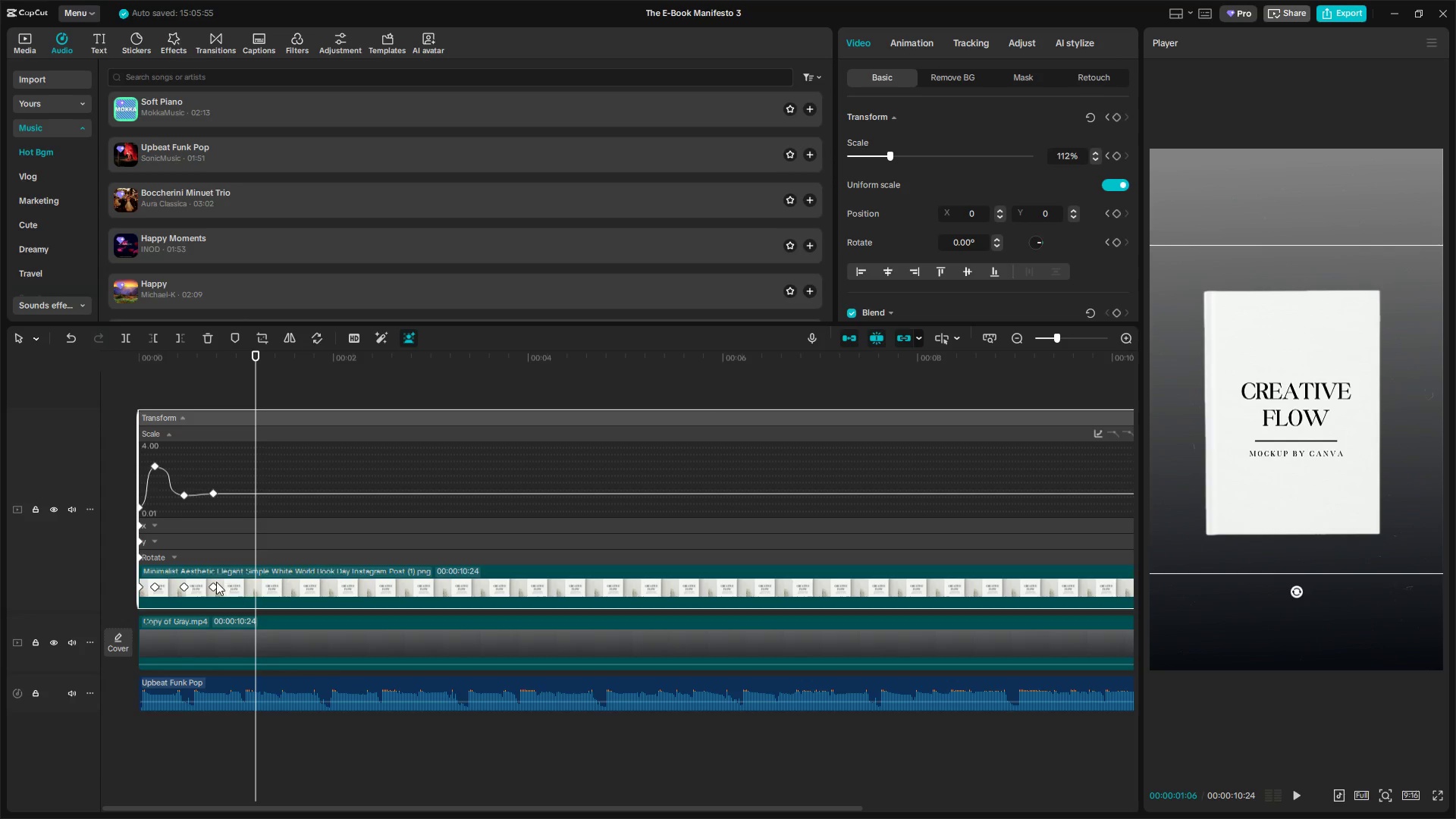 
left_click([212, 587])
 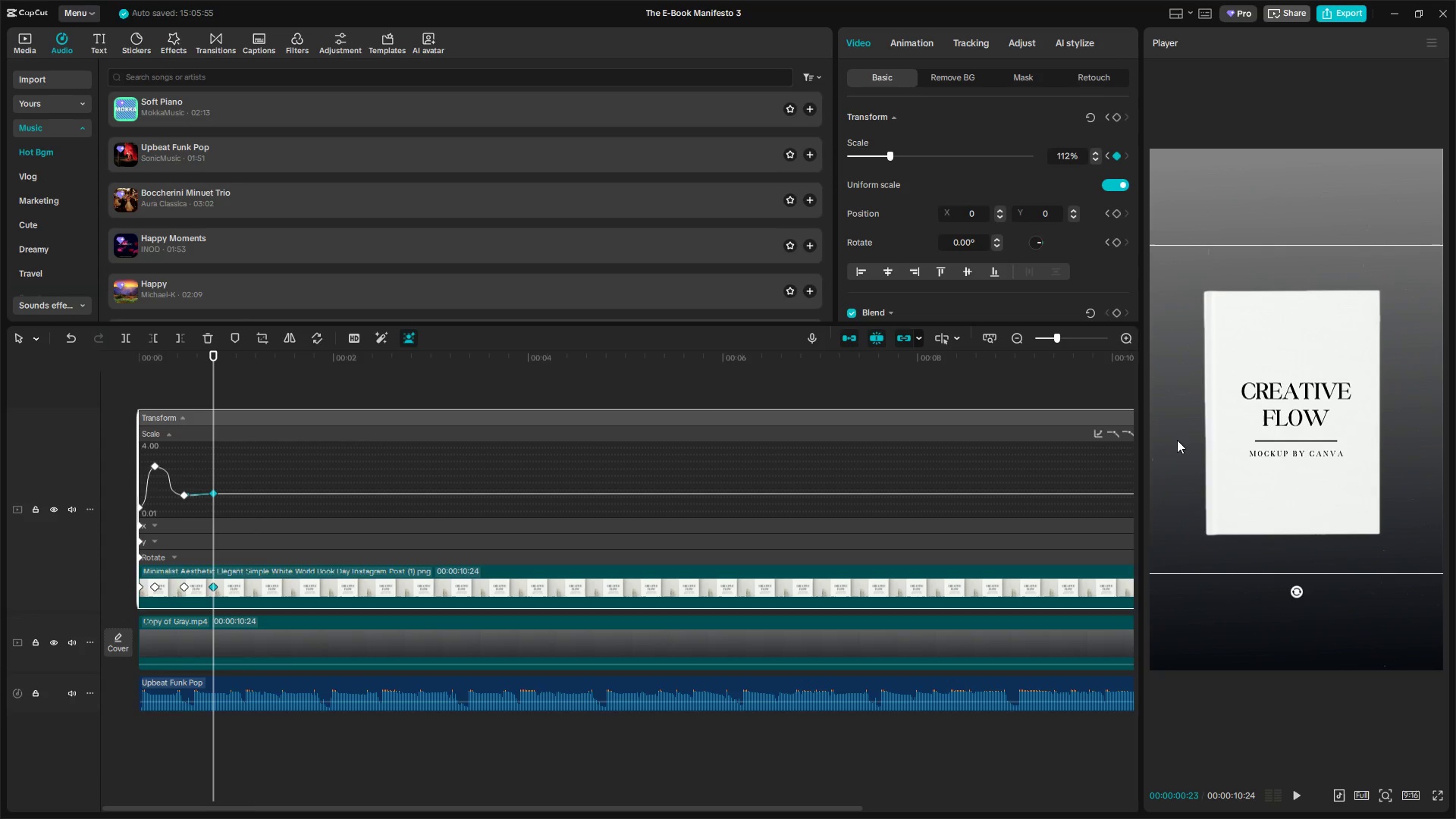 
left_click([1094, 431])
 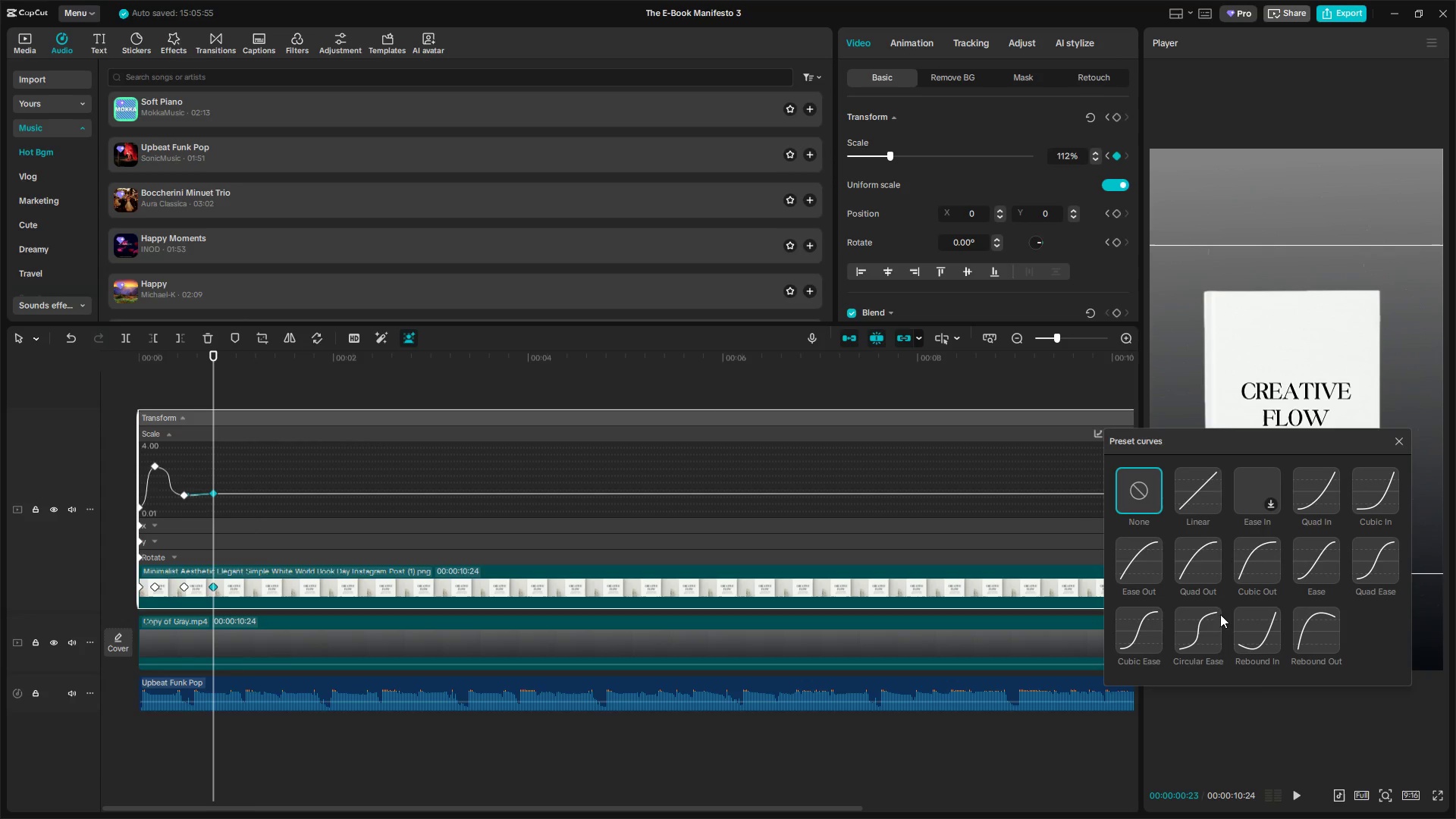 
left_click([1189, 630])
 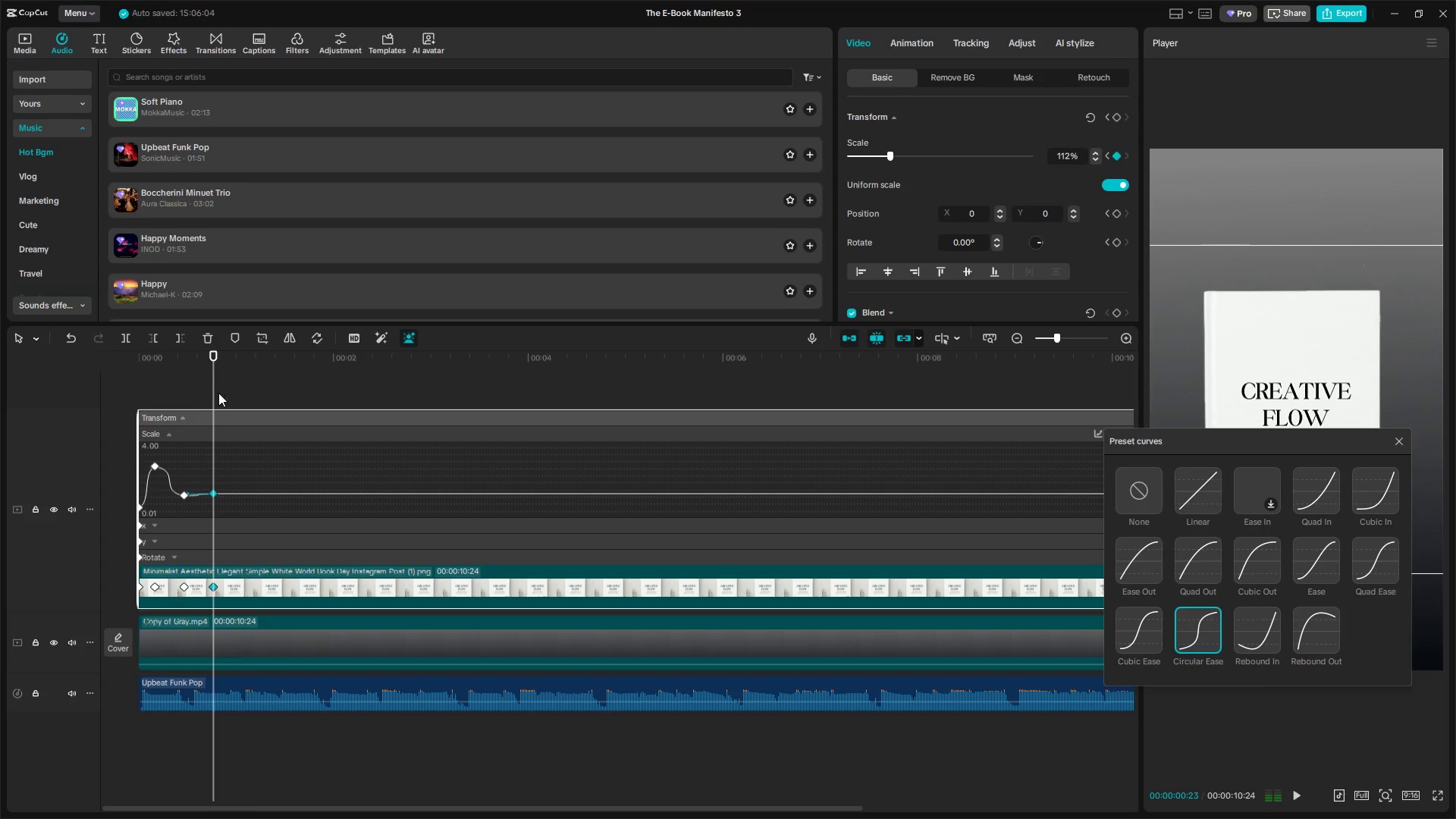 
left_click_drag(start_coordinate=[188, 391], to_coordinate=[60, 391])
 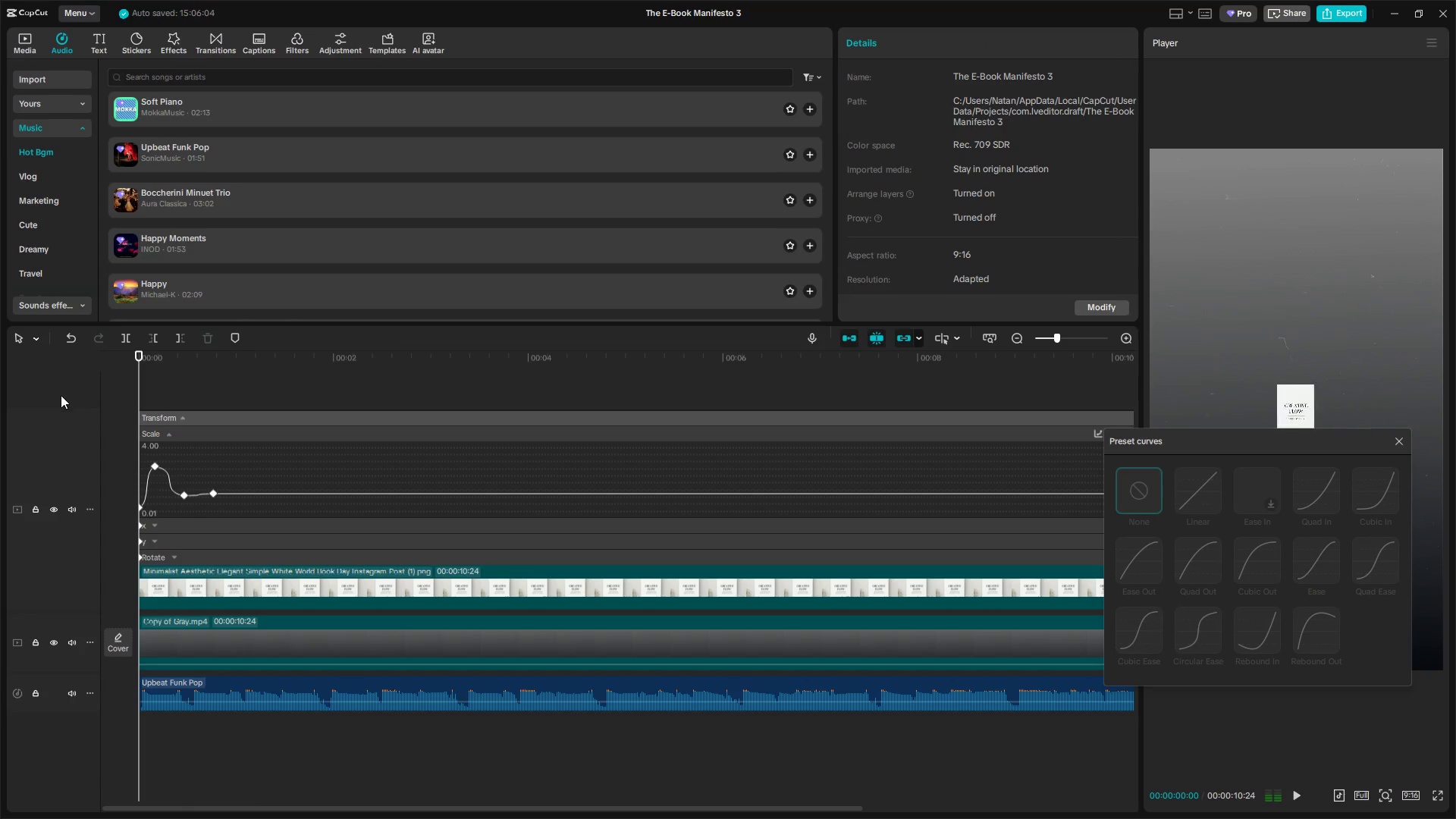 
key(Space)
 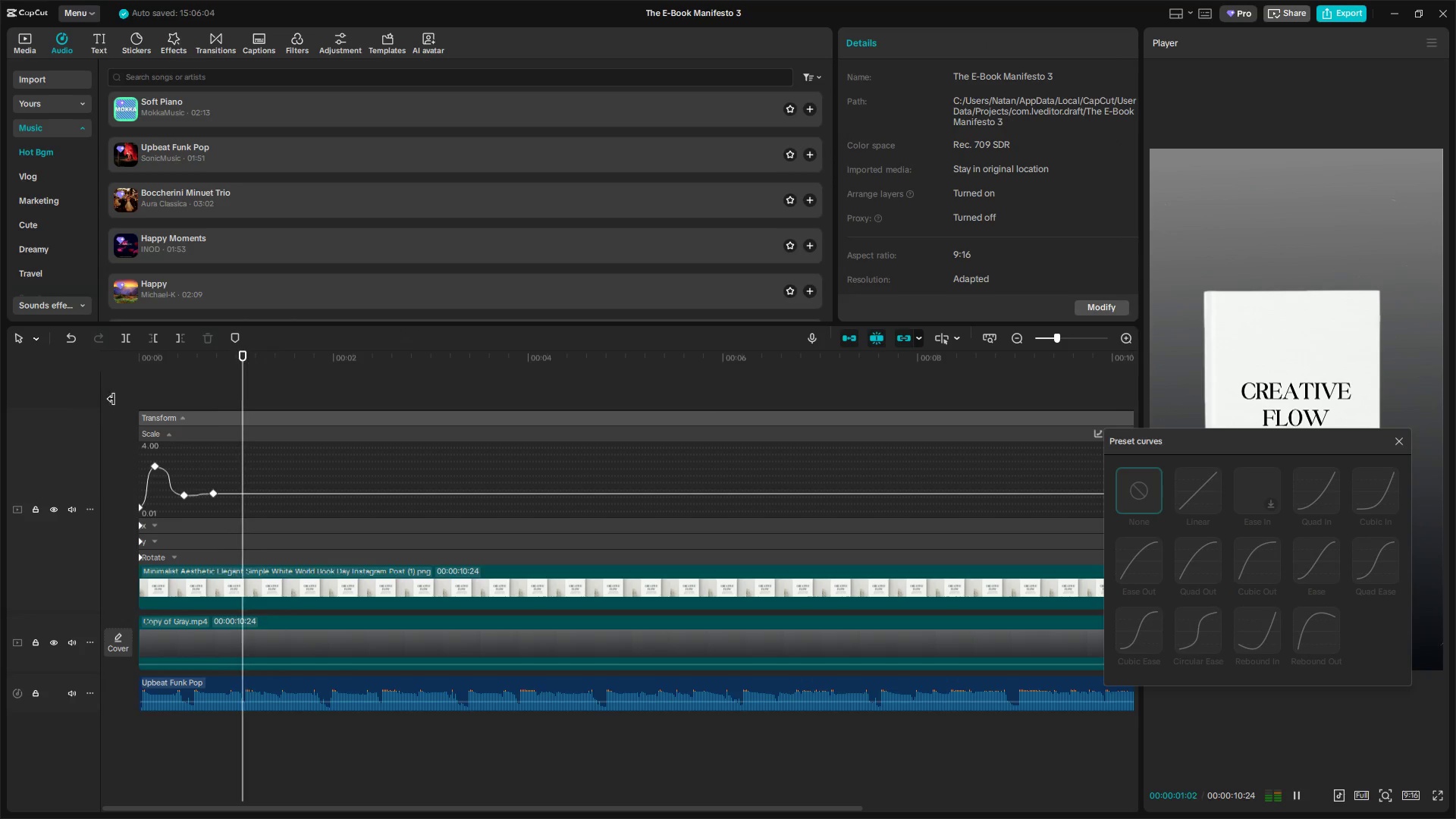 
key(Space)
 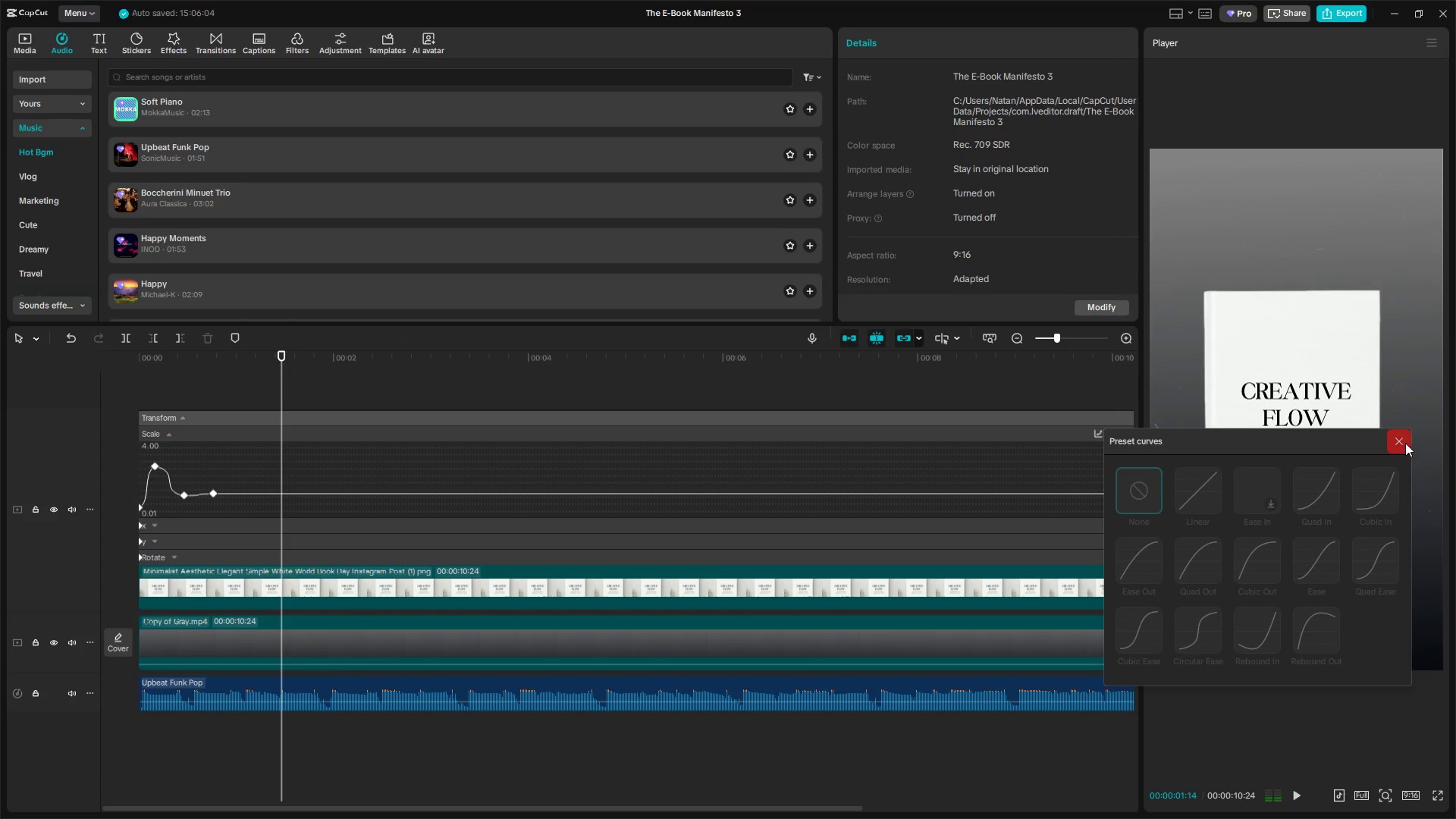 
left_click([1405, 443])
 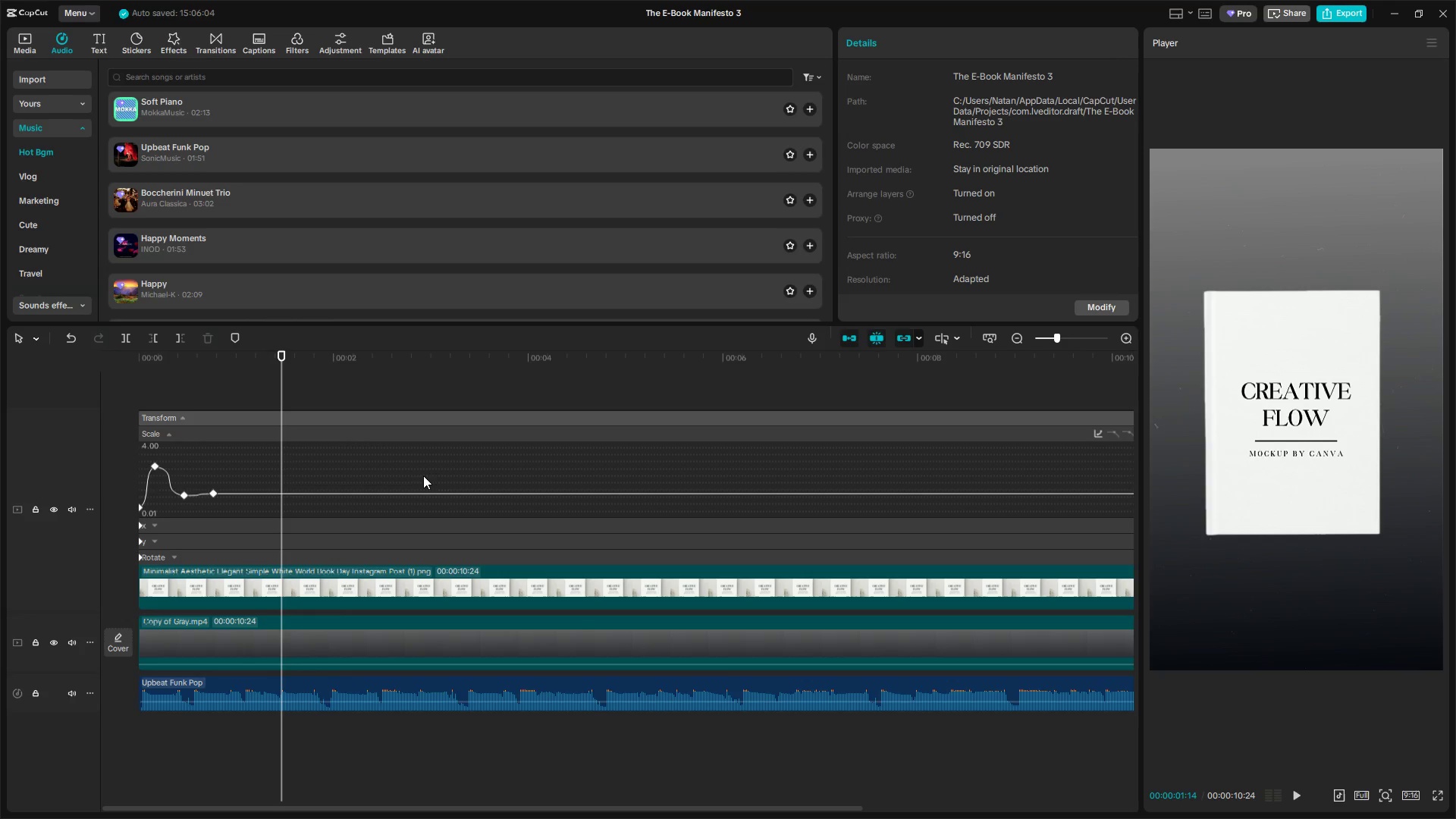 
key(Space)
 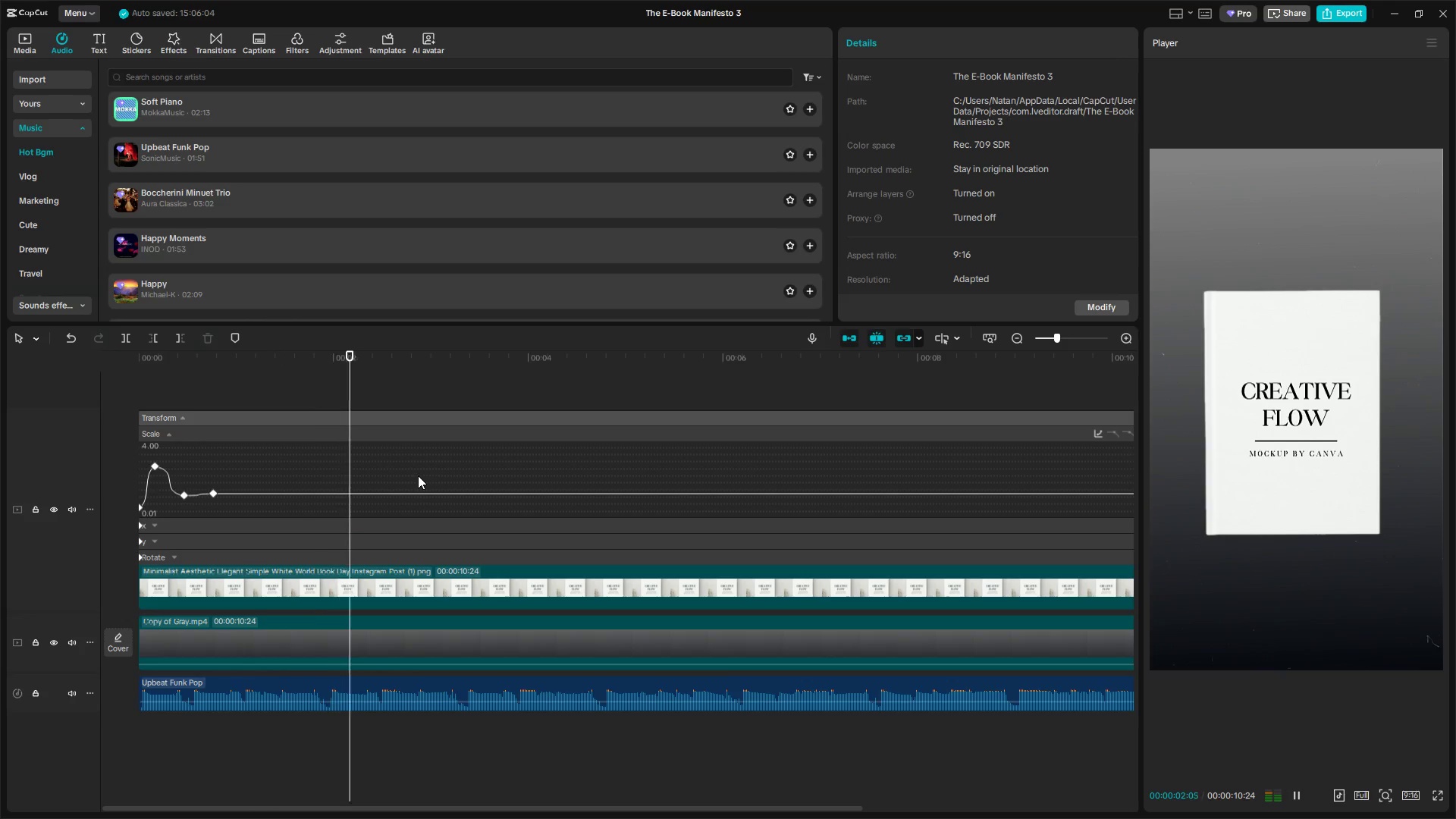 
key(Space)
 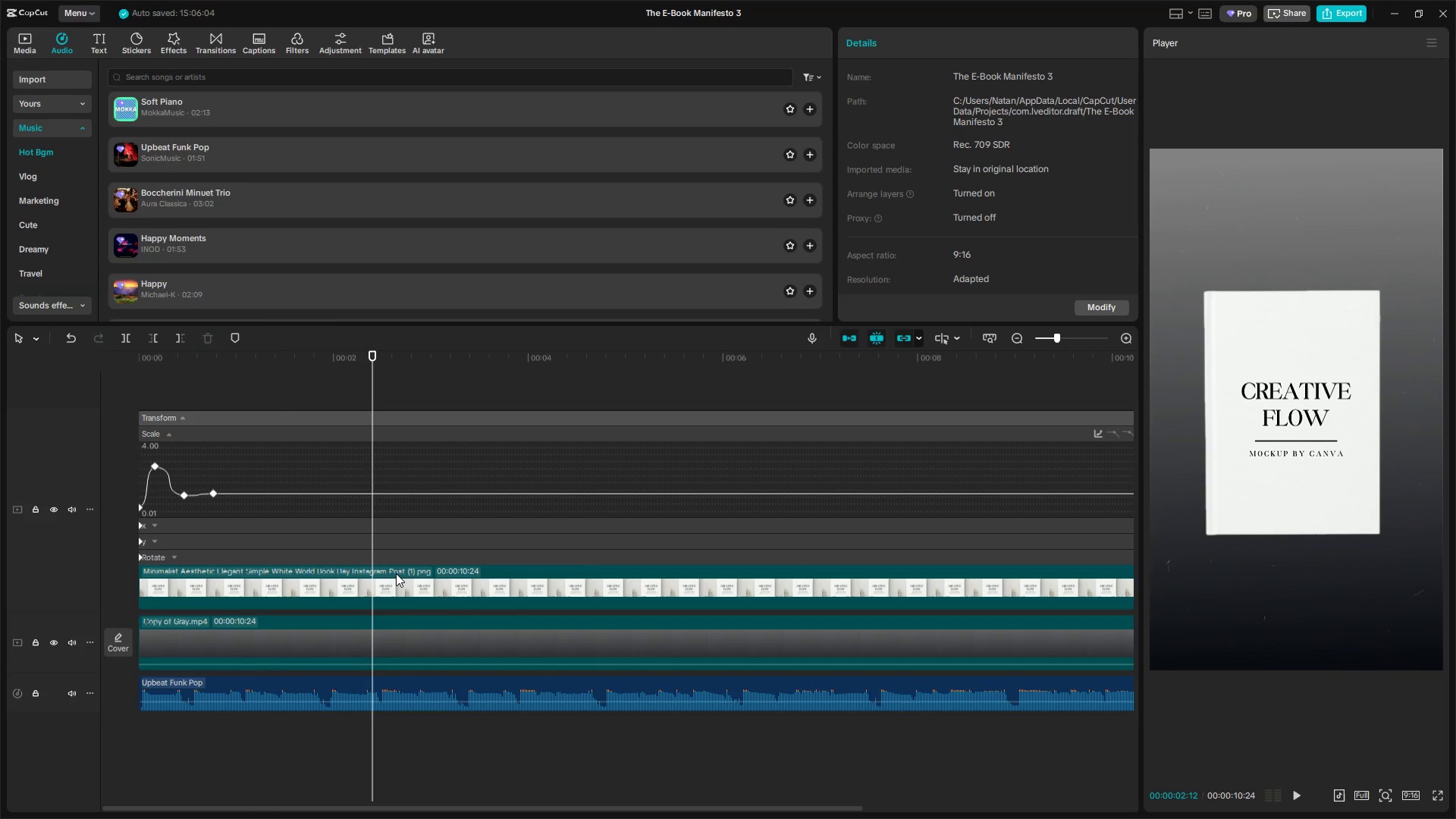 
left_click([396, 573])
 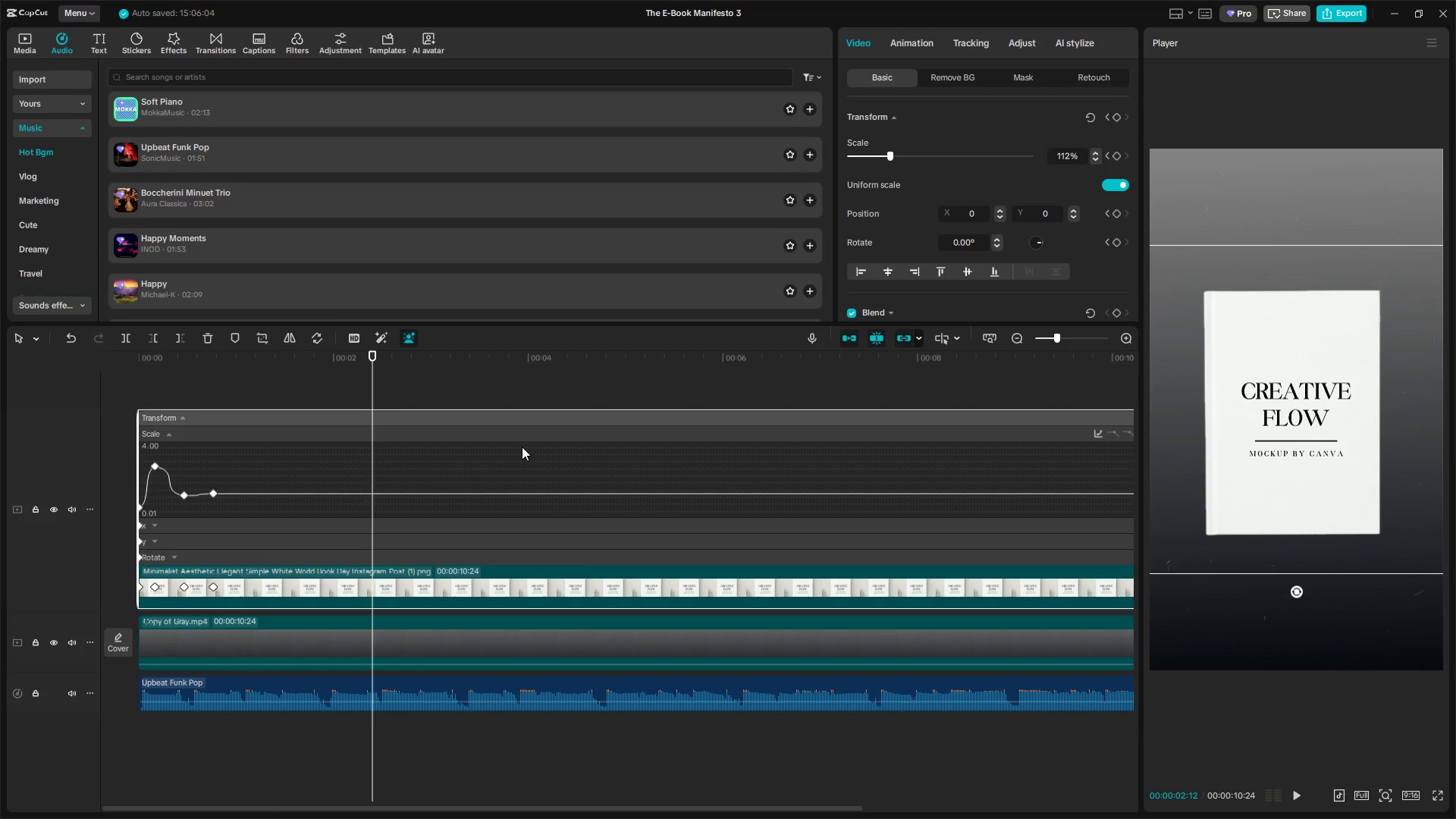 
left_click([309, 387])
 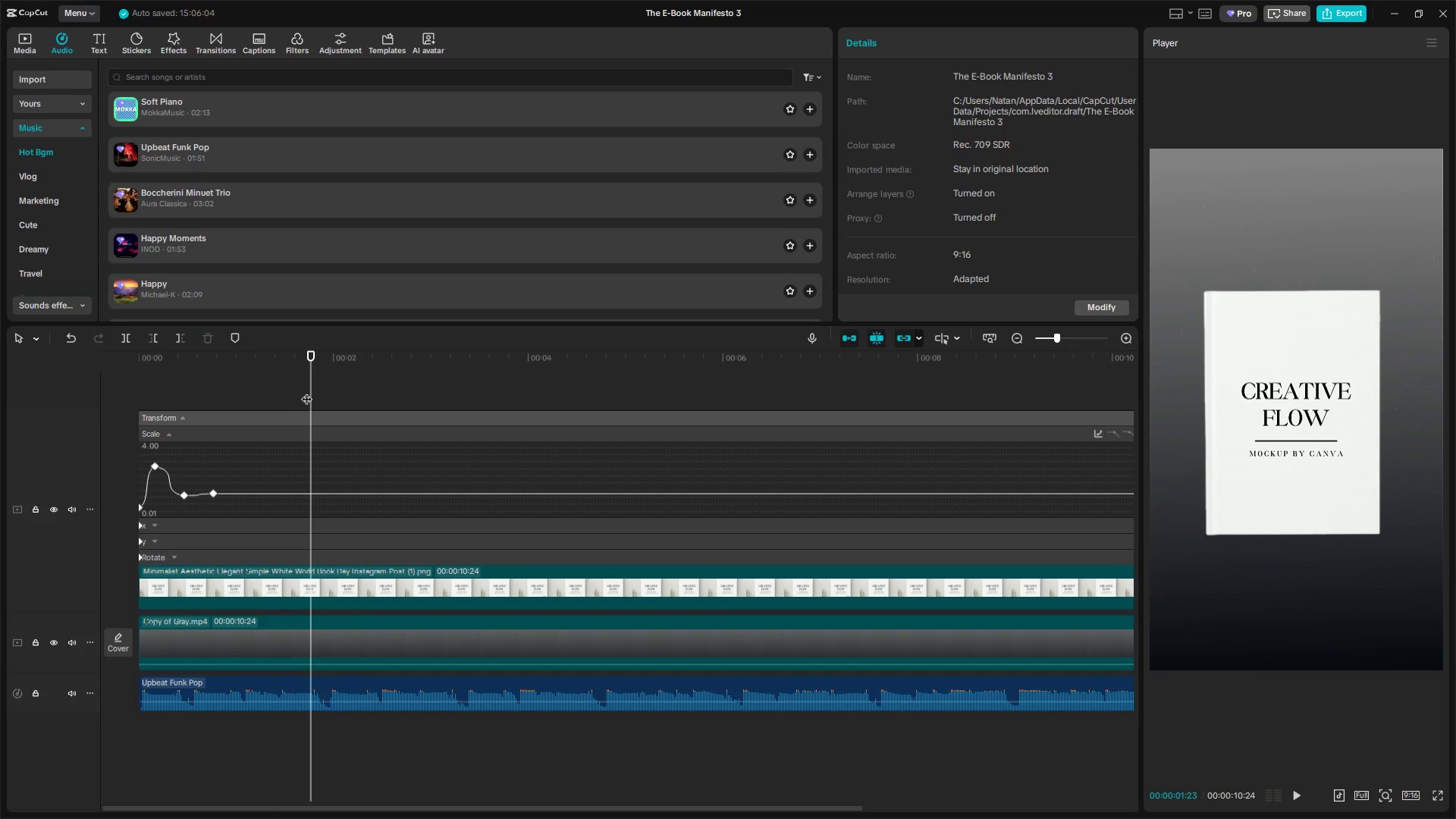 
left_click_drag(start_coordinate=[310, 391], to_coordinate=[349, 394])
 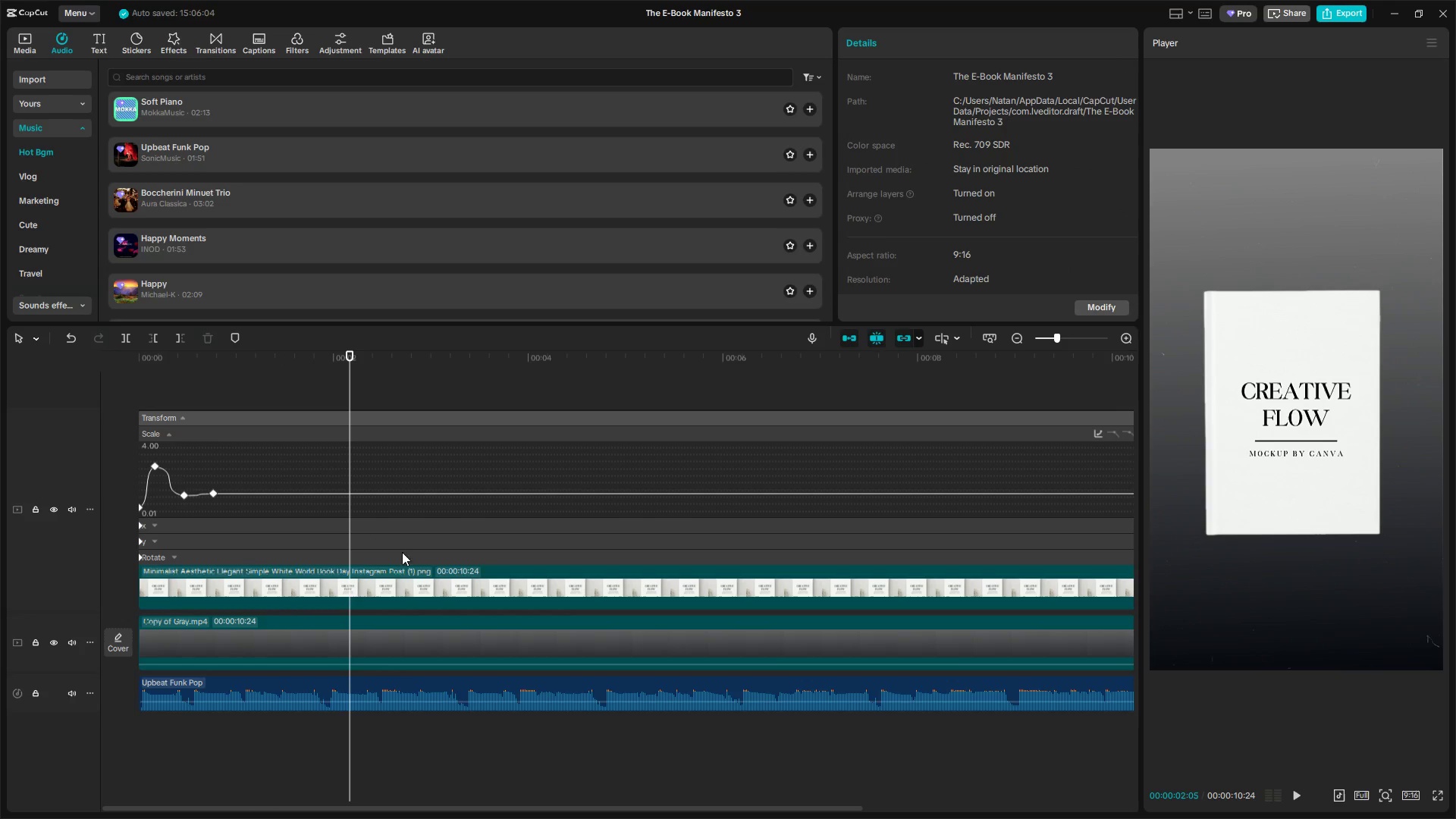 
left_click([383, 588])
 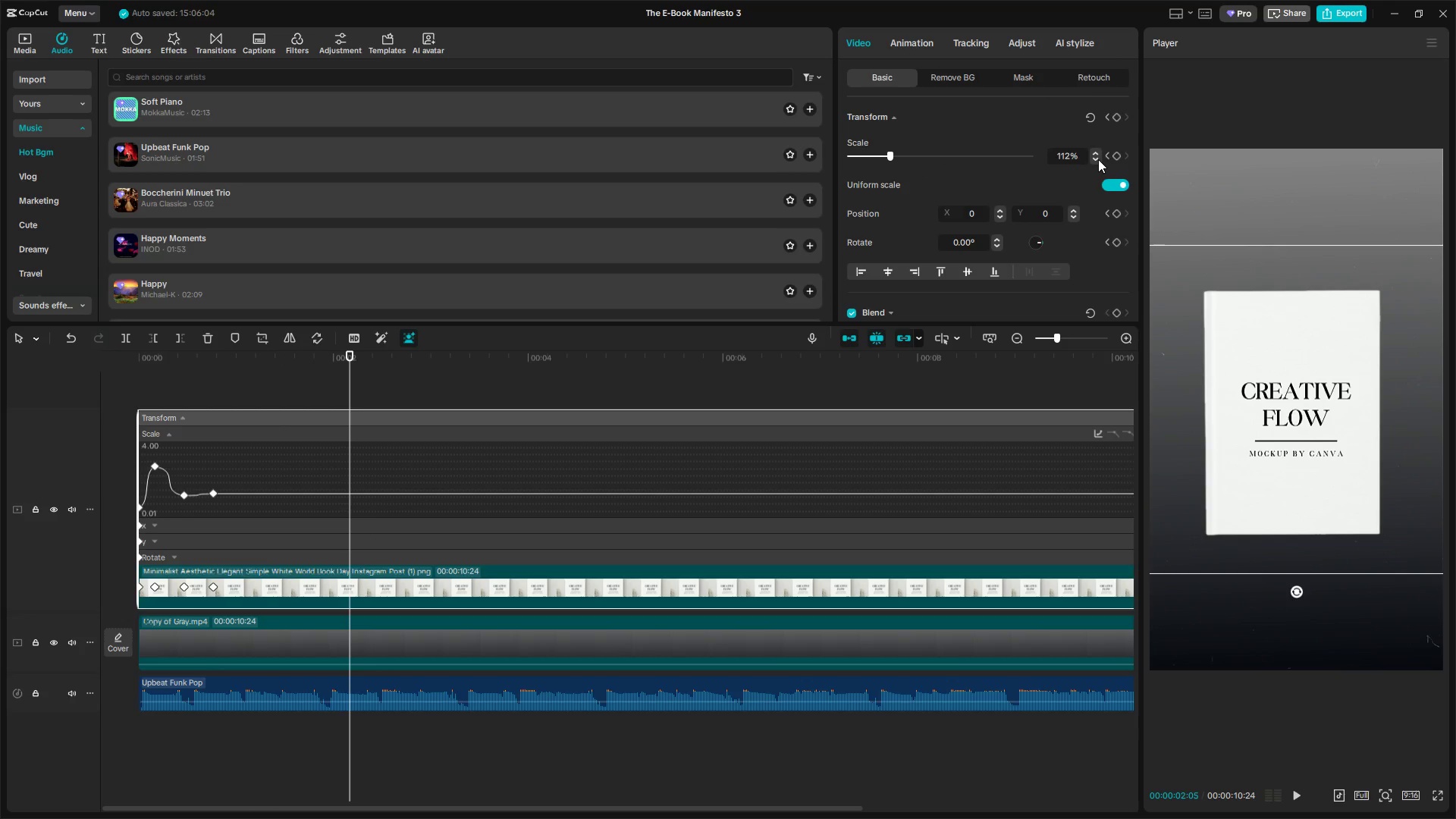 
left_click([1112, 115])
 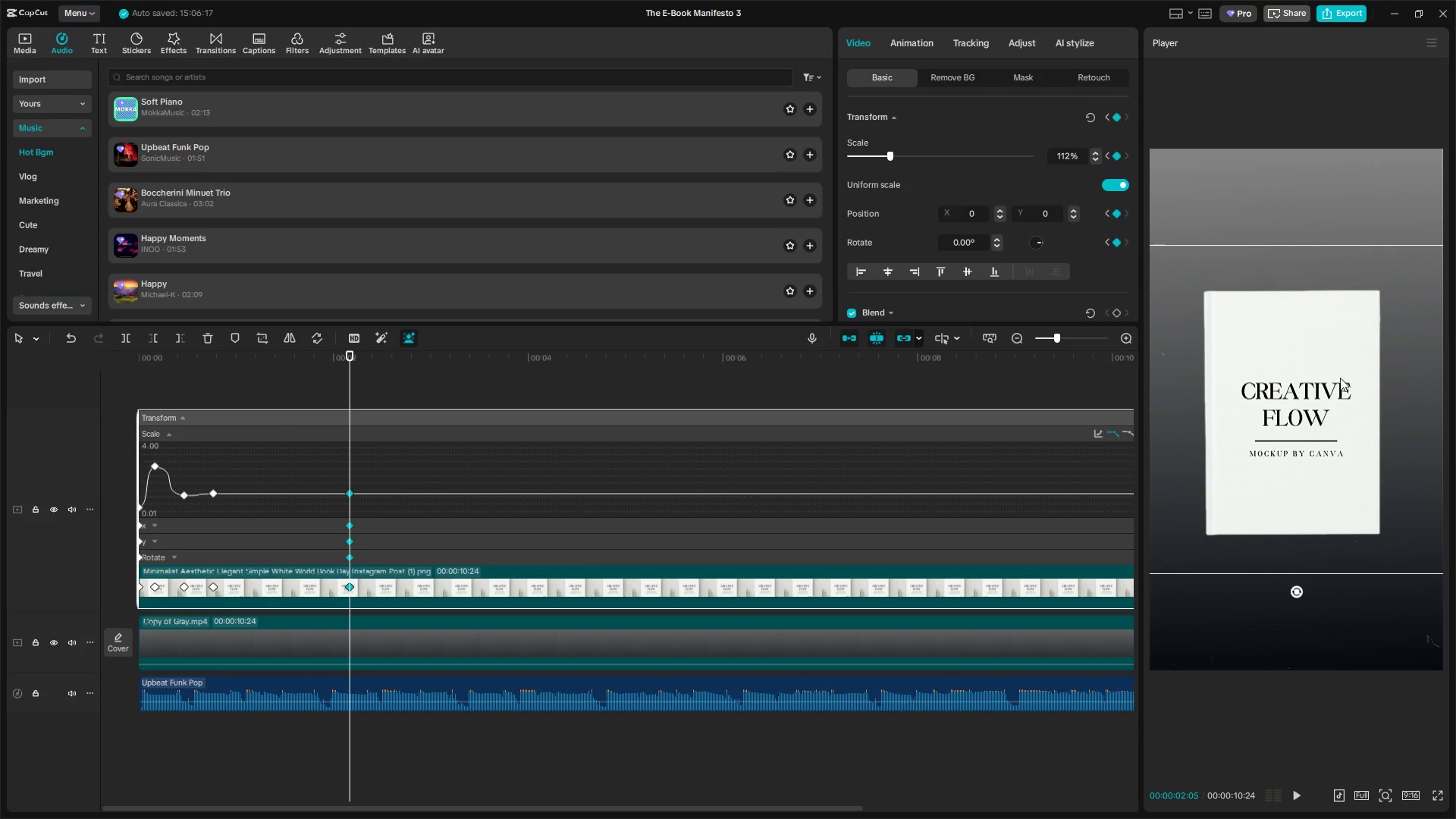 
key(Space)
 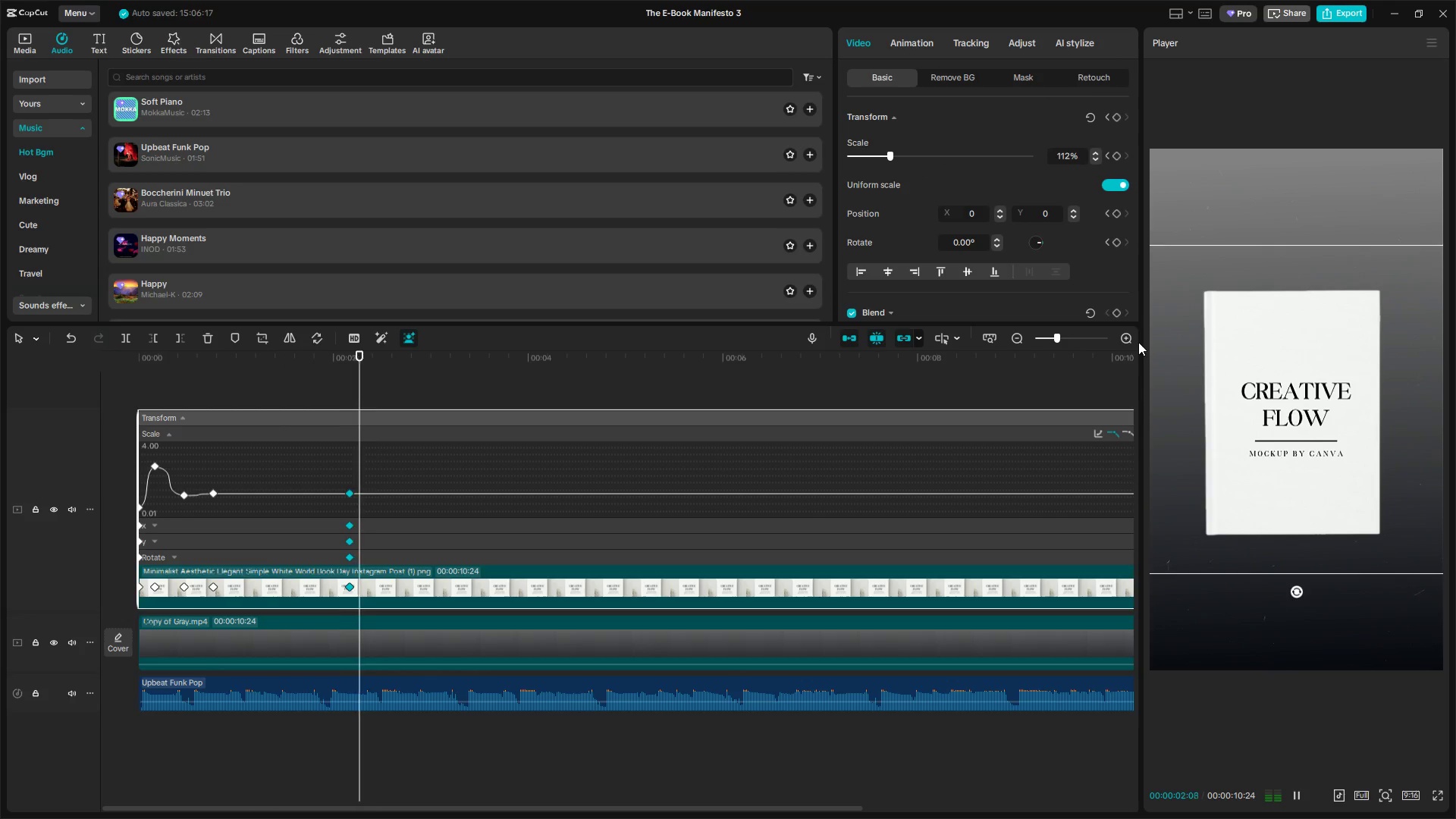 
key(Space)
 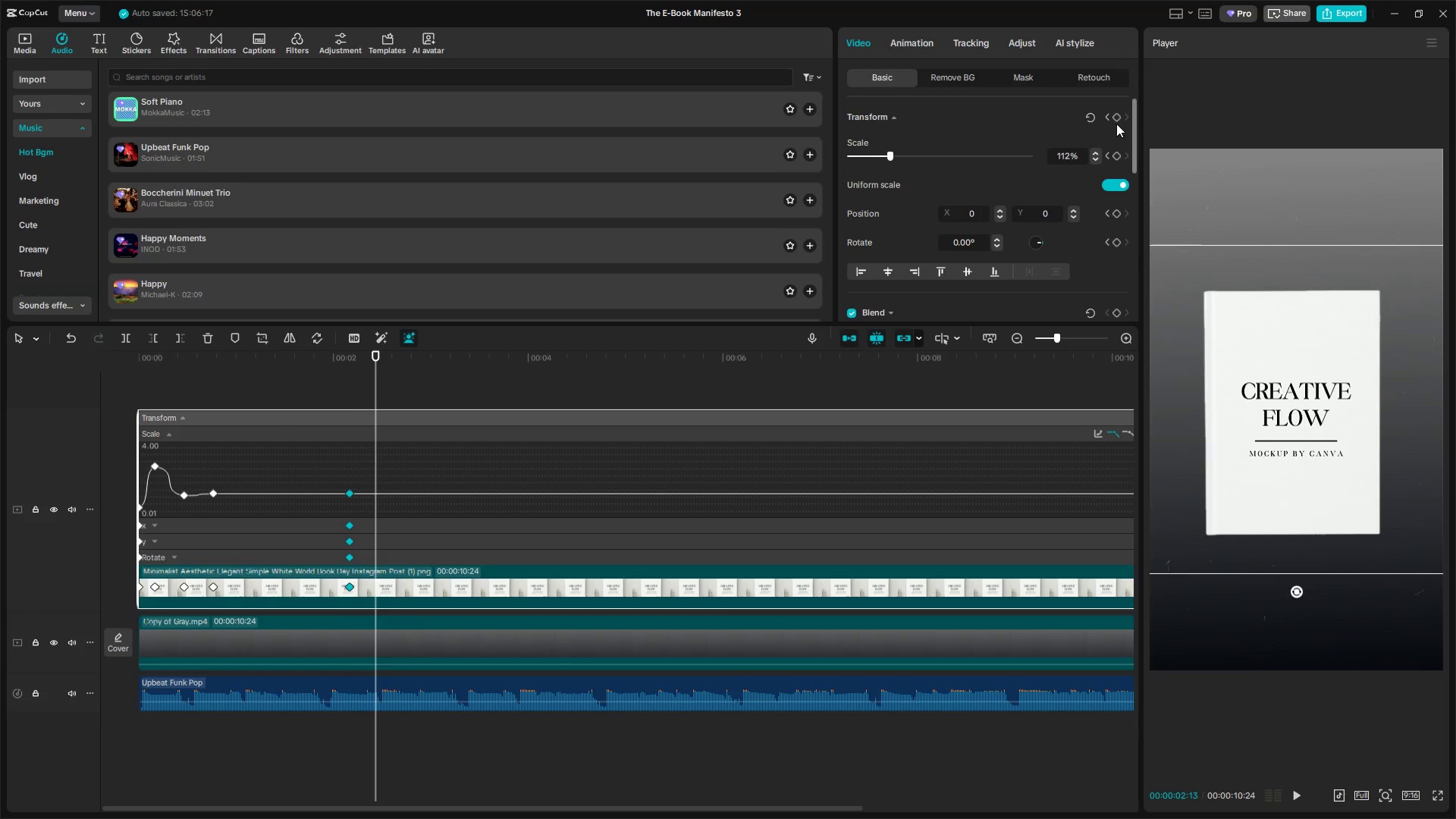 
left_click([1116, 120])
 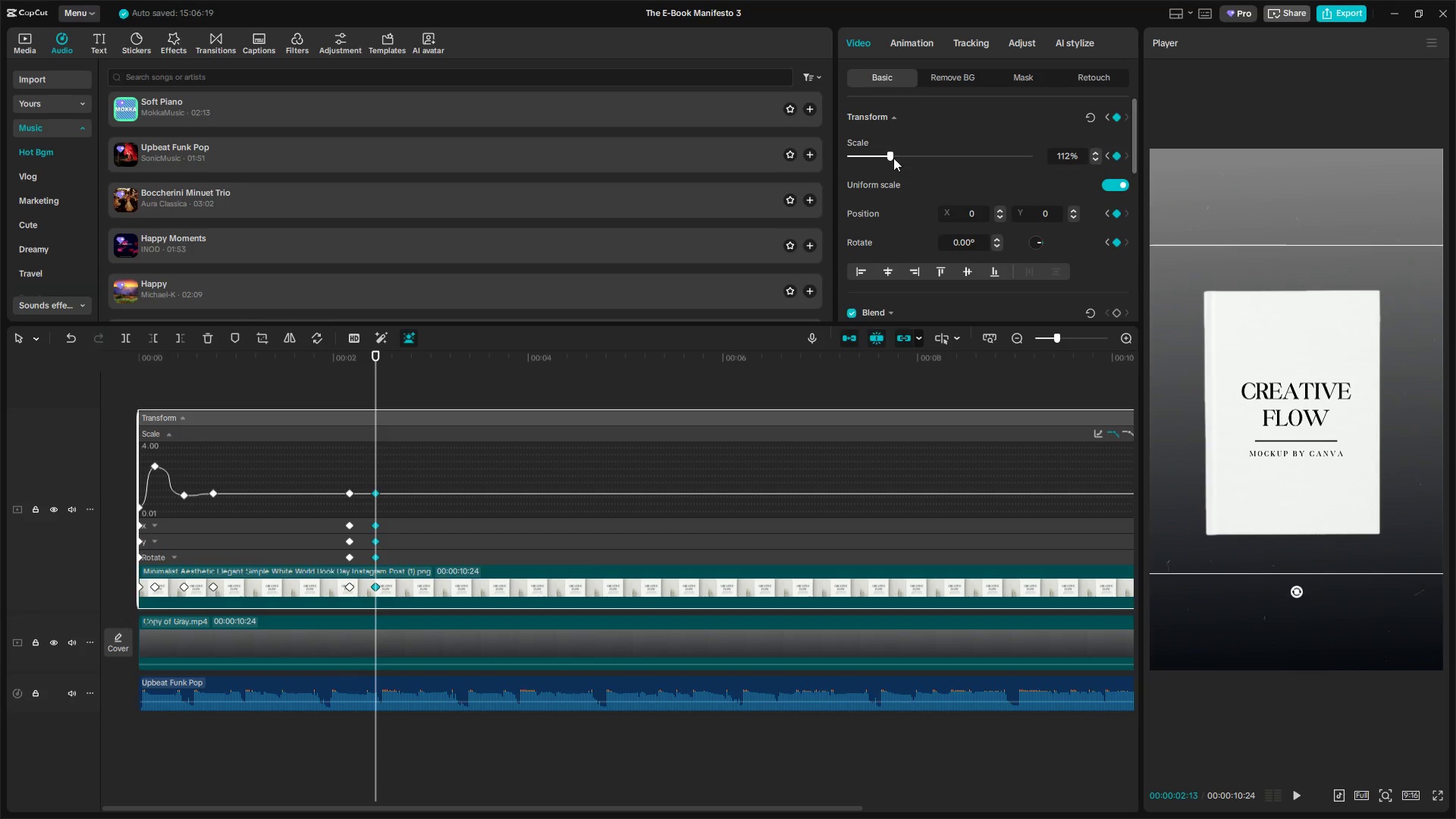 
left_click_drag(start_coordinate=[886, 155], to_coordinate=[877, 155])
 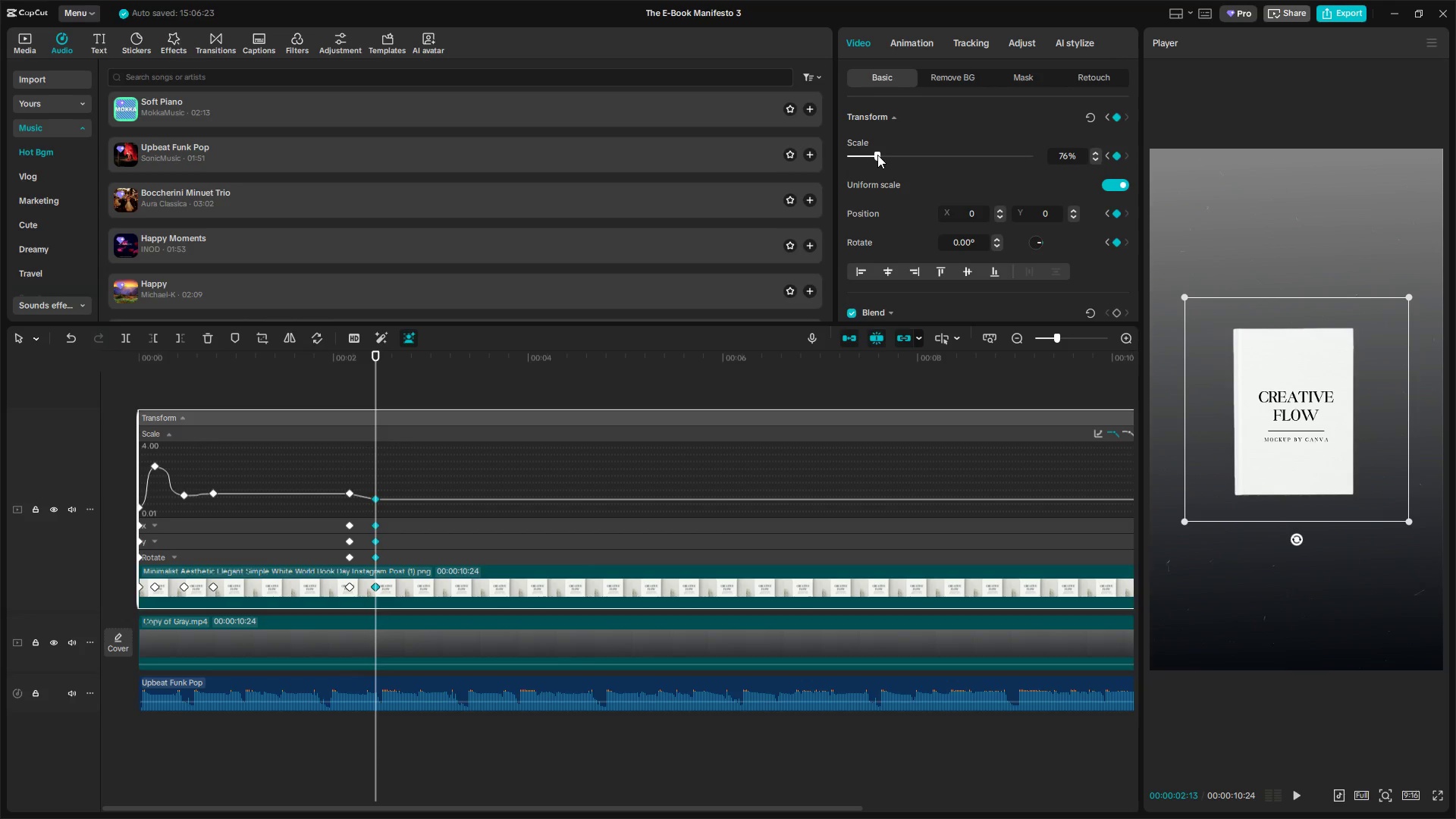 
key(Space)
 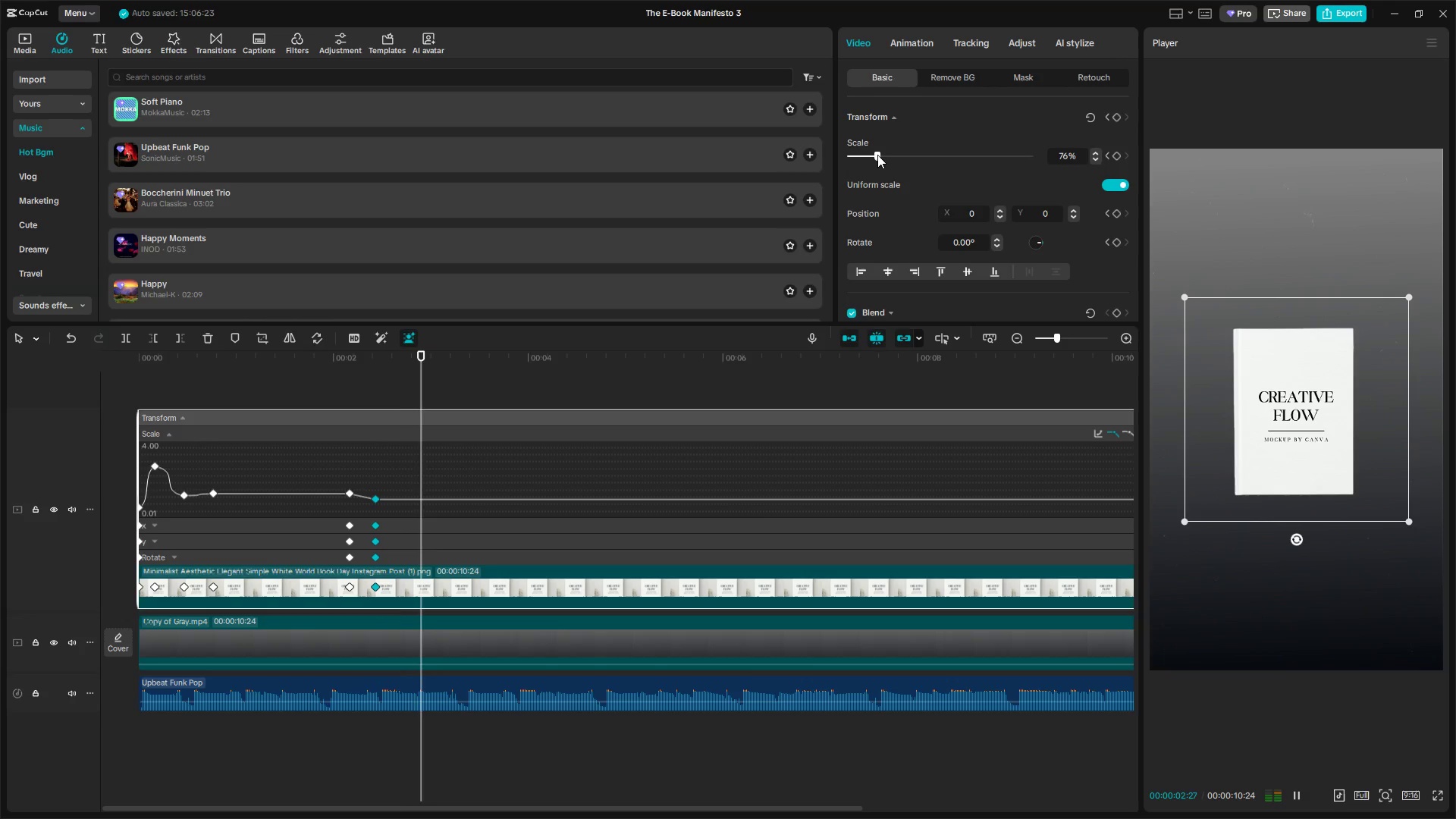 
key(Space)
 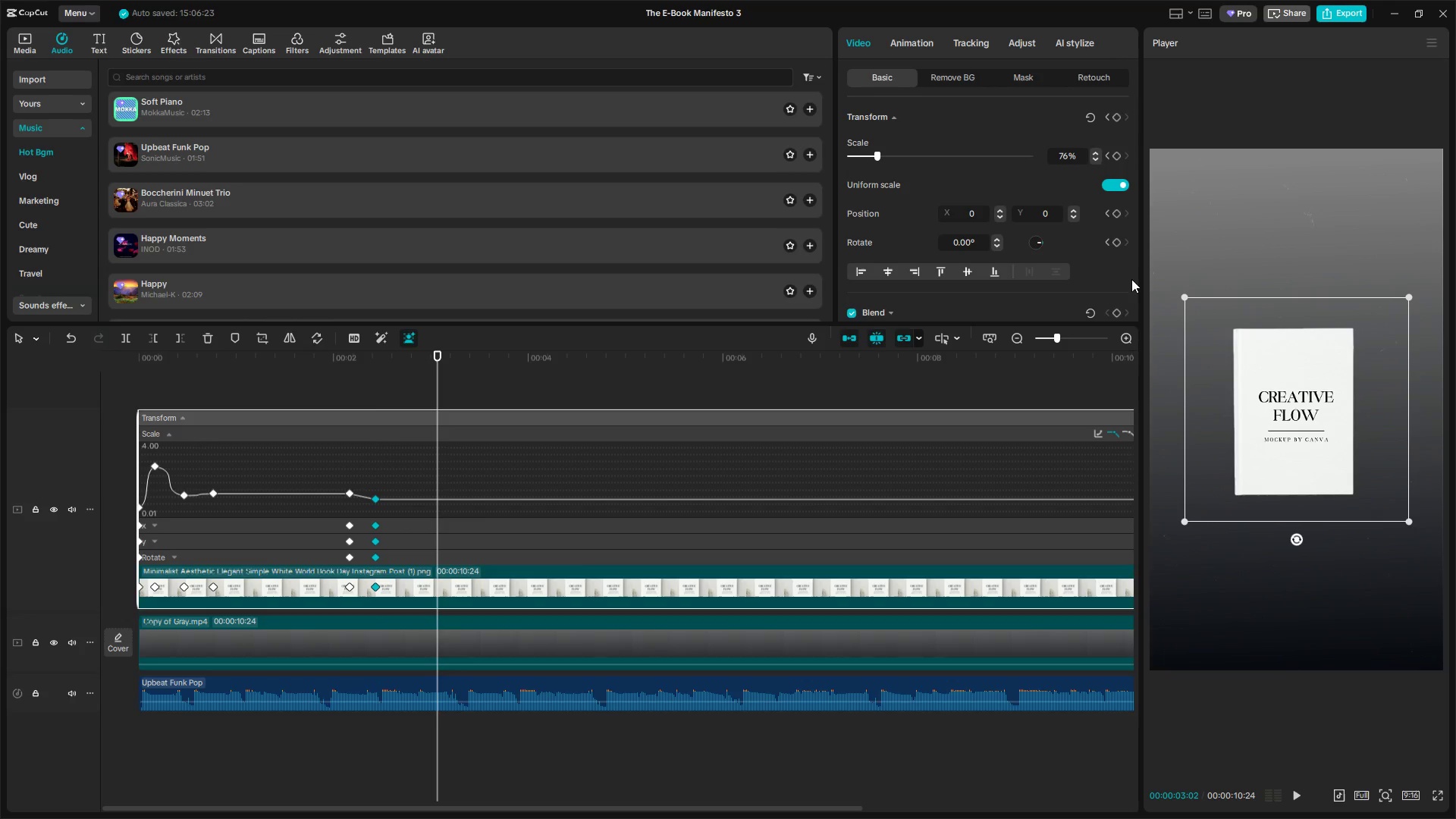 
left_click_drag(start_coordinate=[1301, 384], to_coordinate=[1244, 382])
 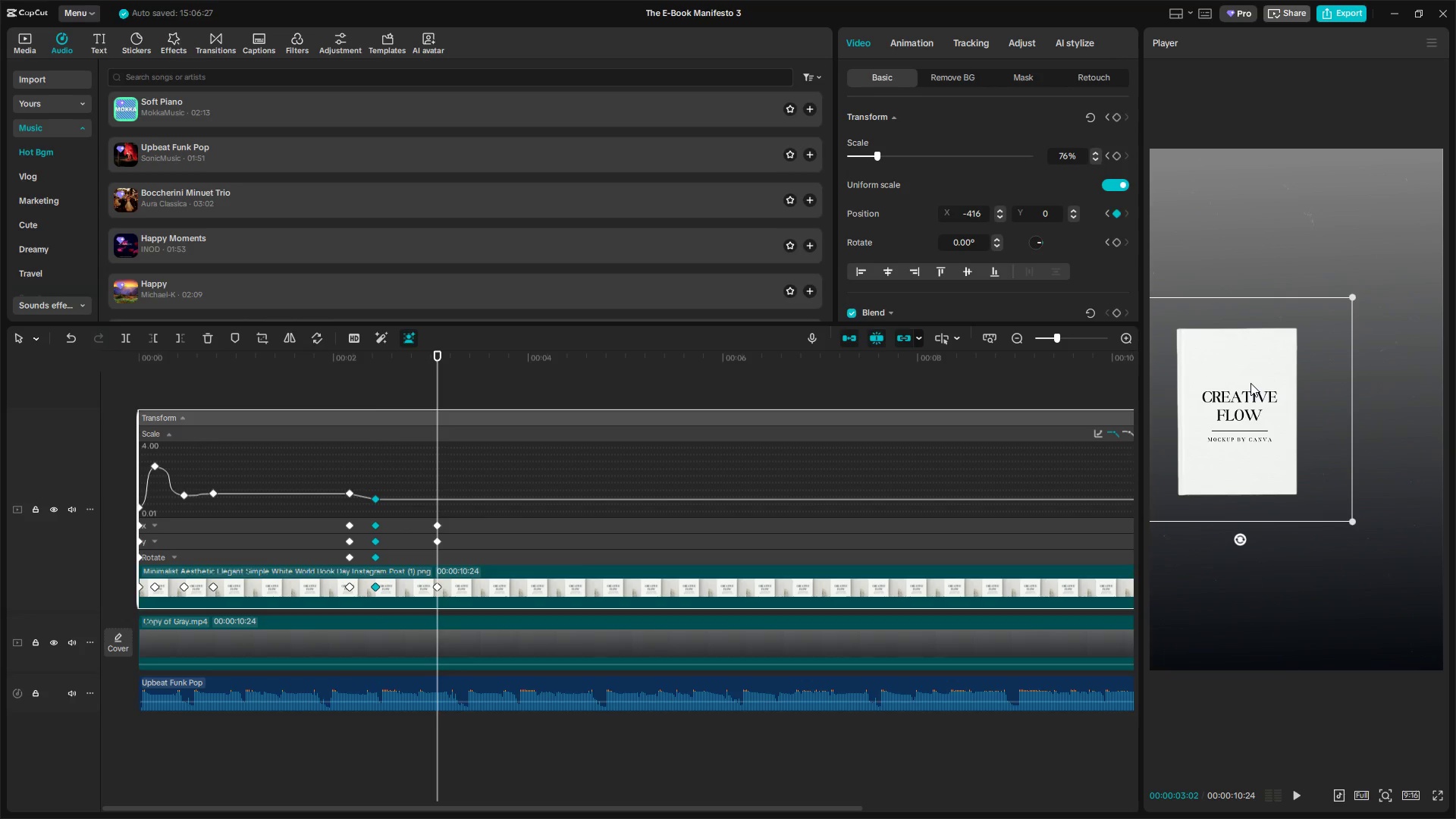 
key(Space)
 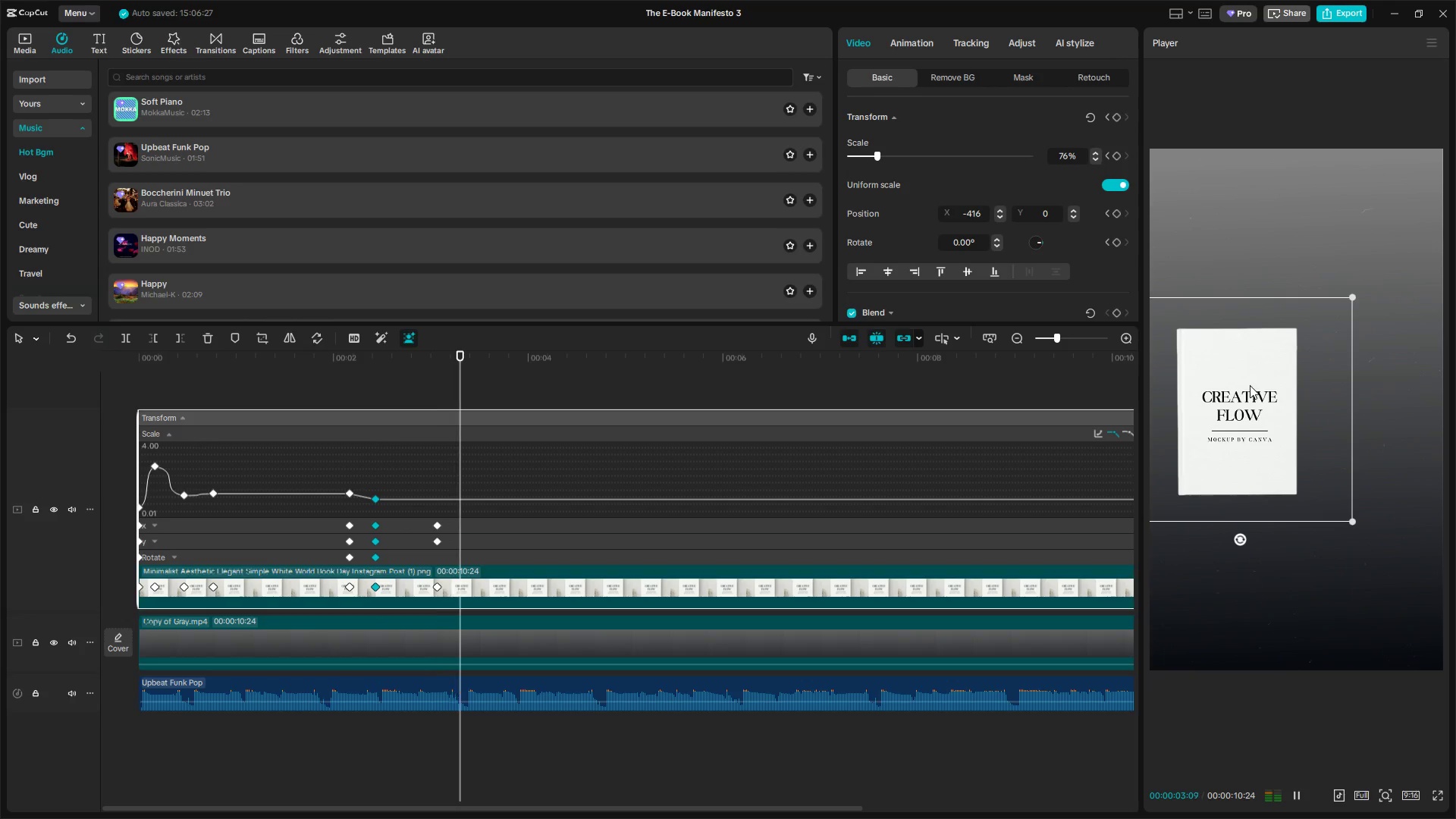 
key(Space)
 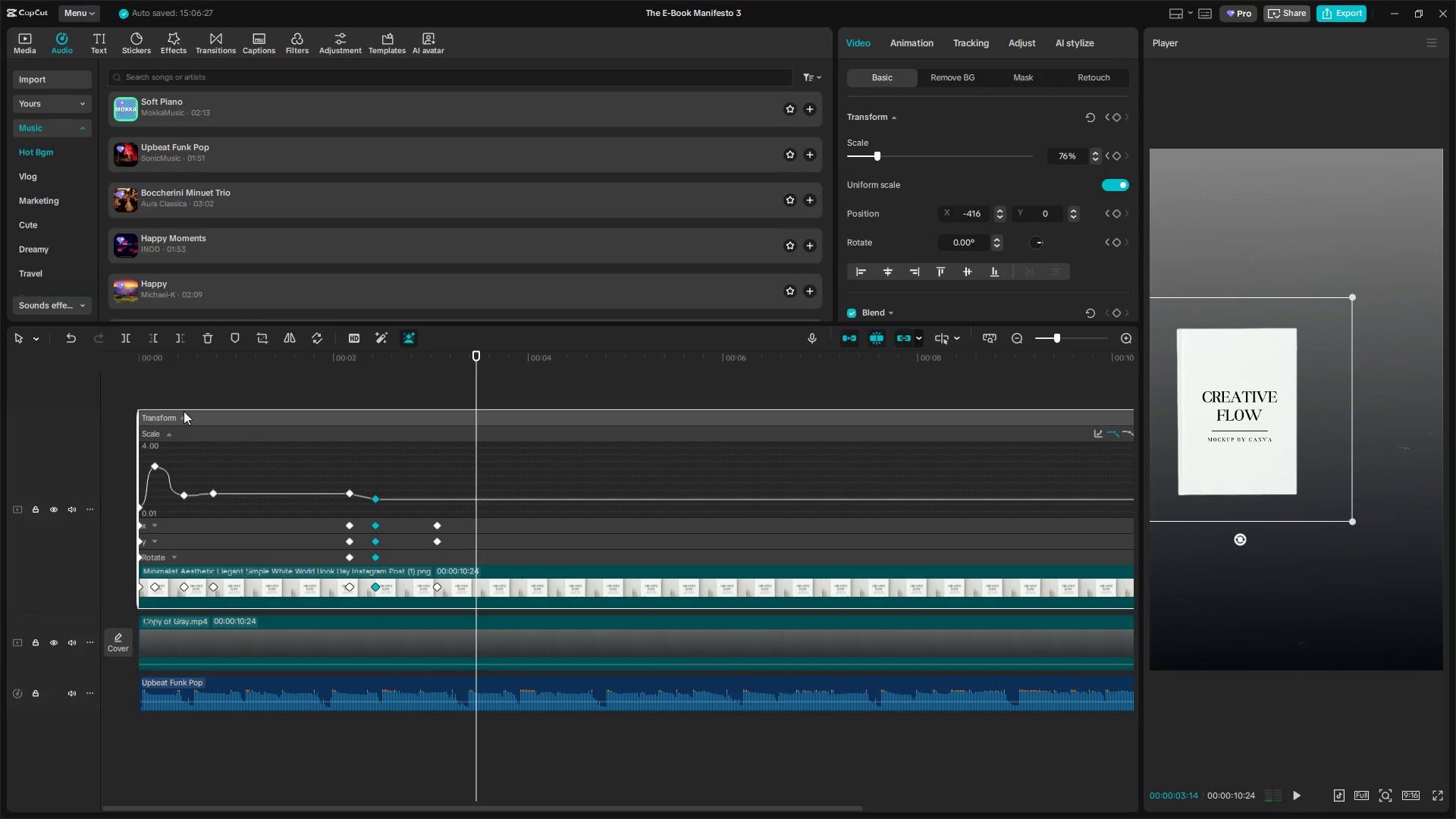 
left_click([152, 391])
 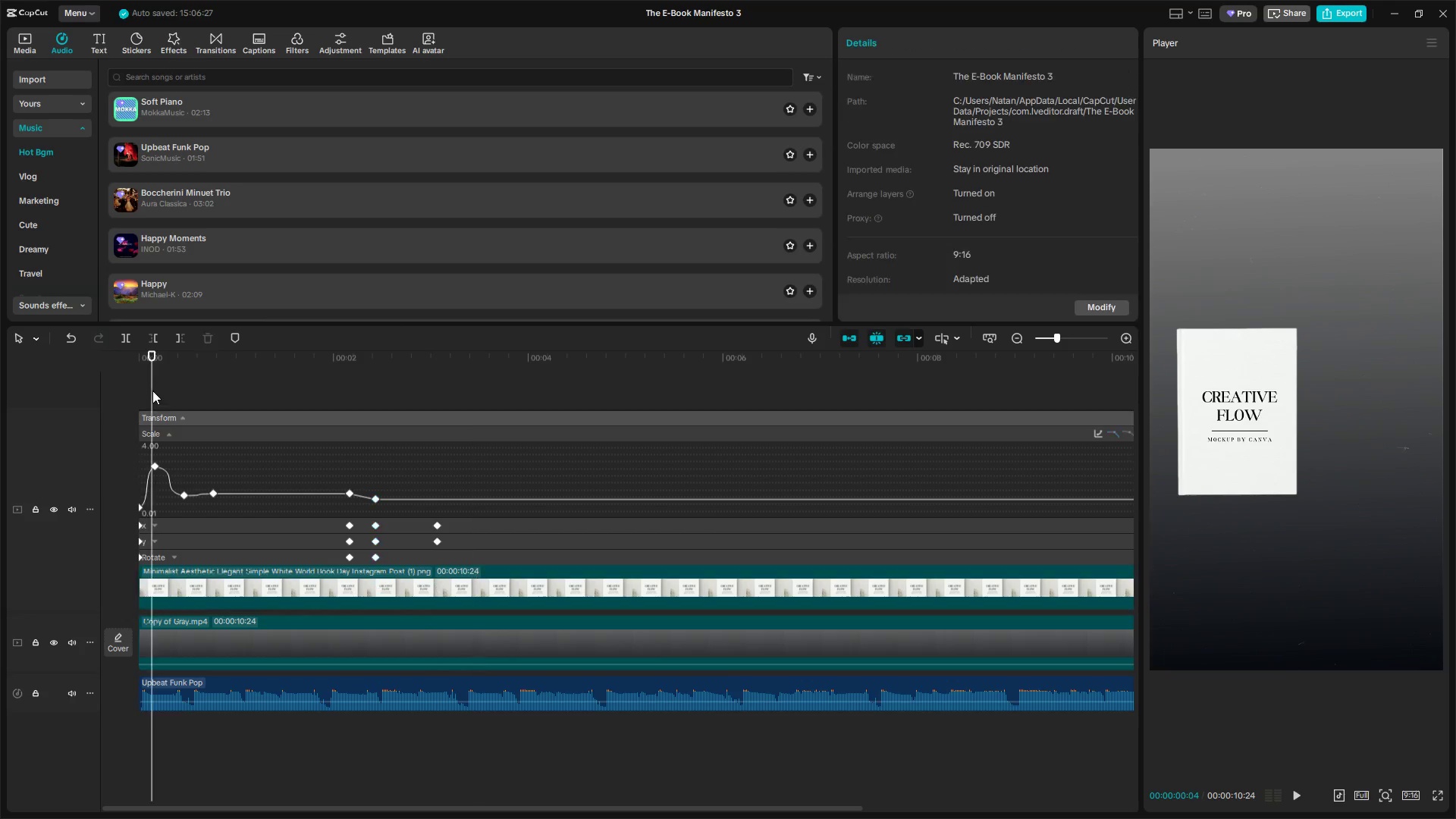 
left_click_drag(start_coordinate=[152, 391], to_coordinate=[91, 389])
 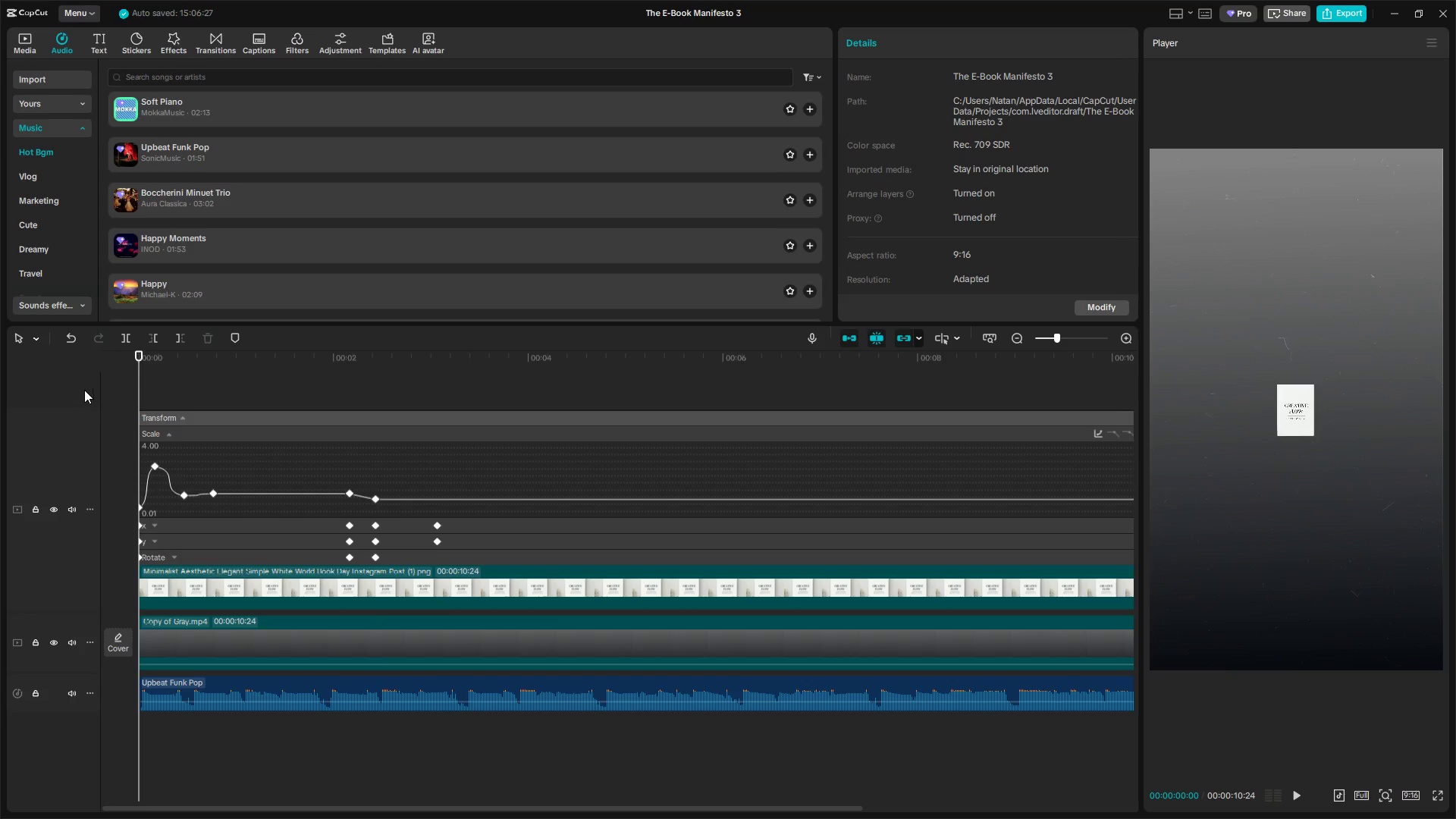 
key(Space)
 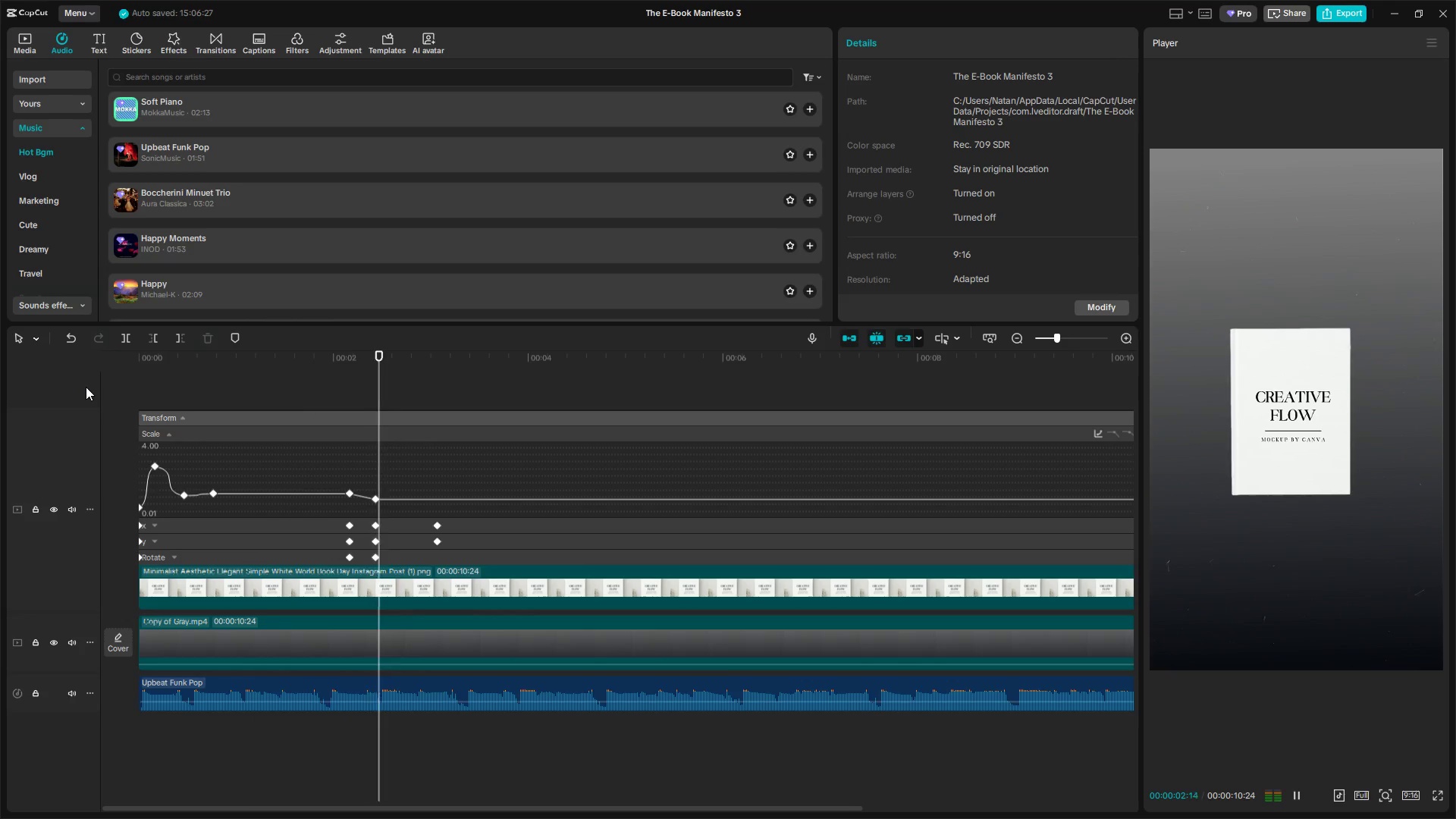 
key(Space)
 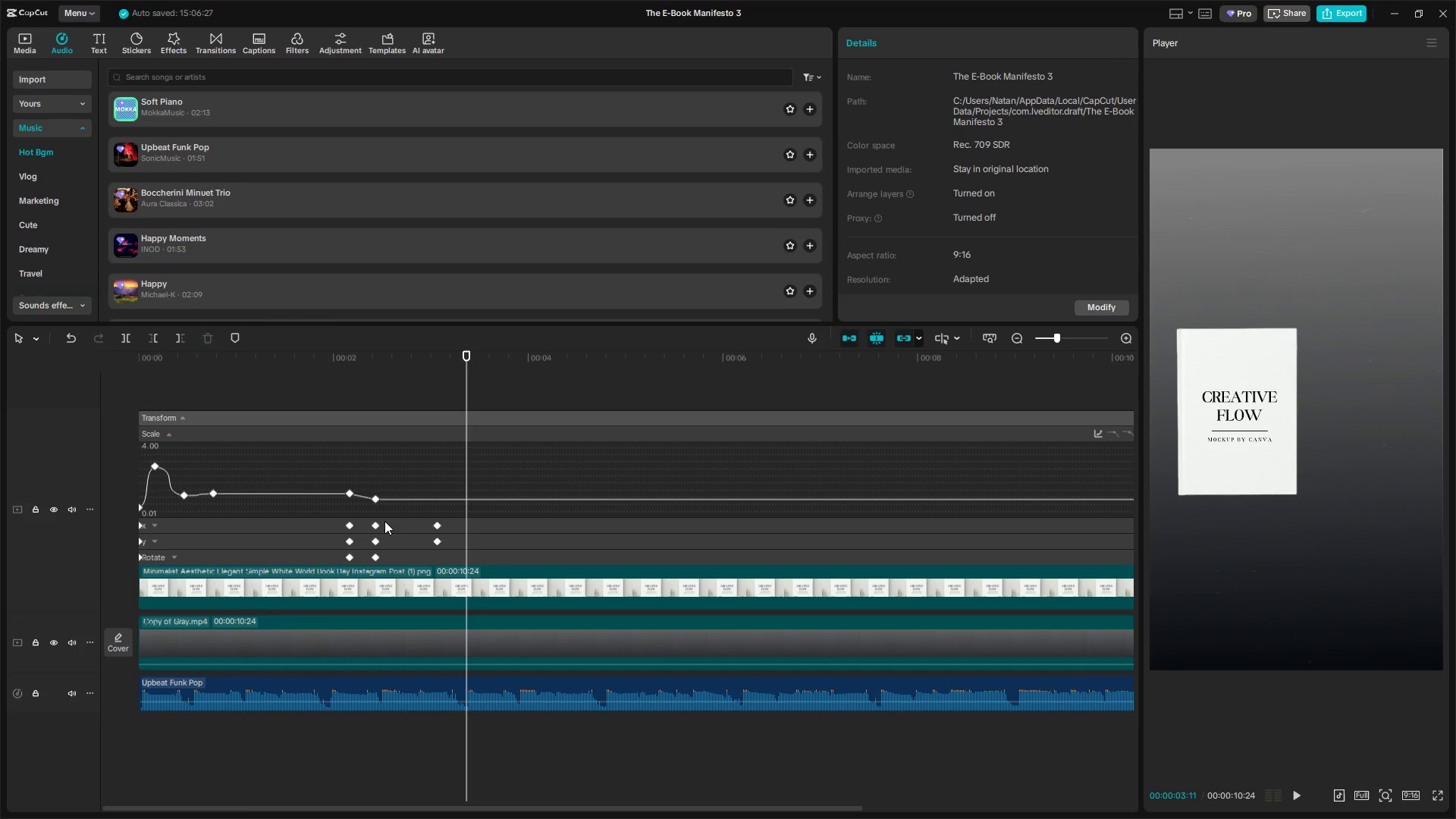 
left_click([378, 524])
 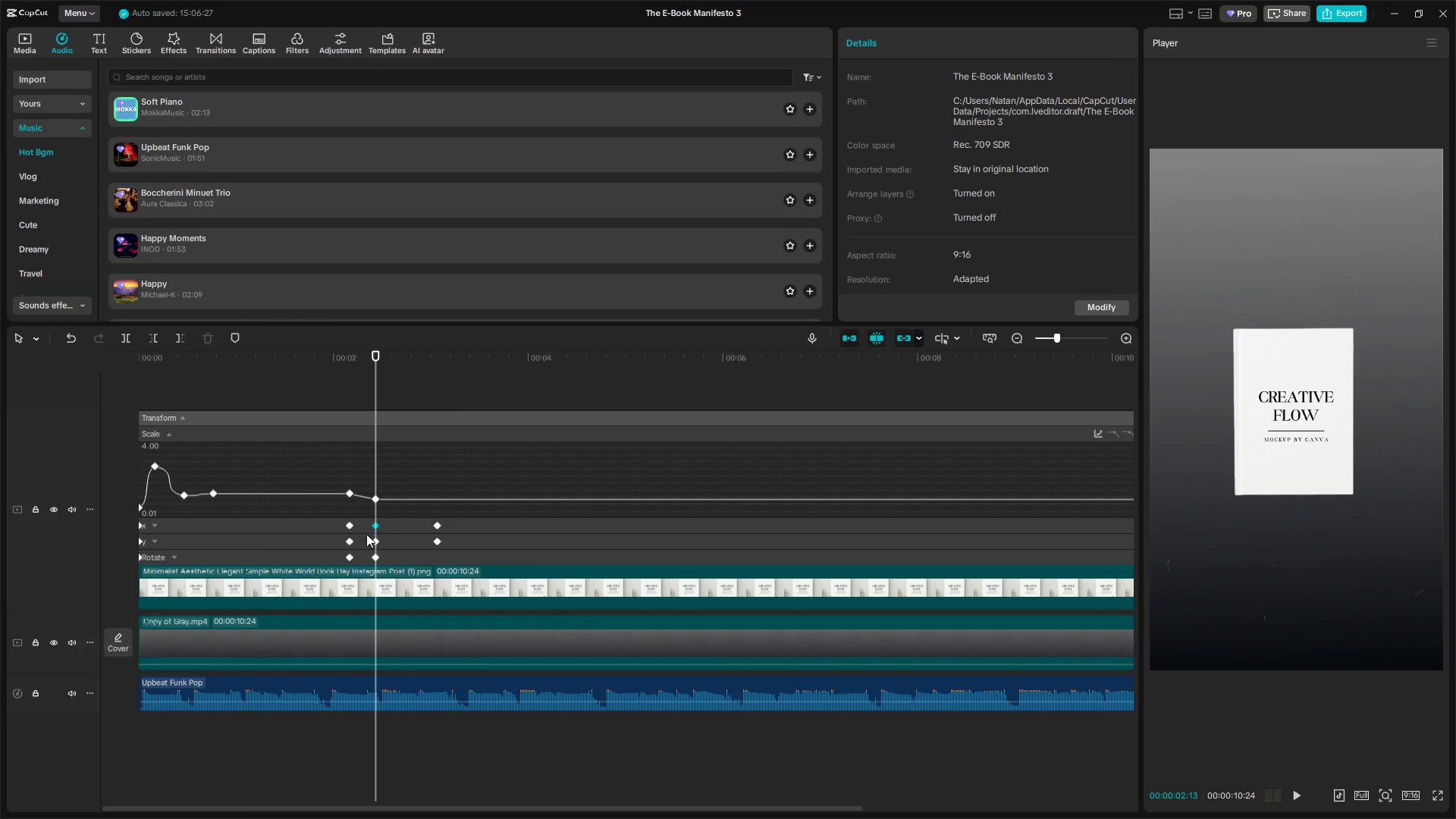 
left_click([387, 592])
 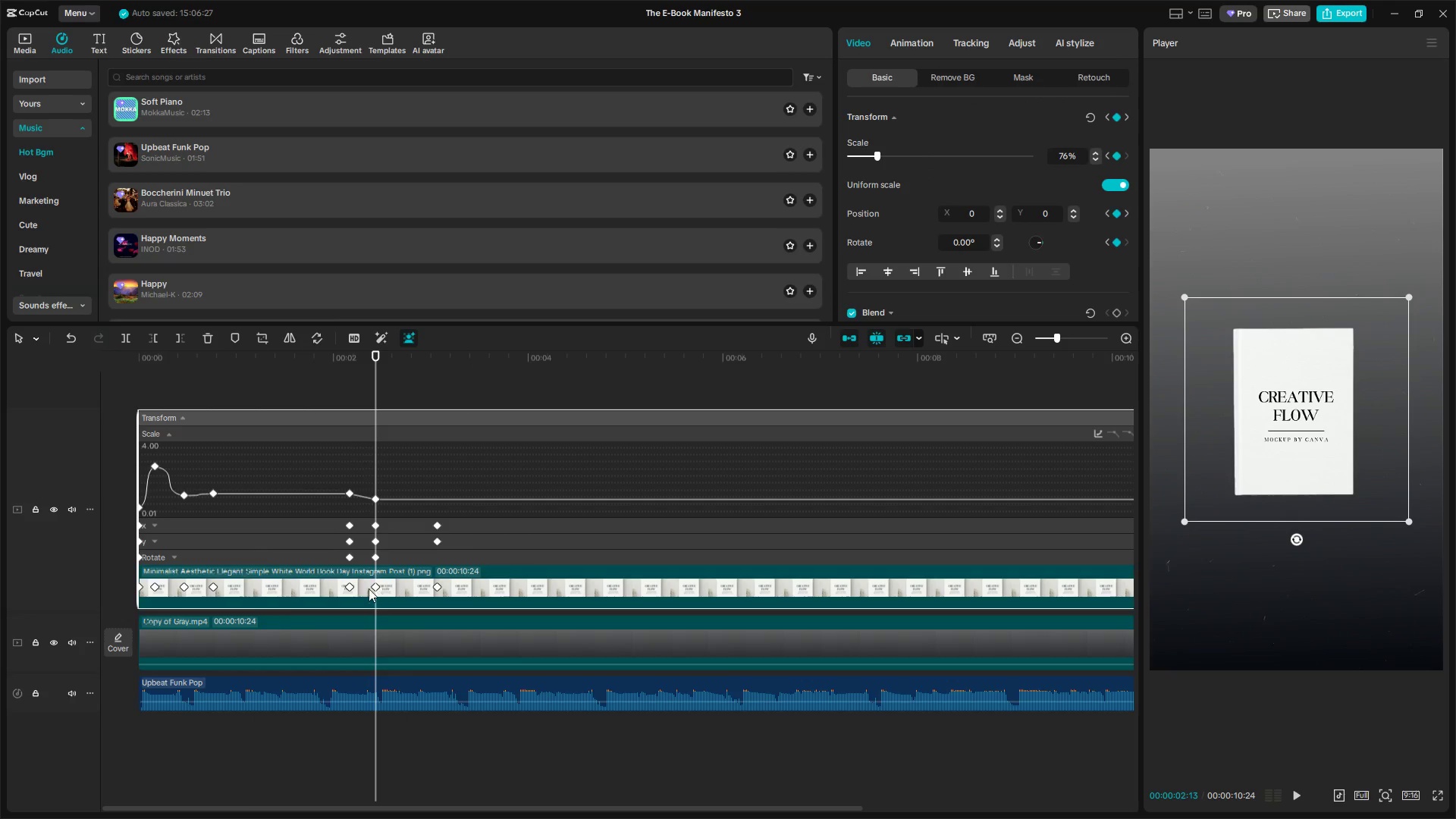 
left_click([376, 587])
 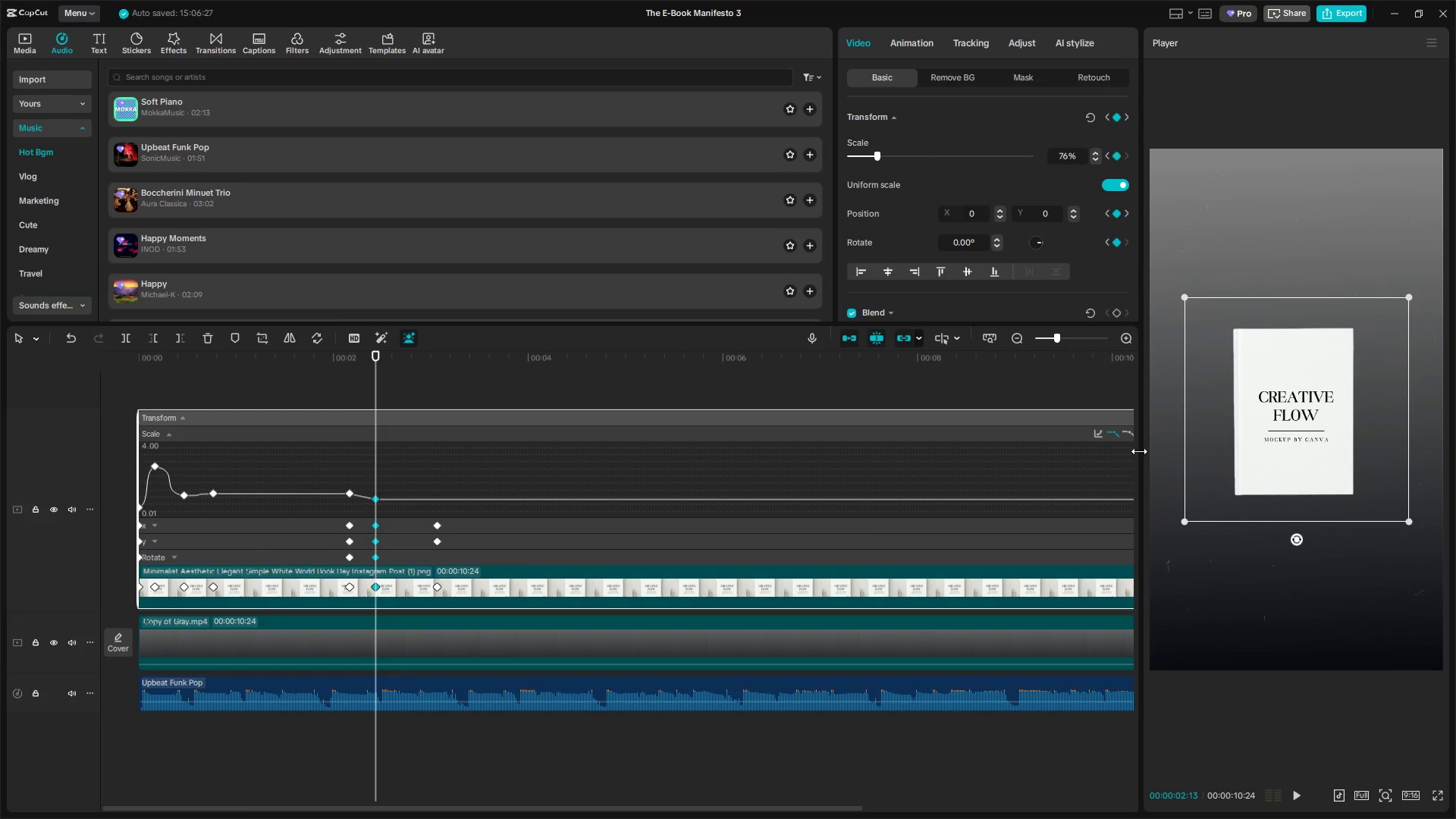 
left_click([1100, 438])
 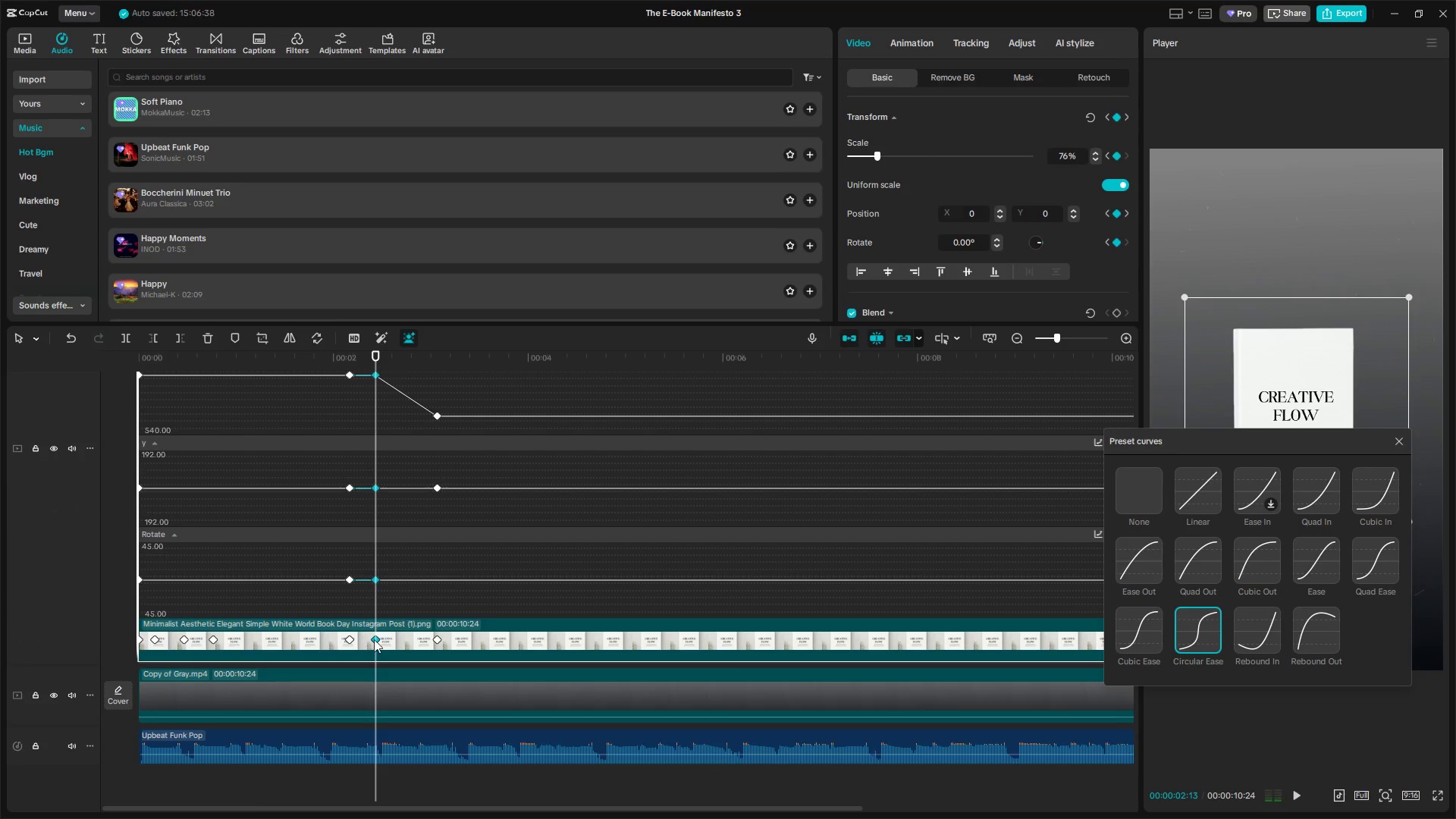 
left_click([436, 639])
 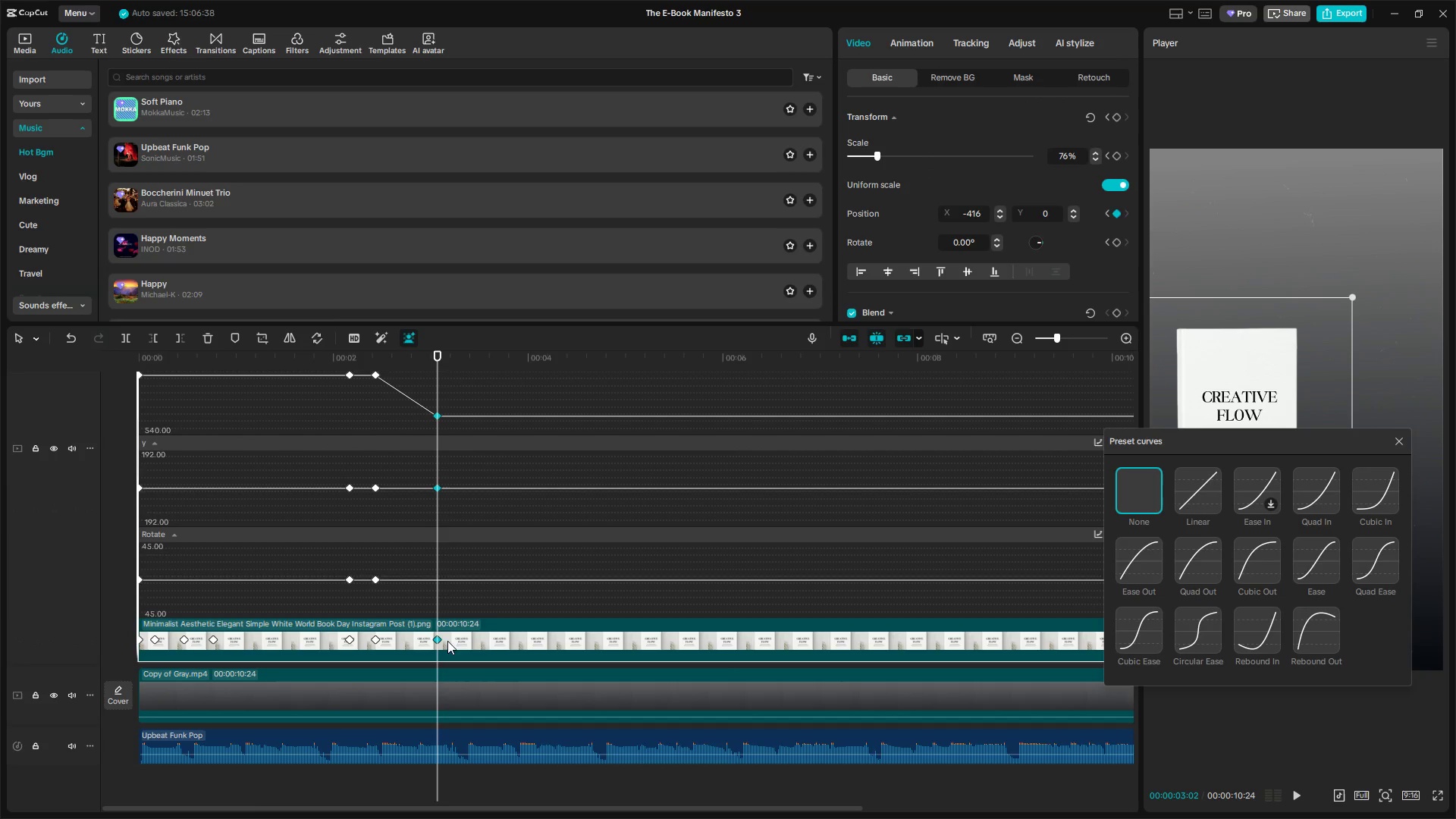 
hold_key(key=ControlLeft, duration=0.98)
scroll: coordinate [481, 639], scroll_direction: down, amount: 5.0
 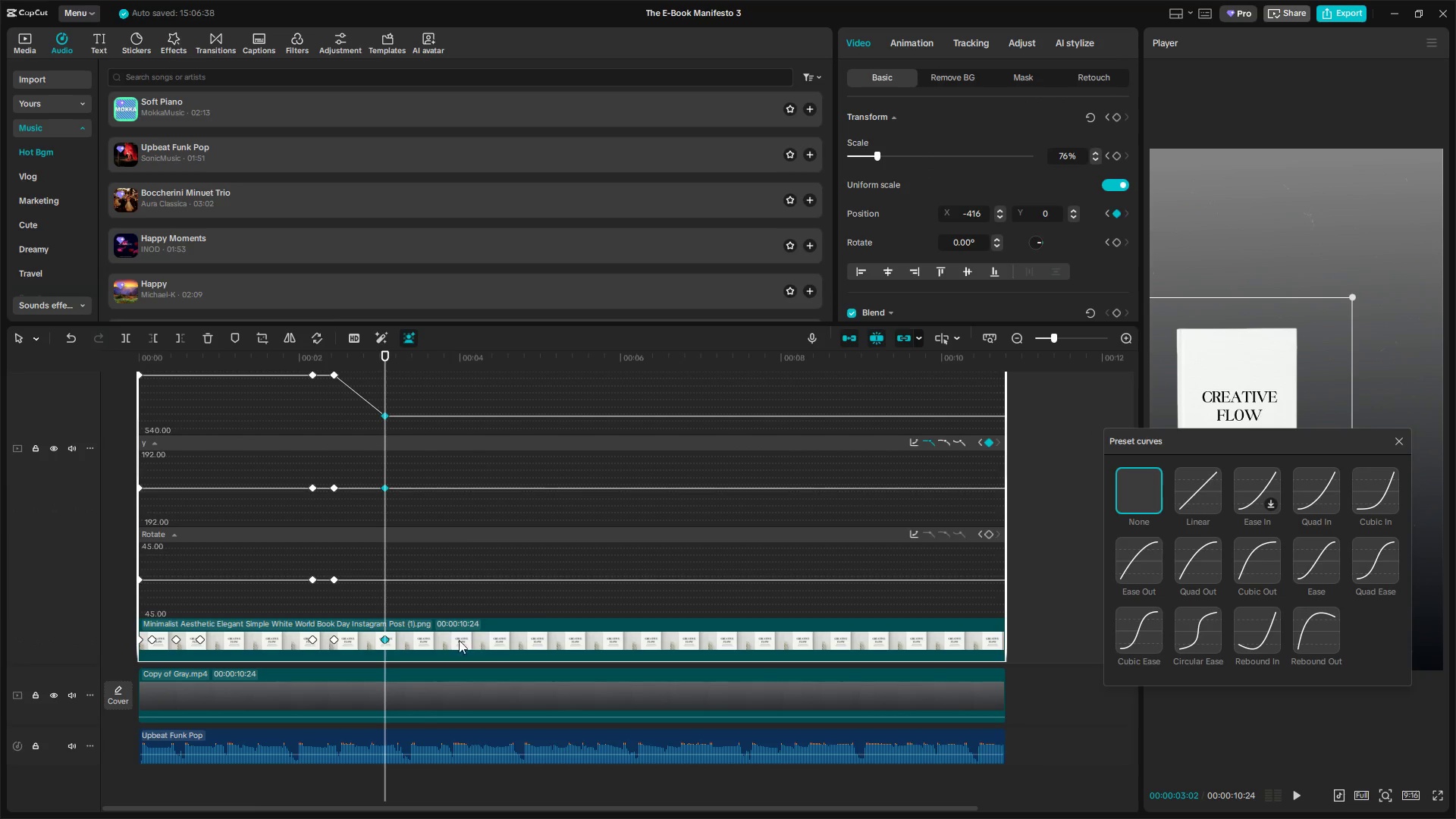 
scroll: coordinate [450, 642], scroll_direction: up, amount: 3.0
 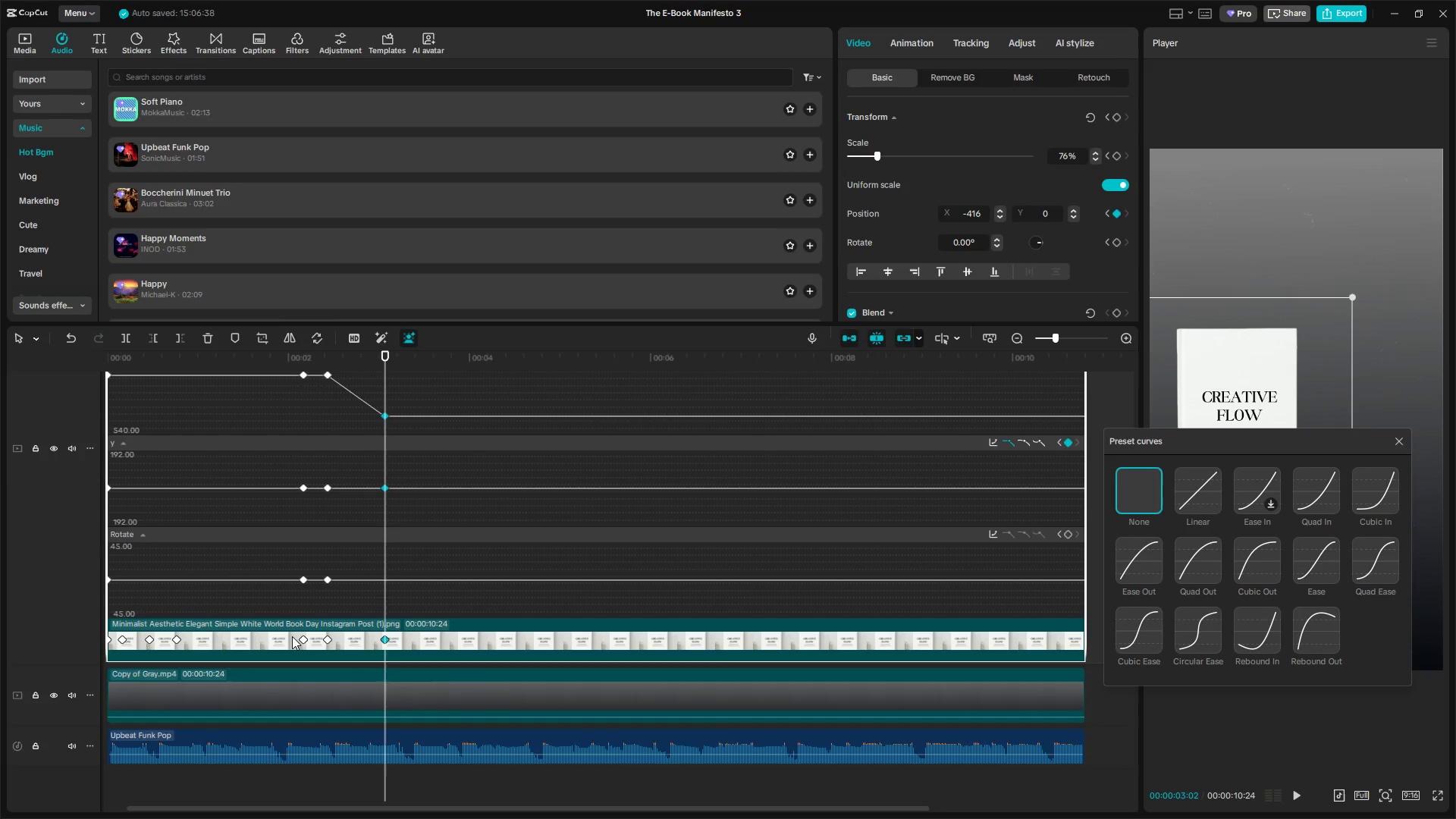 
left_click([300, 639])
 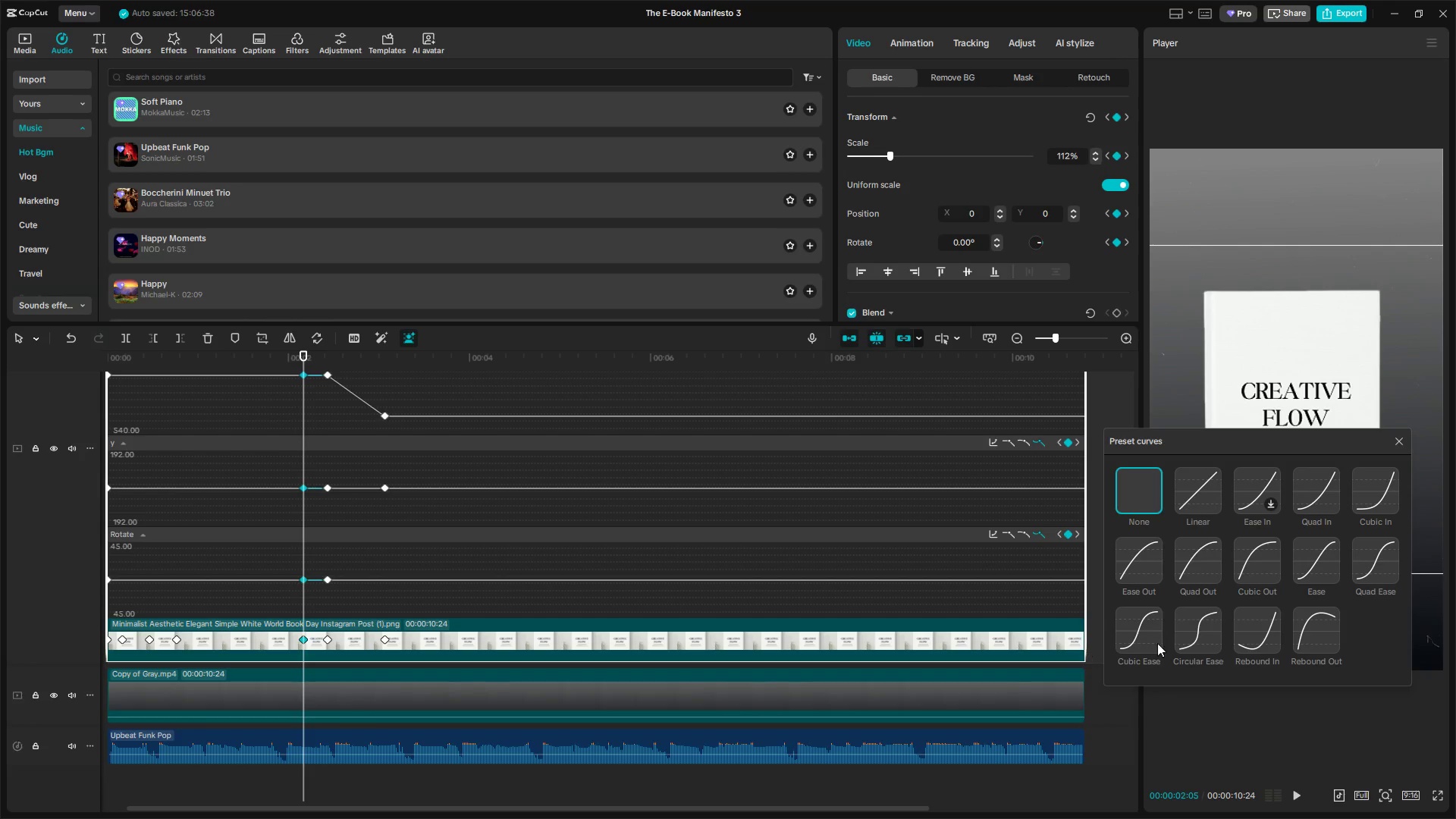 
left_click([1145, 634])
 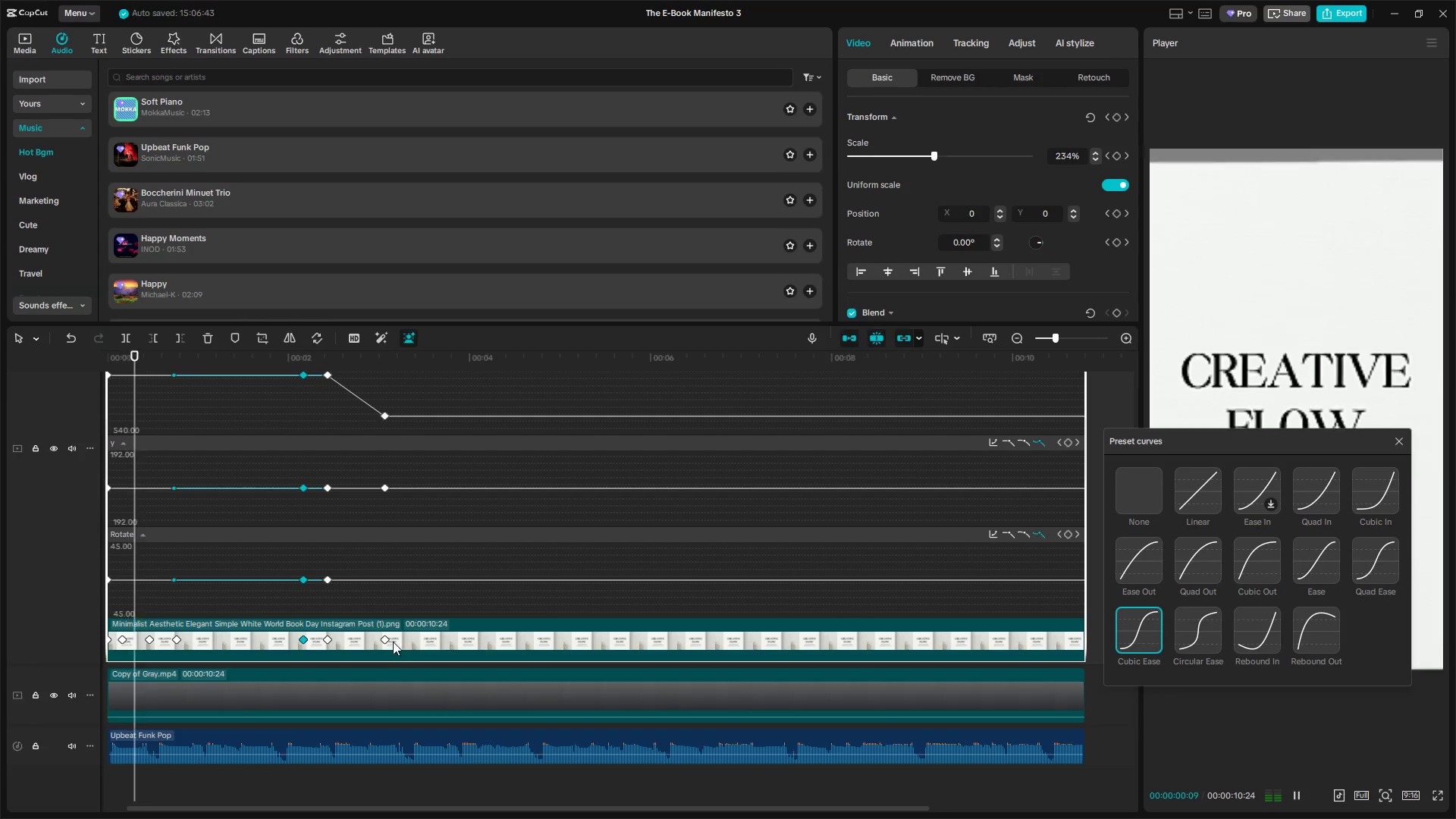 
left_click([384, 636])
 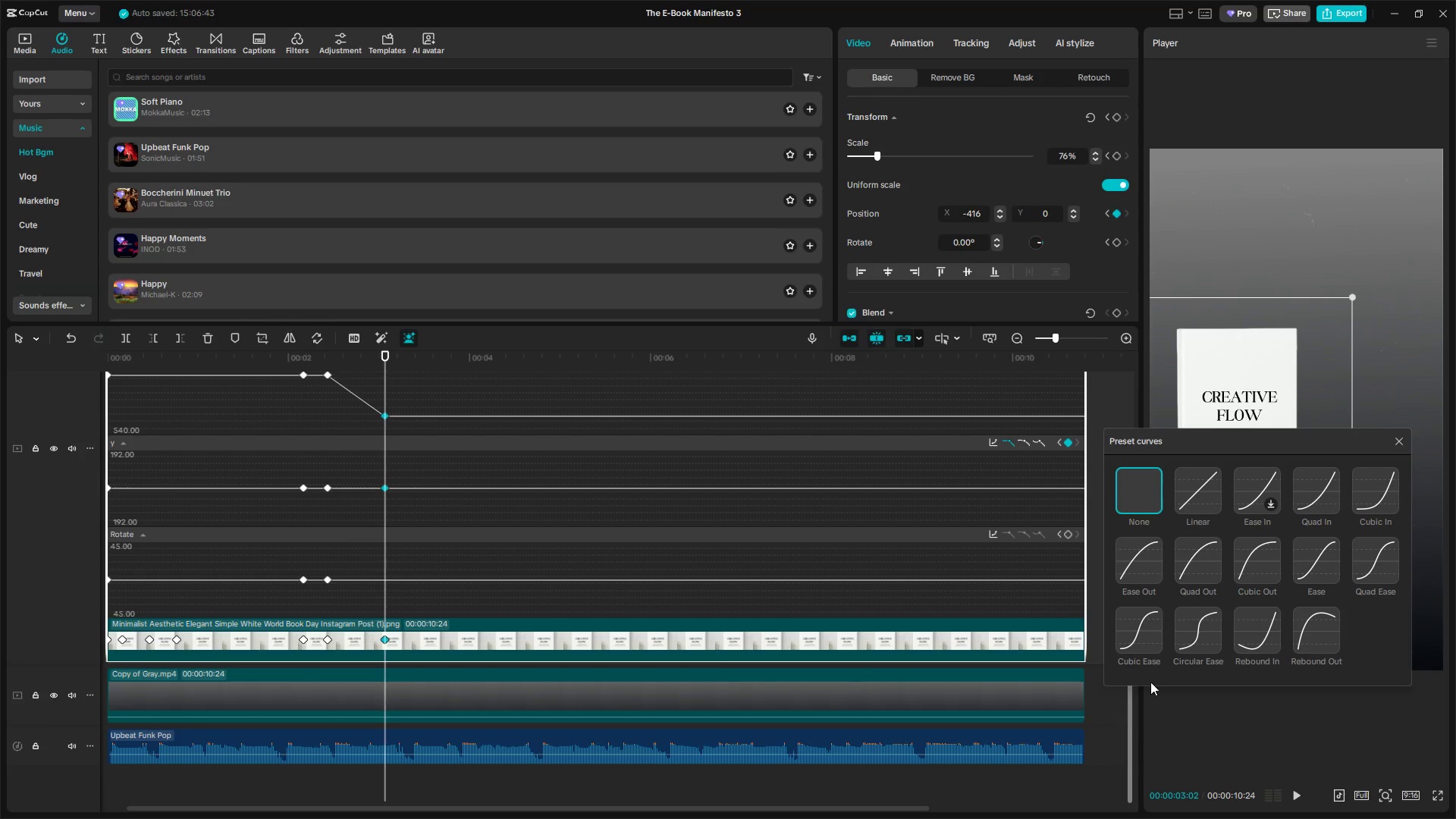 
left_click([1150, 648])
 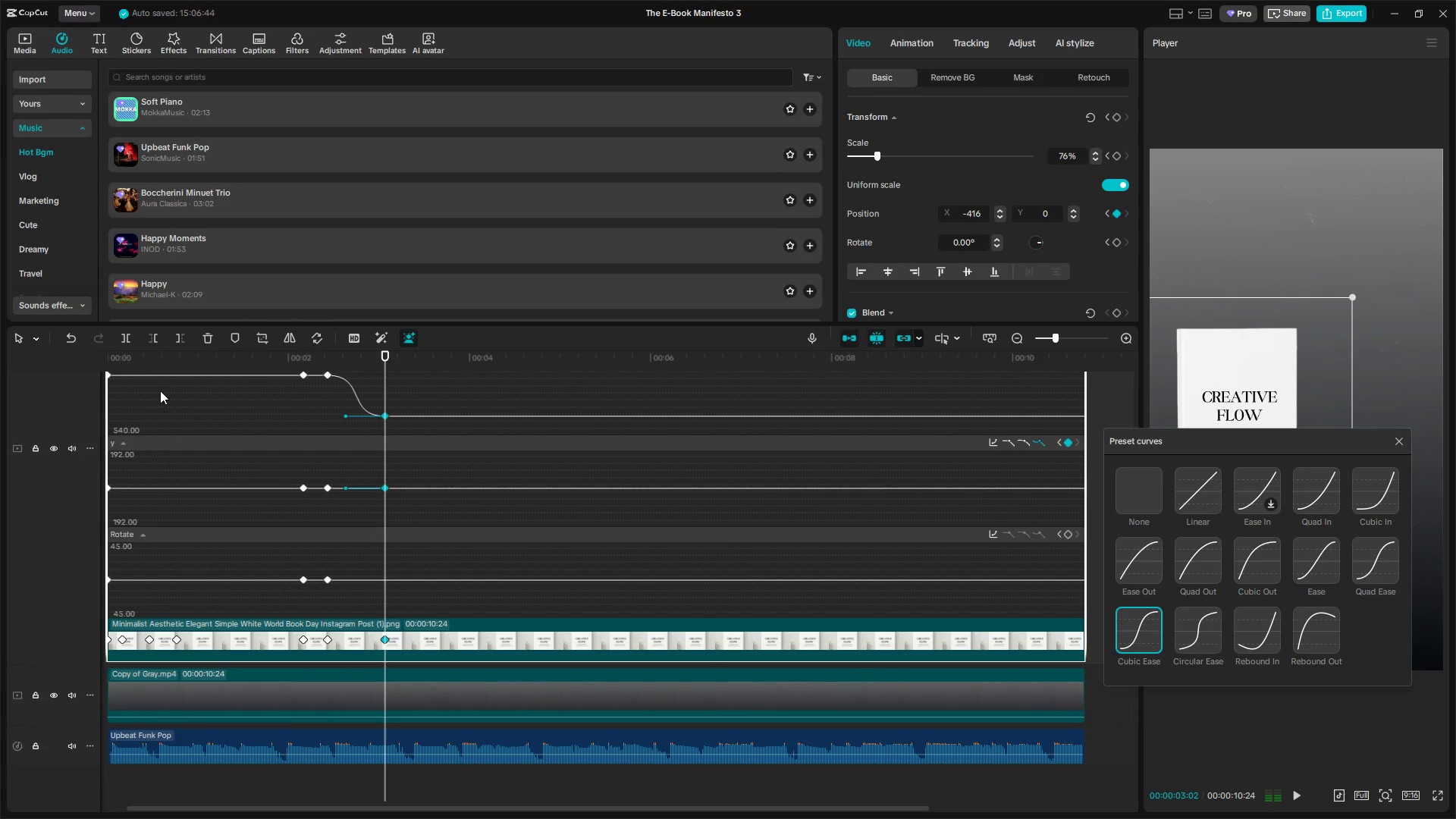 
left_click([114, 359])
 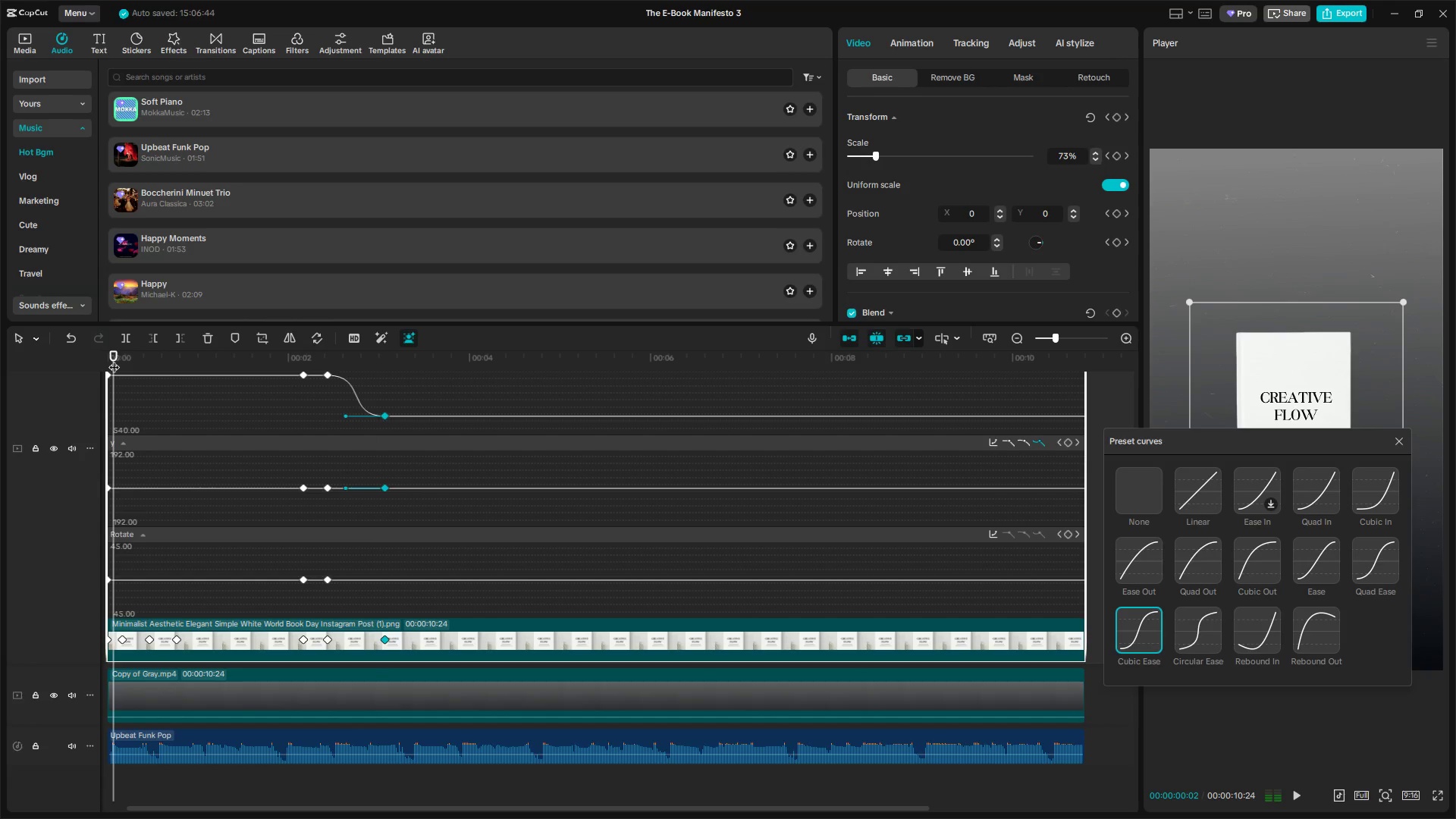 
left_click_drag(start_coordinate=[114, 359], to_coordinate=[83, 359])
 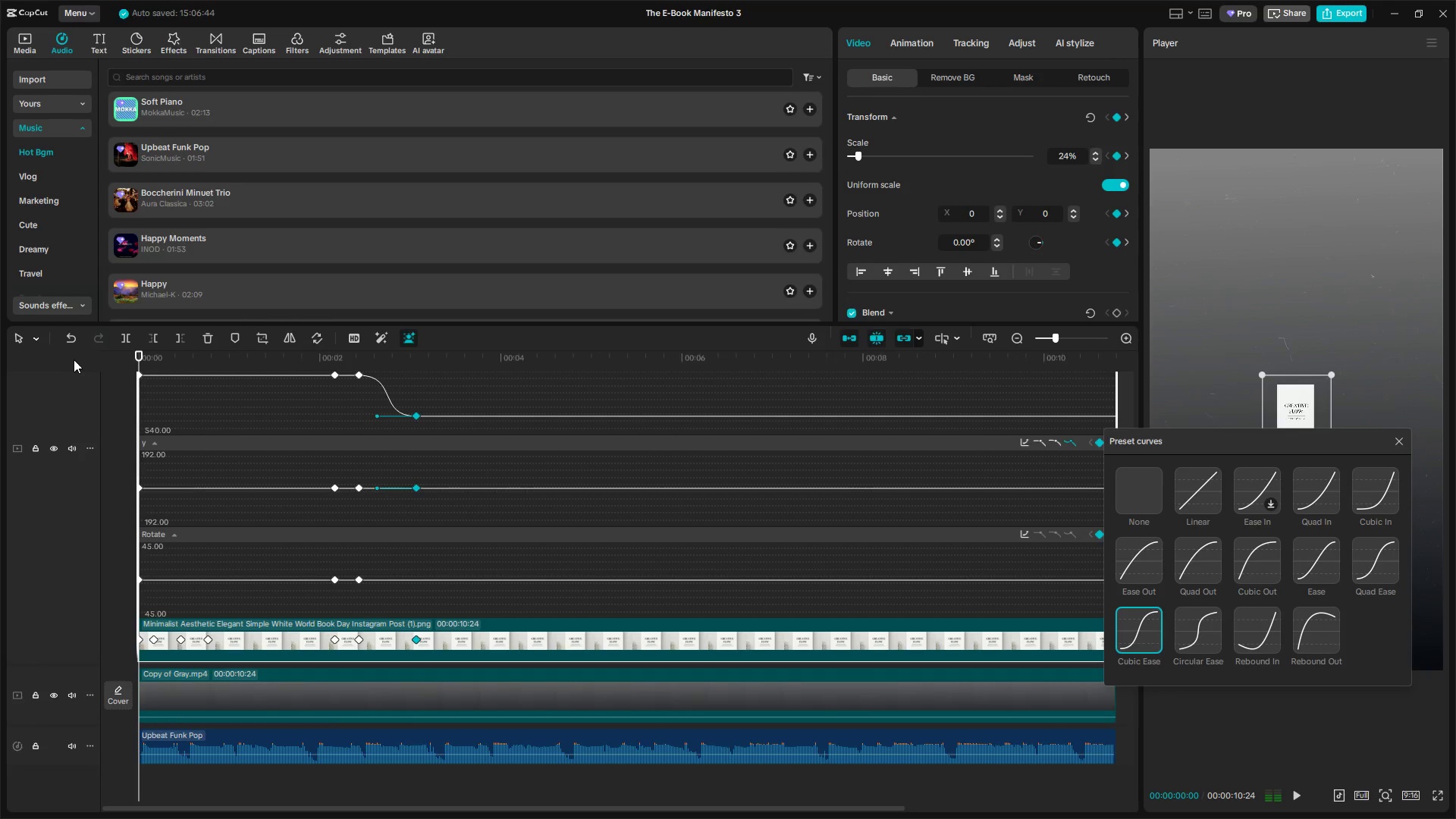 
key(Space)
 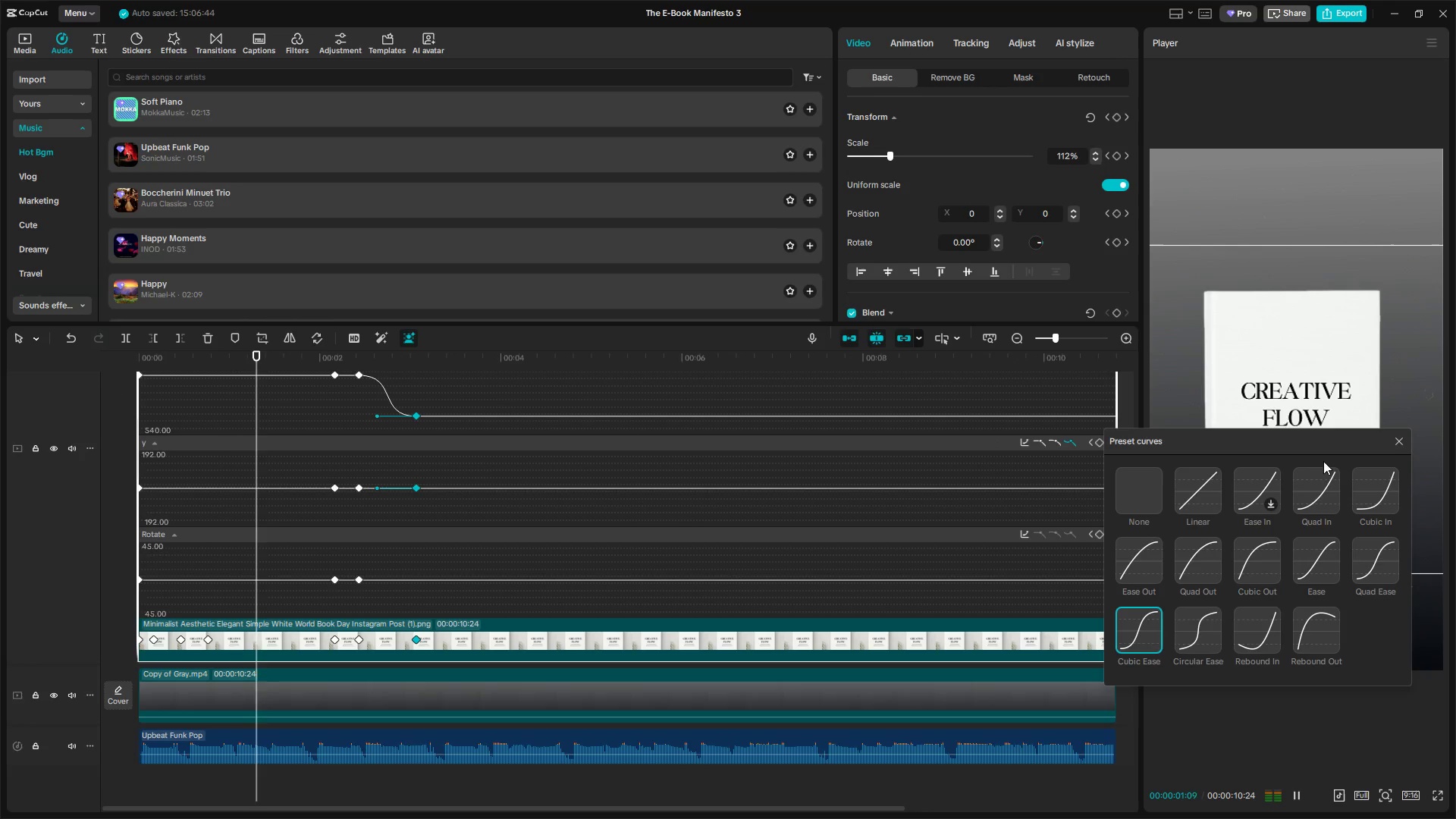 
left_click([1401, 441])
 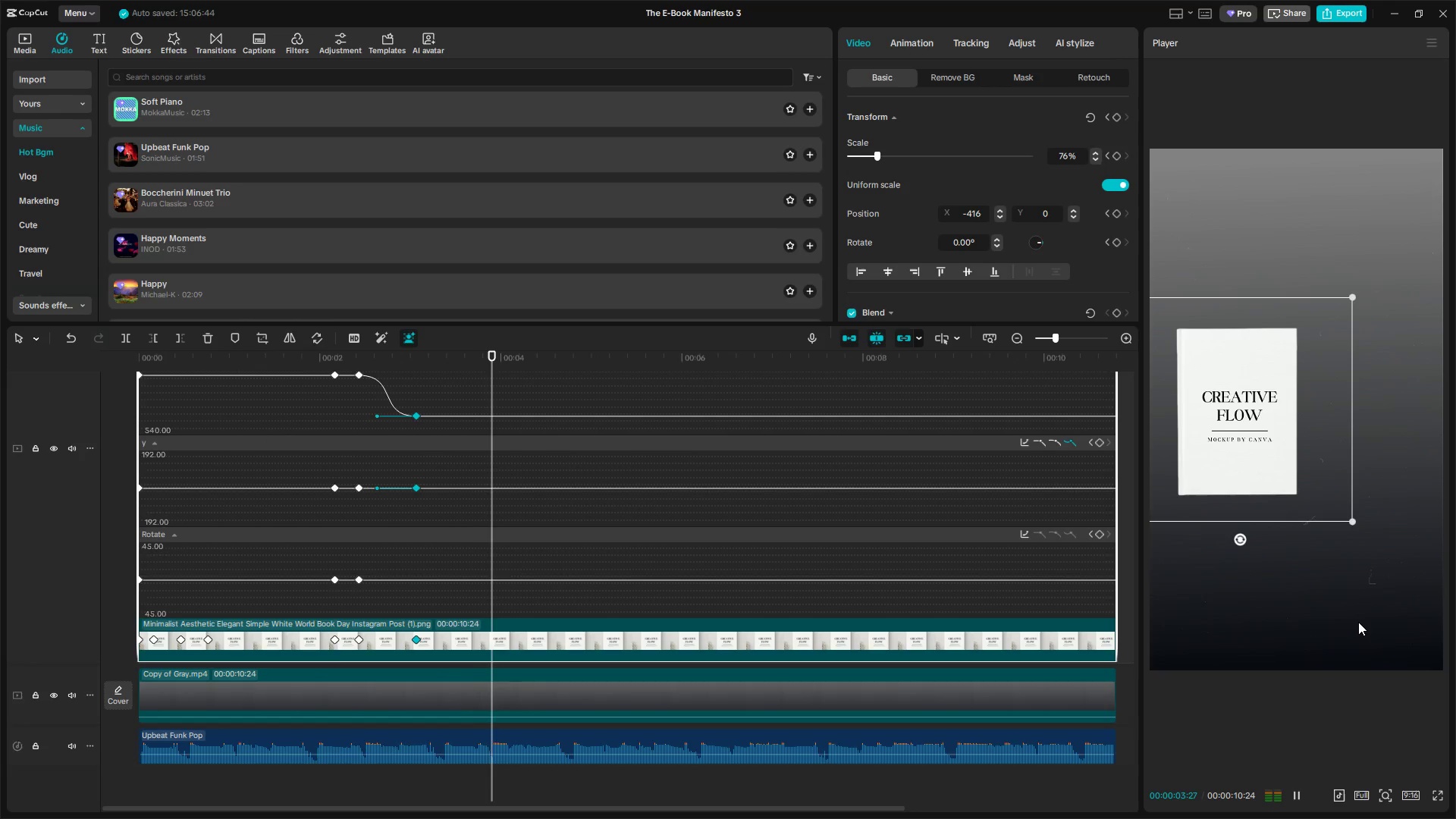 
key(Space)
 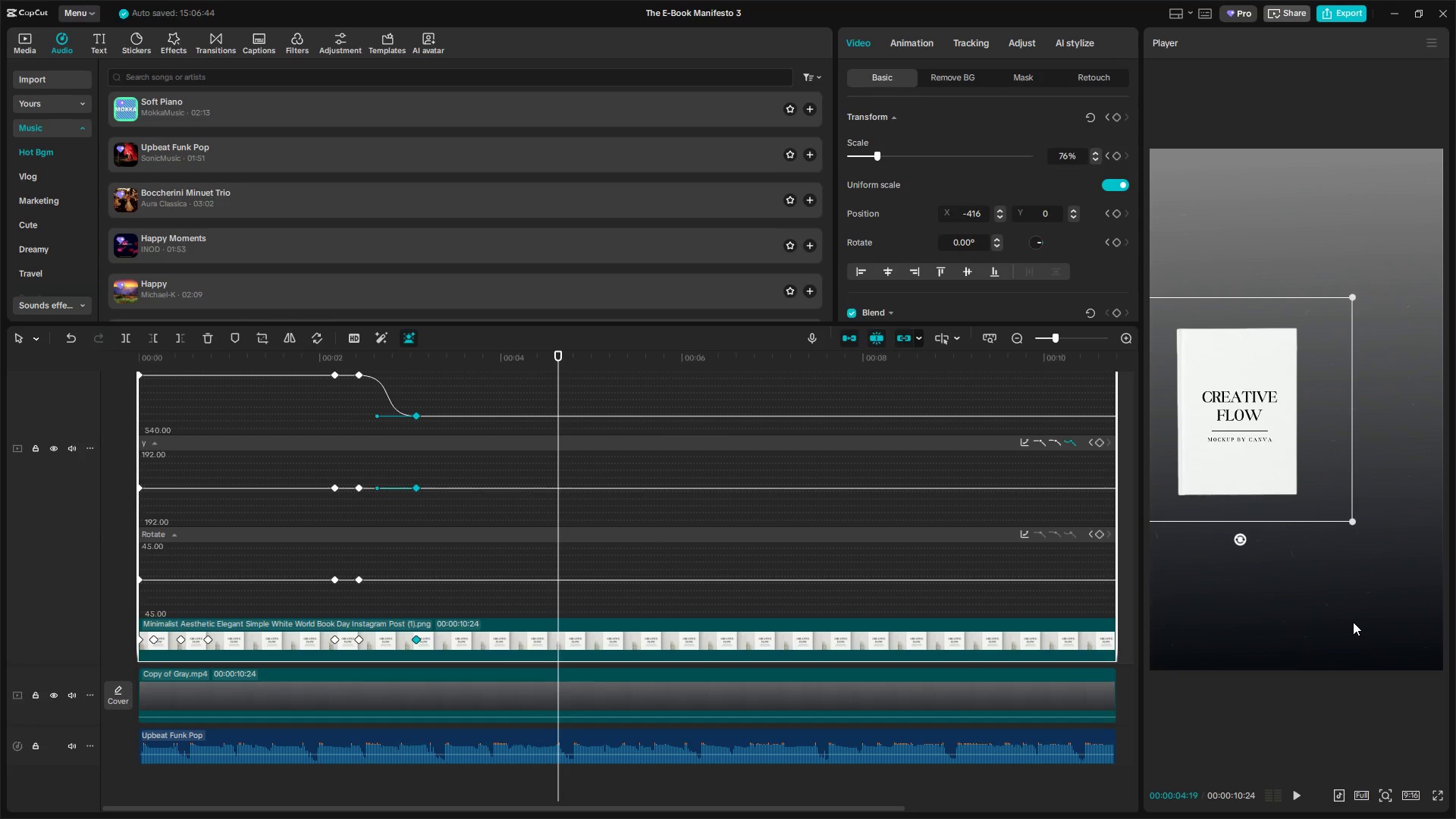 
key(Space)
 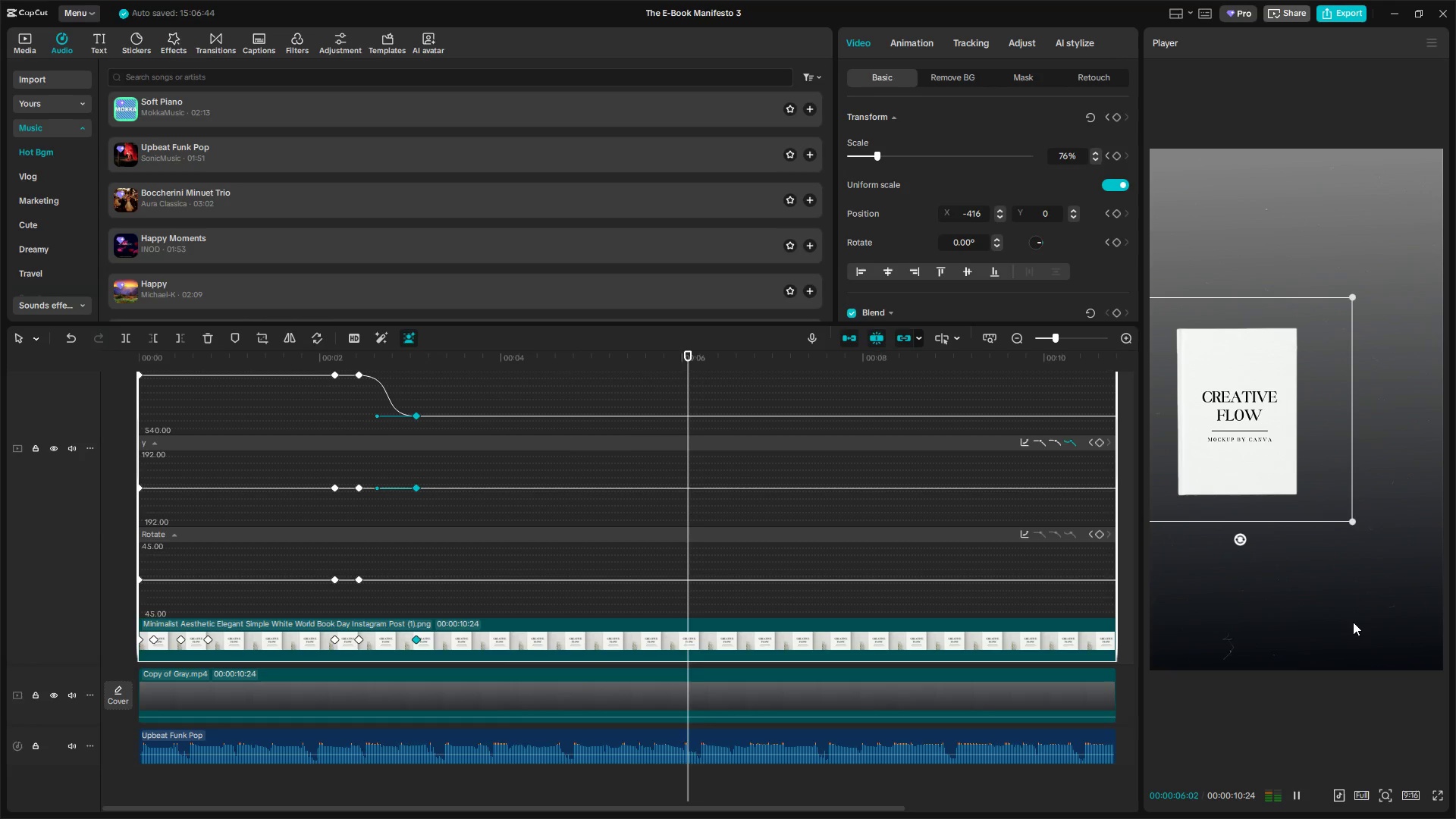 
key(Space)
 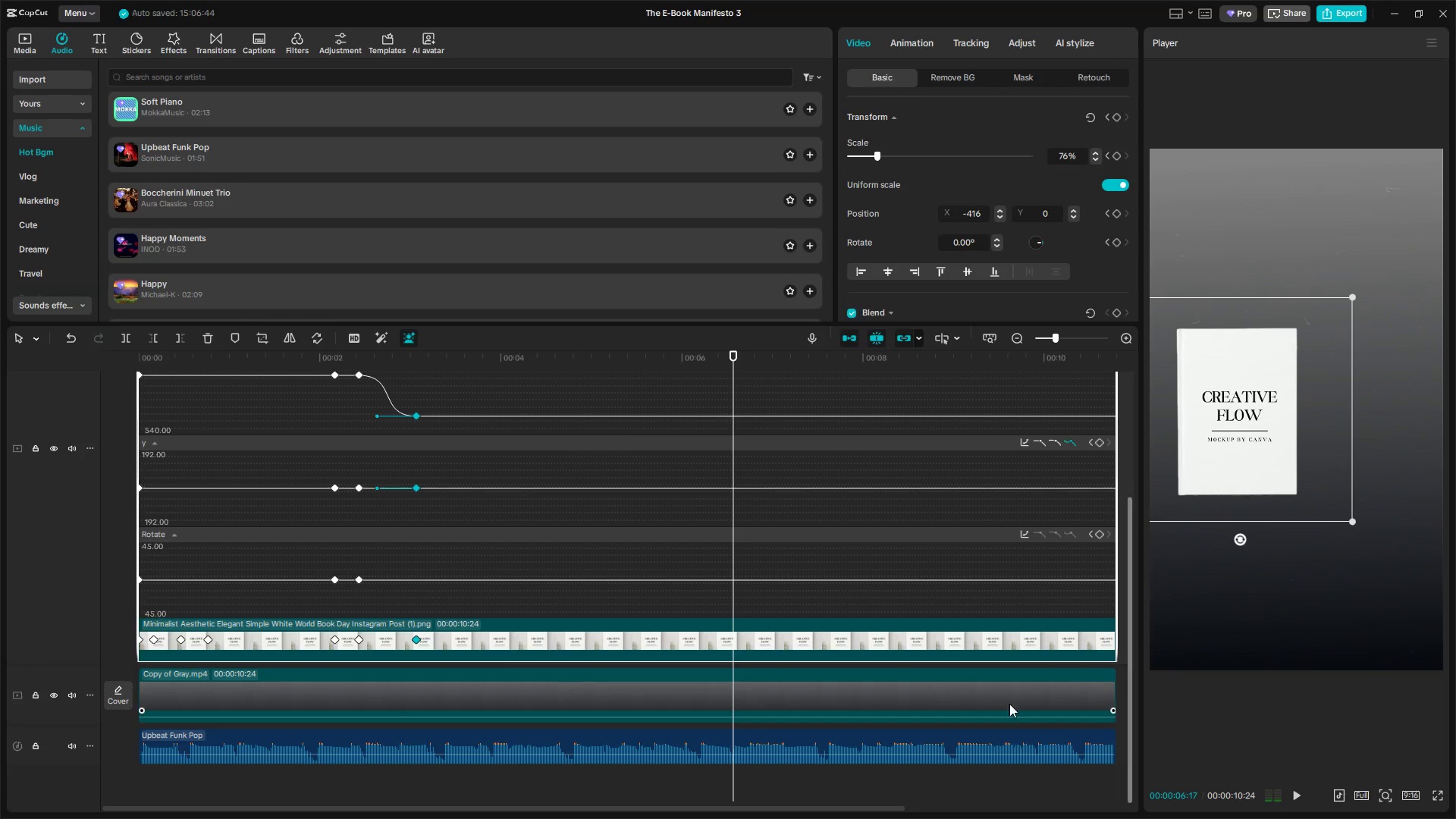 
hold_key(key=ControlLeft, duration=0.7)
scroll: coordinate [934, 696], scroll_direction: down, amount: 4.0
 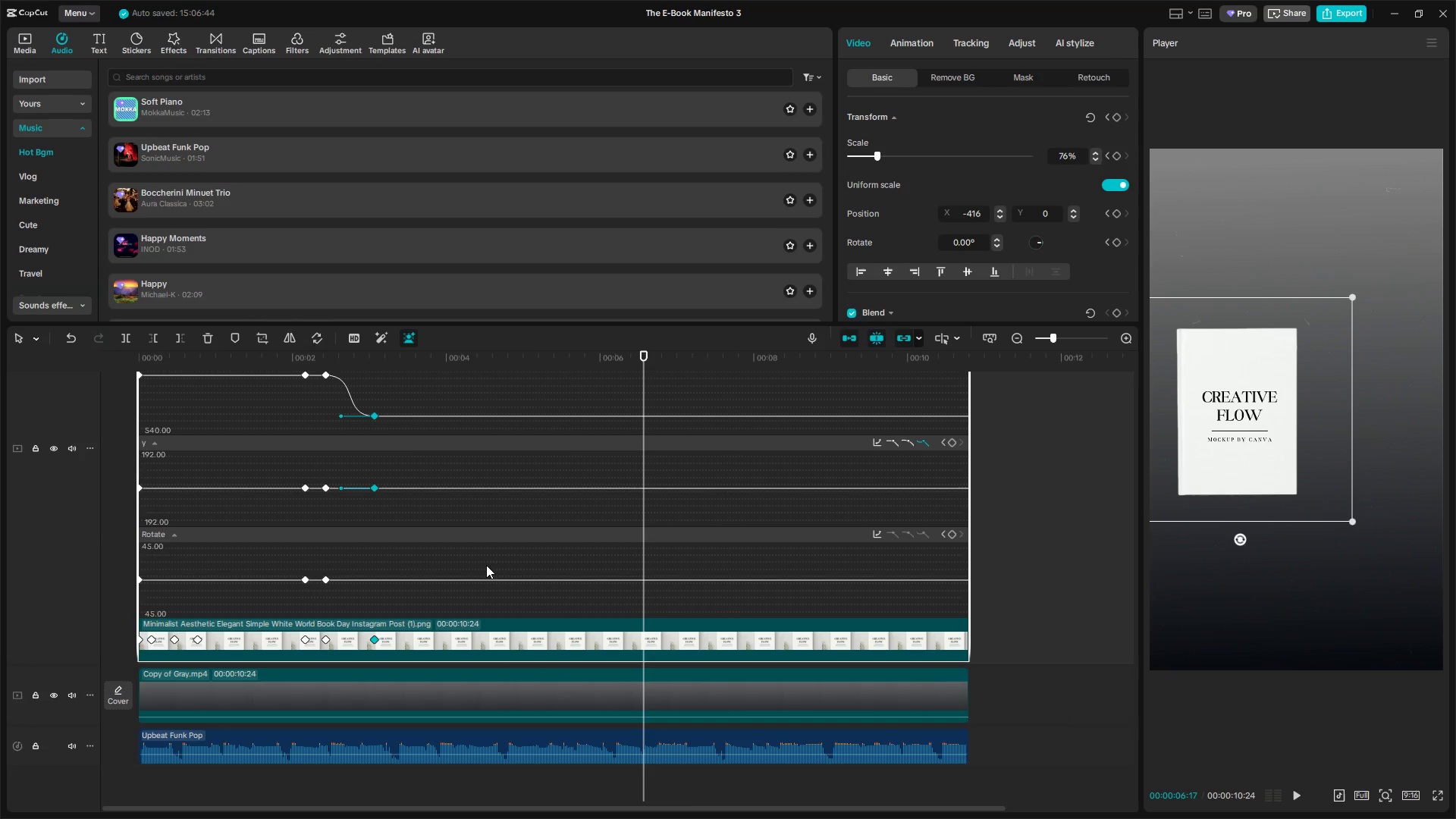 
left_click([1117, 118])
 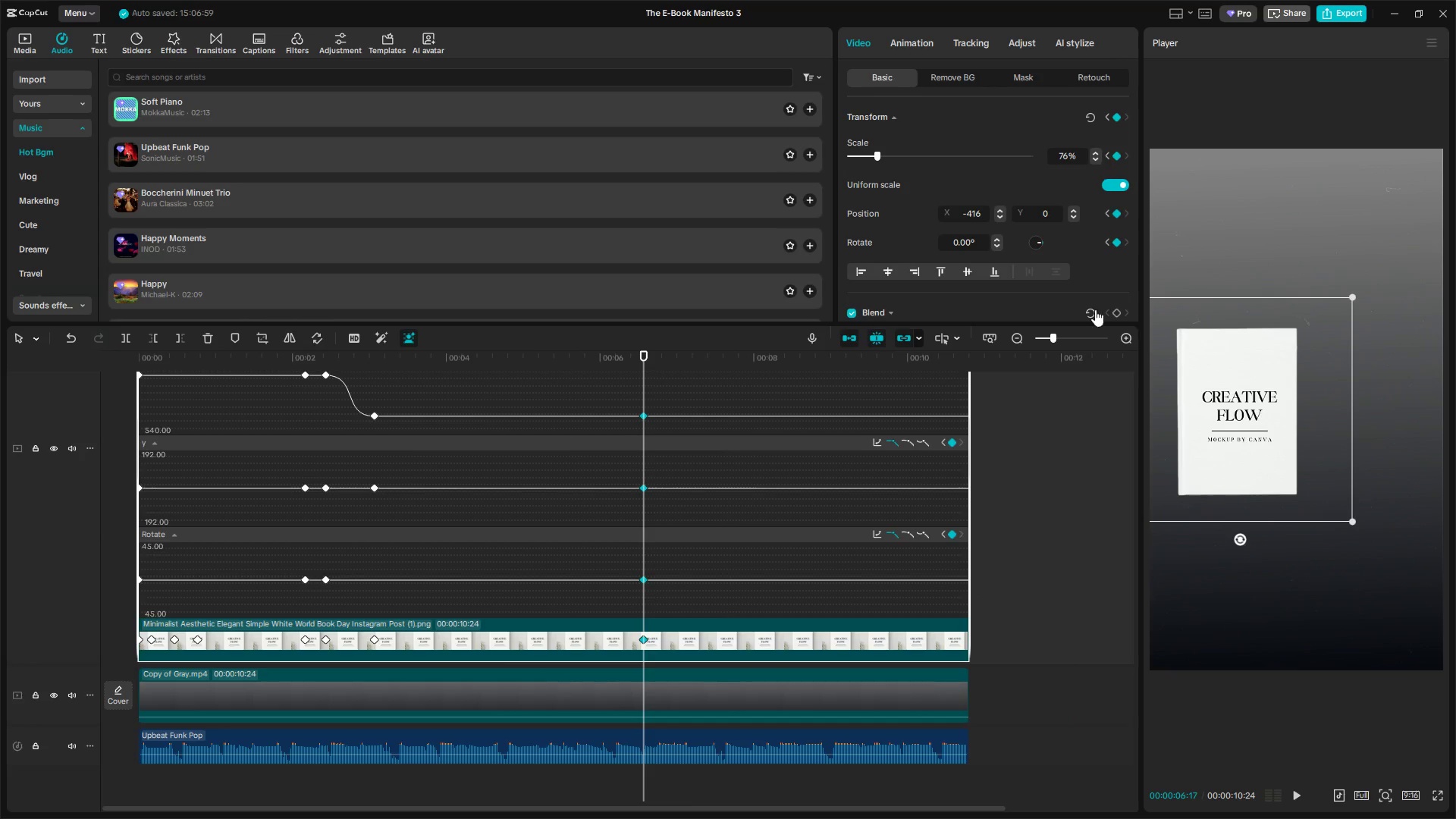 
key(Space)
 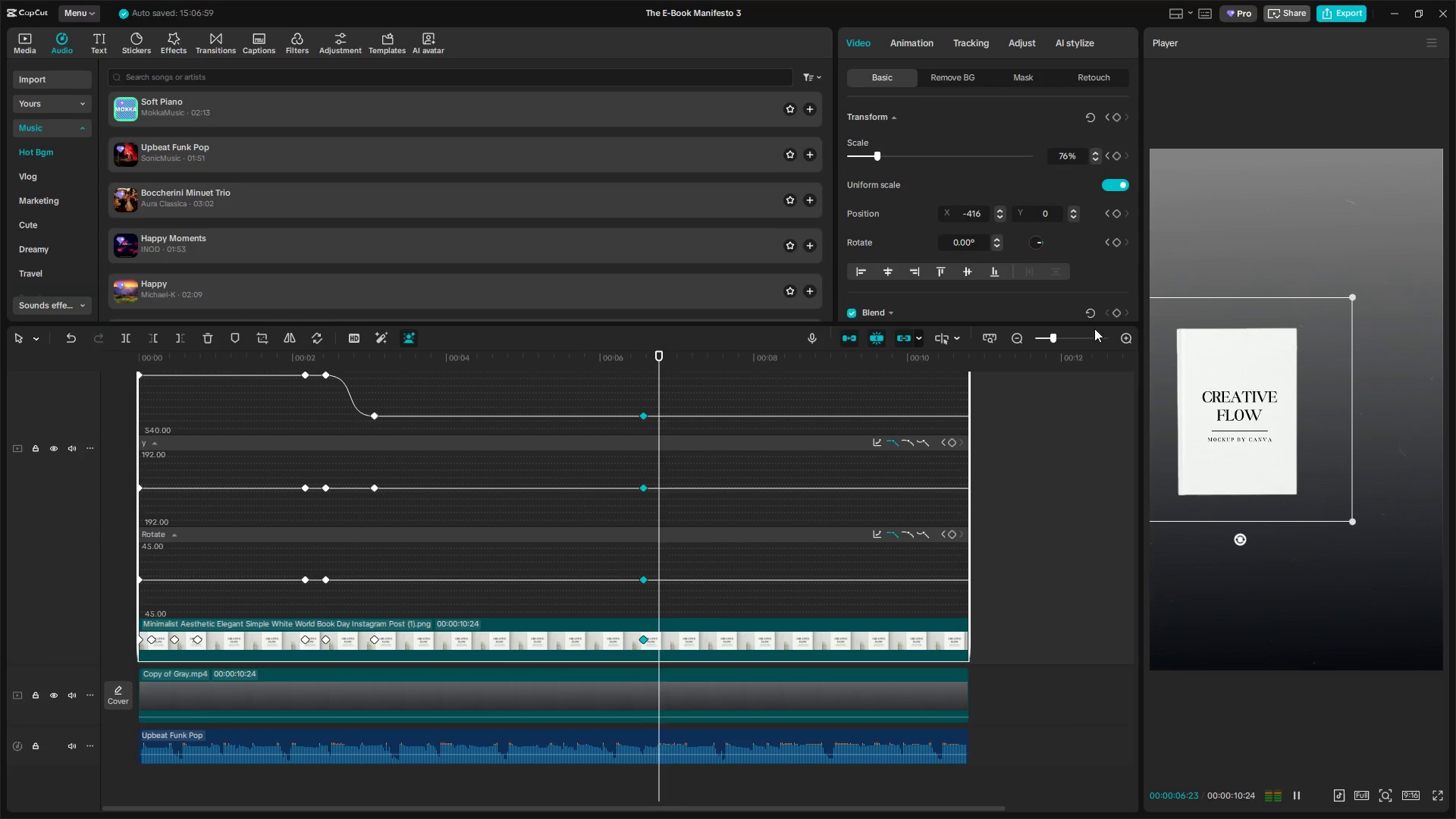 
key(Space)
 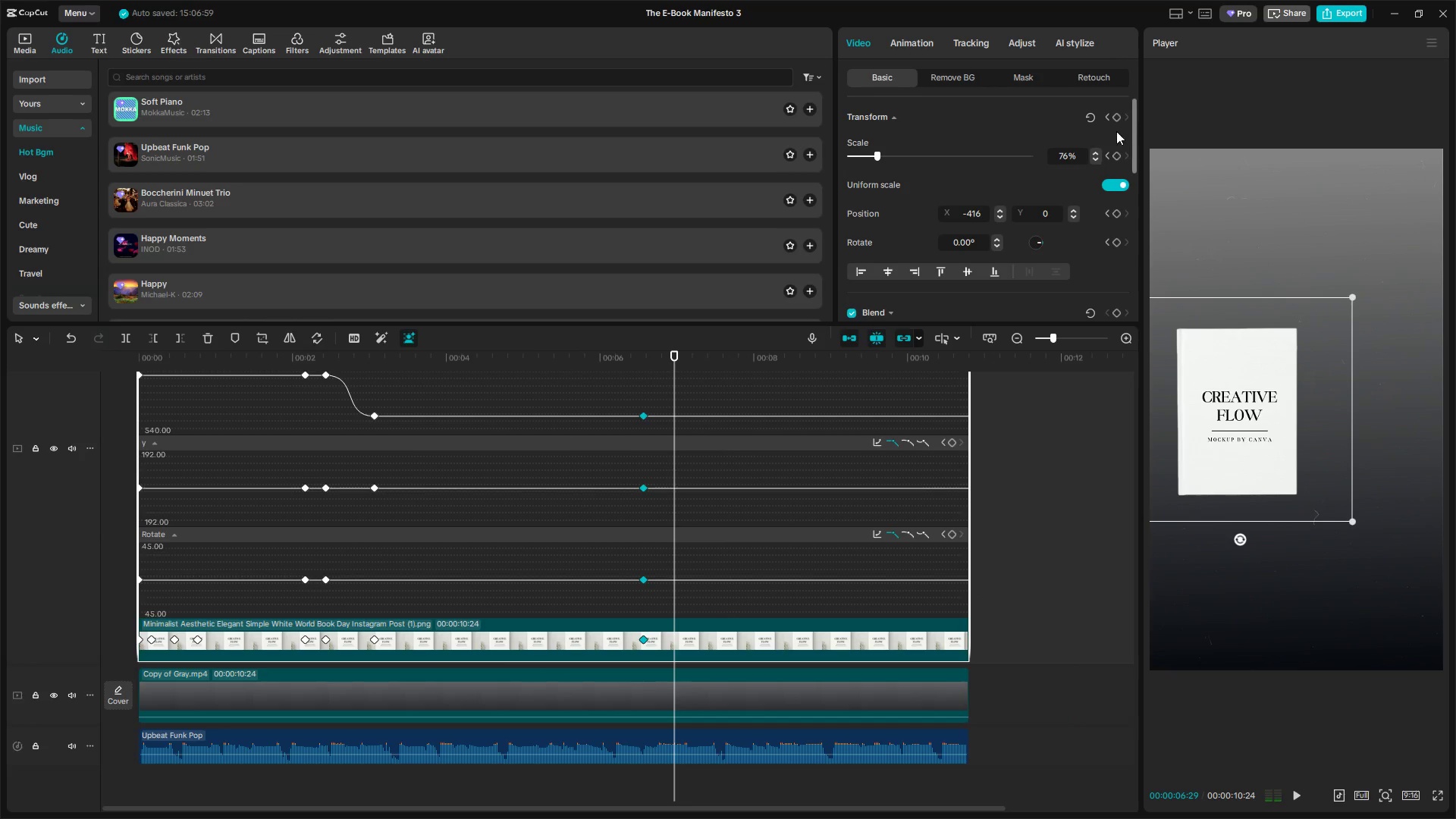 
left_click([1115, 114])
 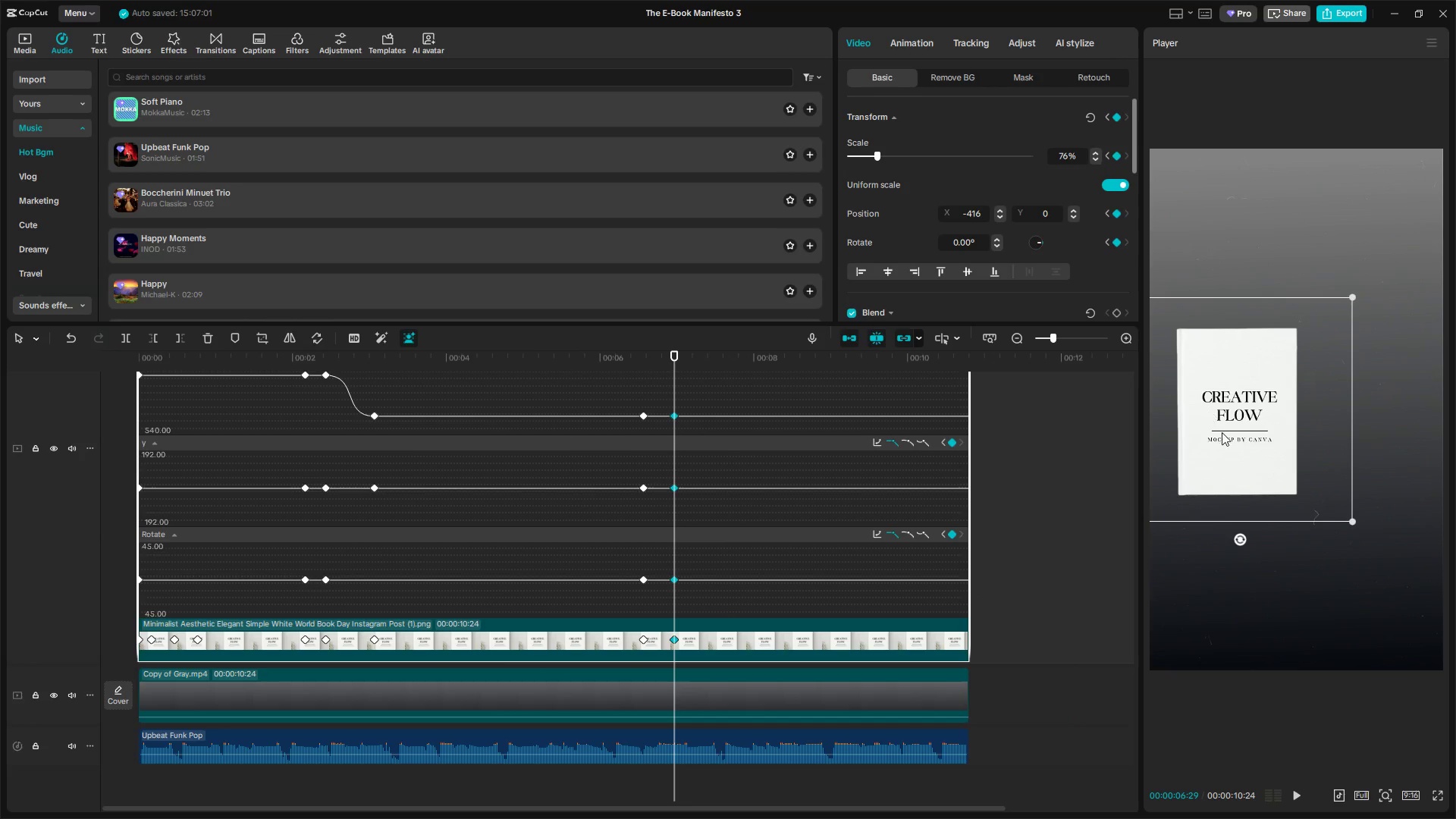 
left_click_drag(start_coordinate=[1227, 434], to_coordinate=[1281, 437])
 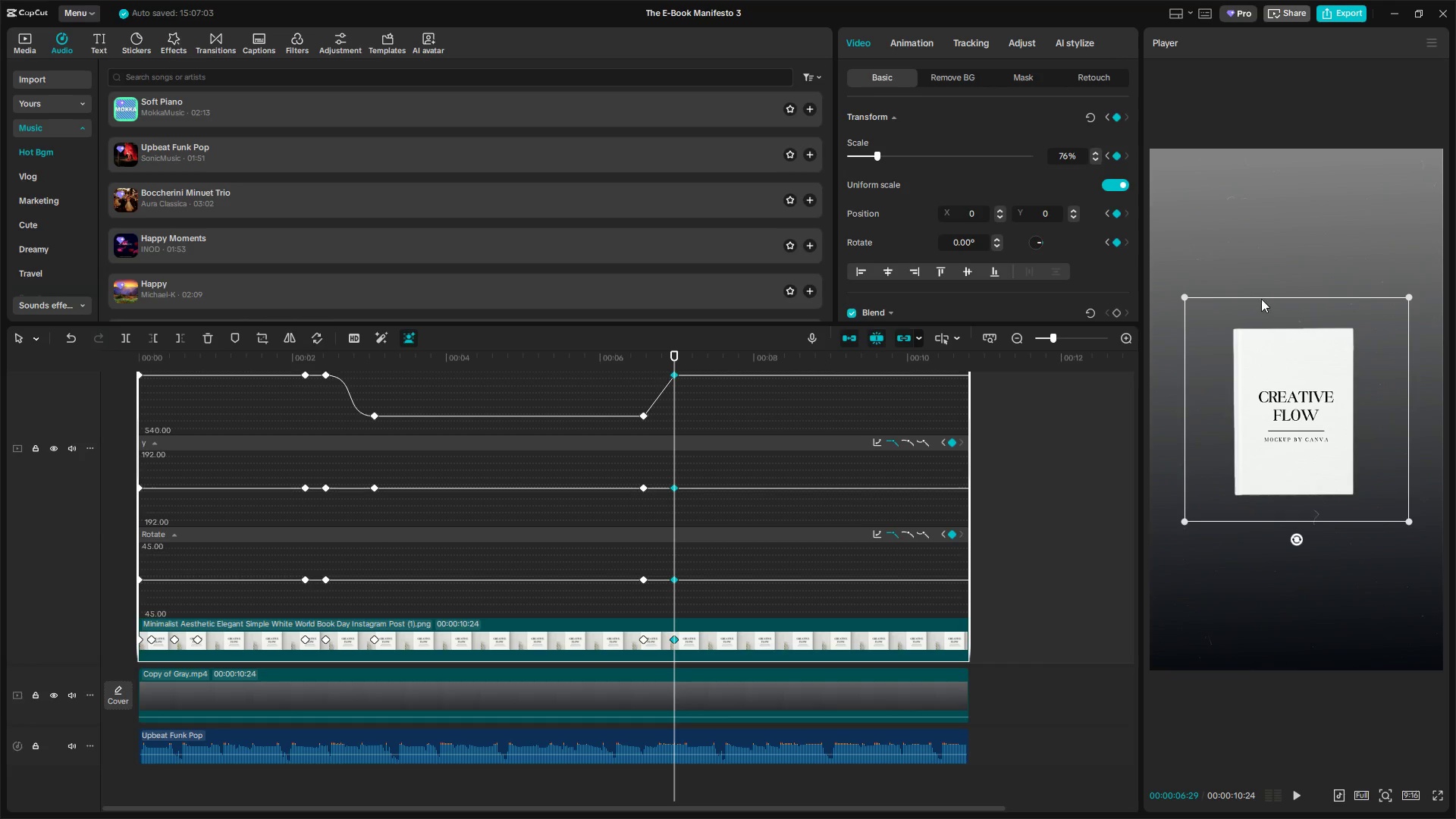 
key(Space)
 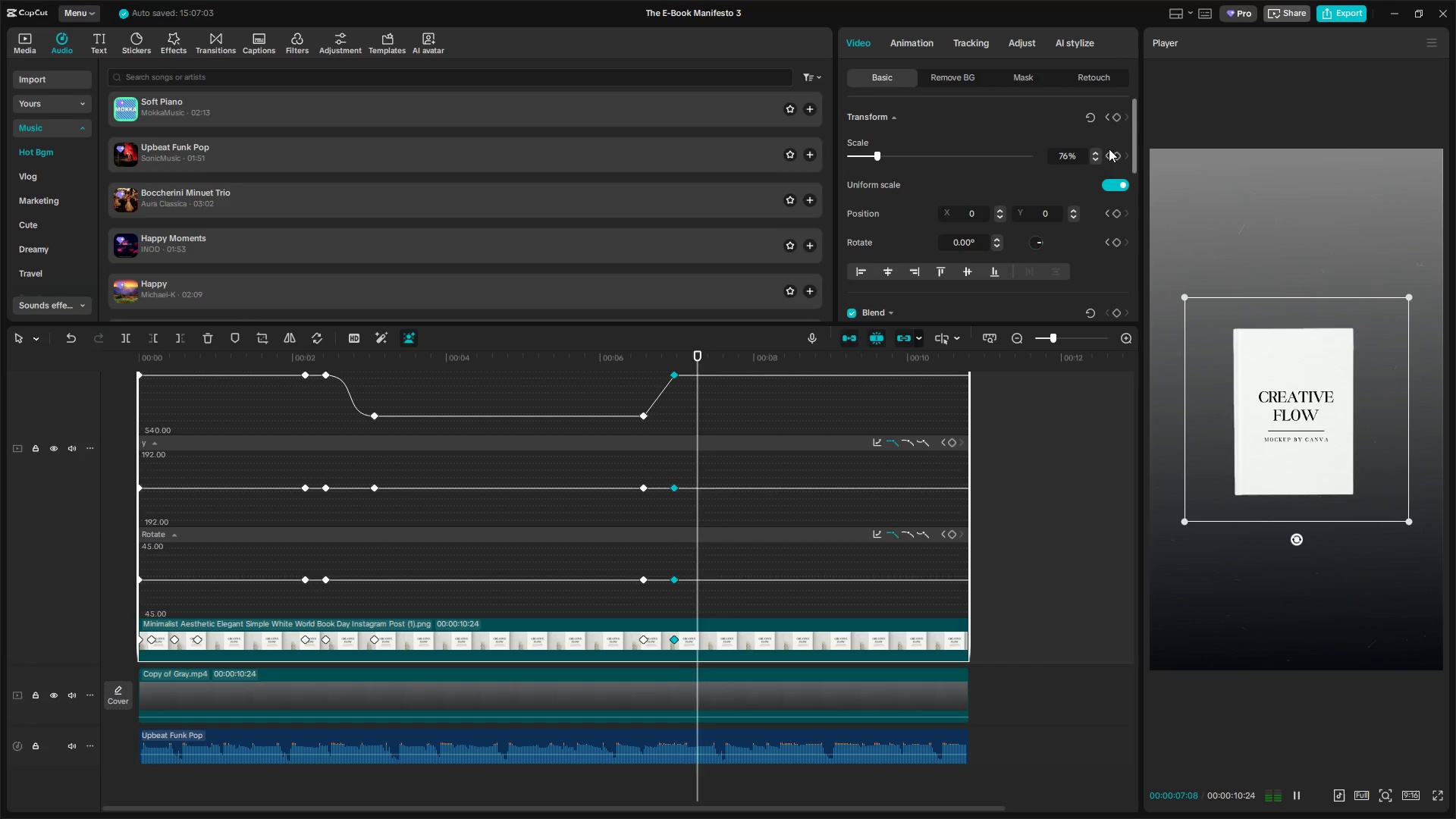 
key(Space)
 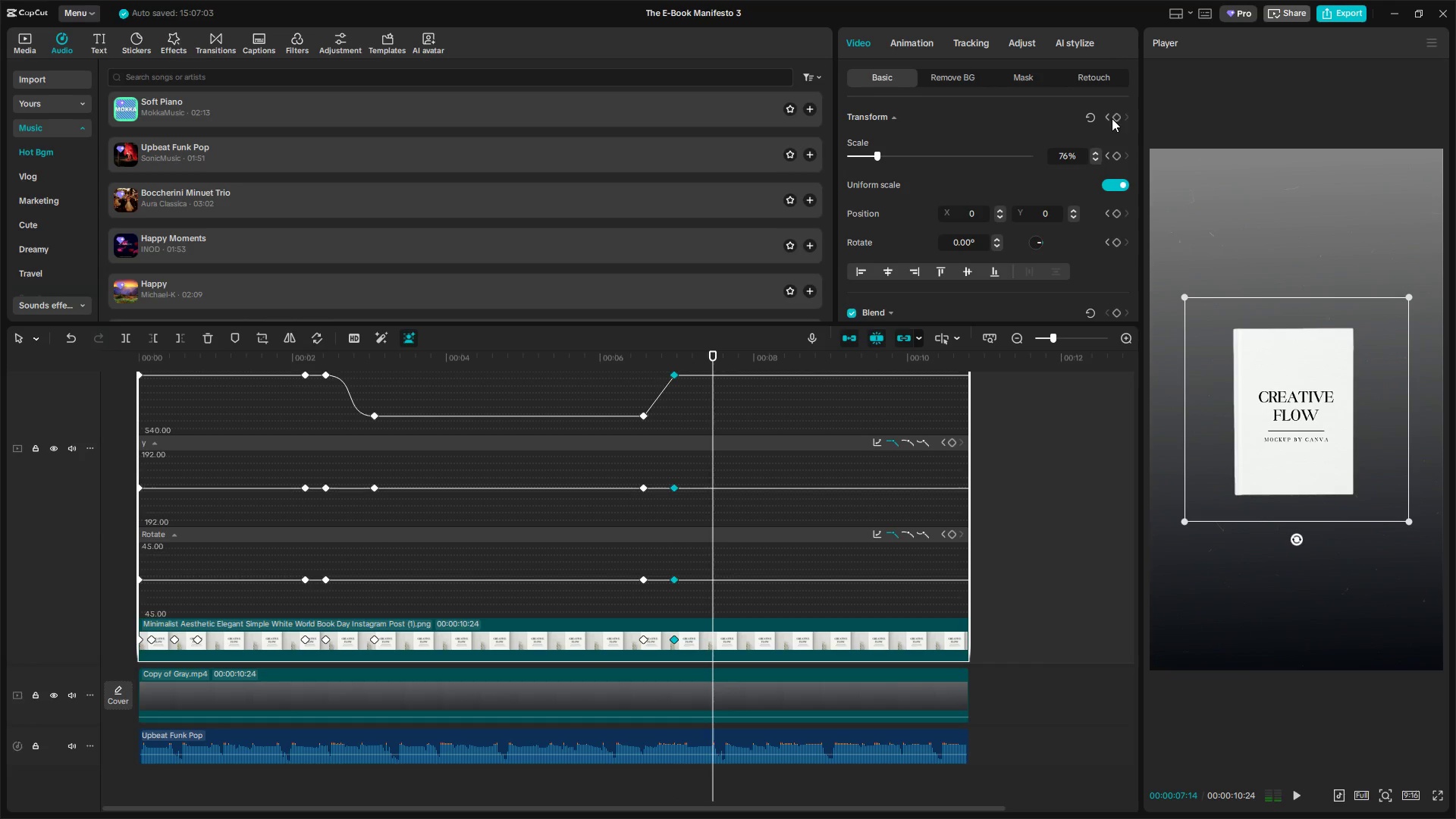 
left_click([1118, 118])
 